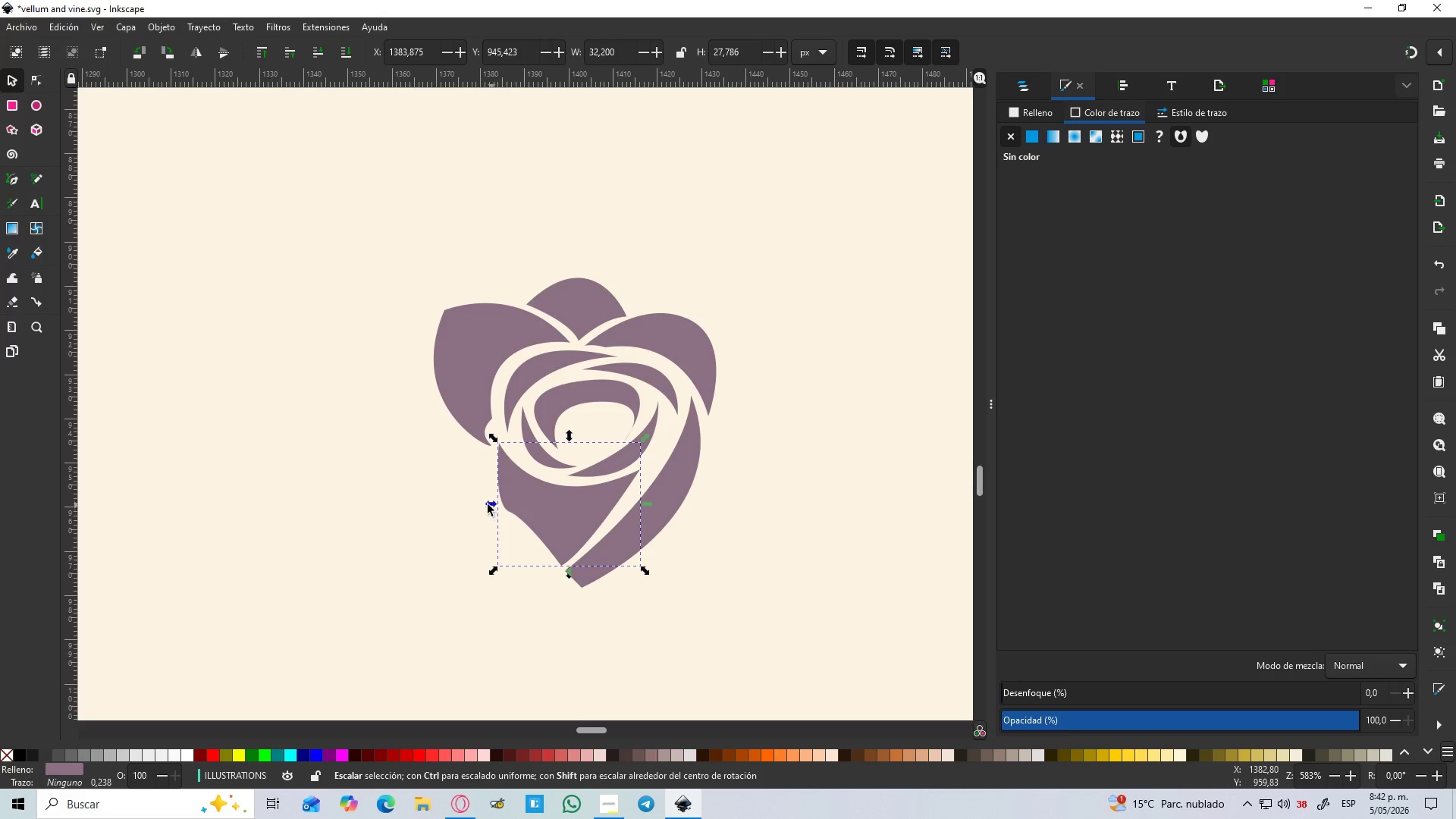 
hold_key(key=ControlLeft, duration=1.38)
 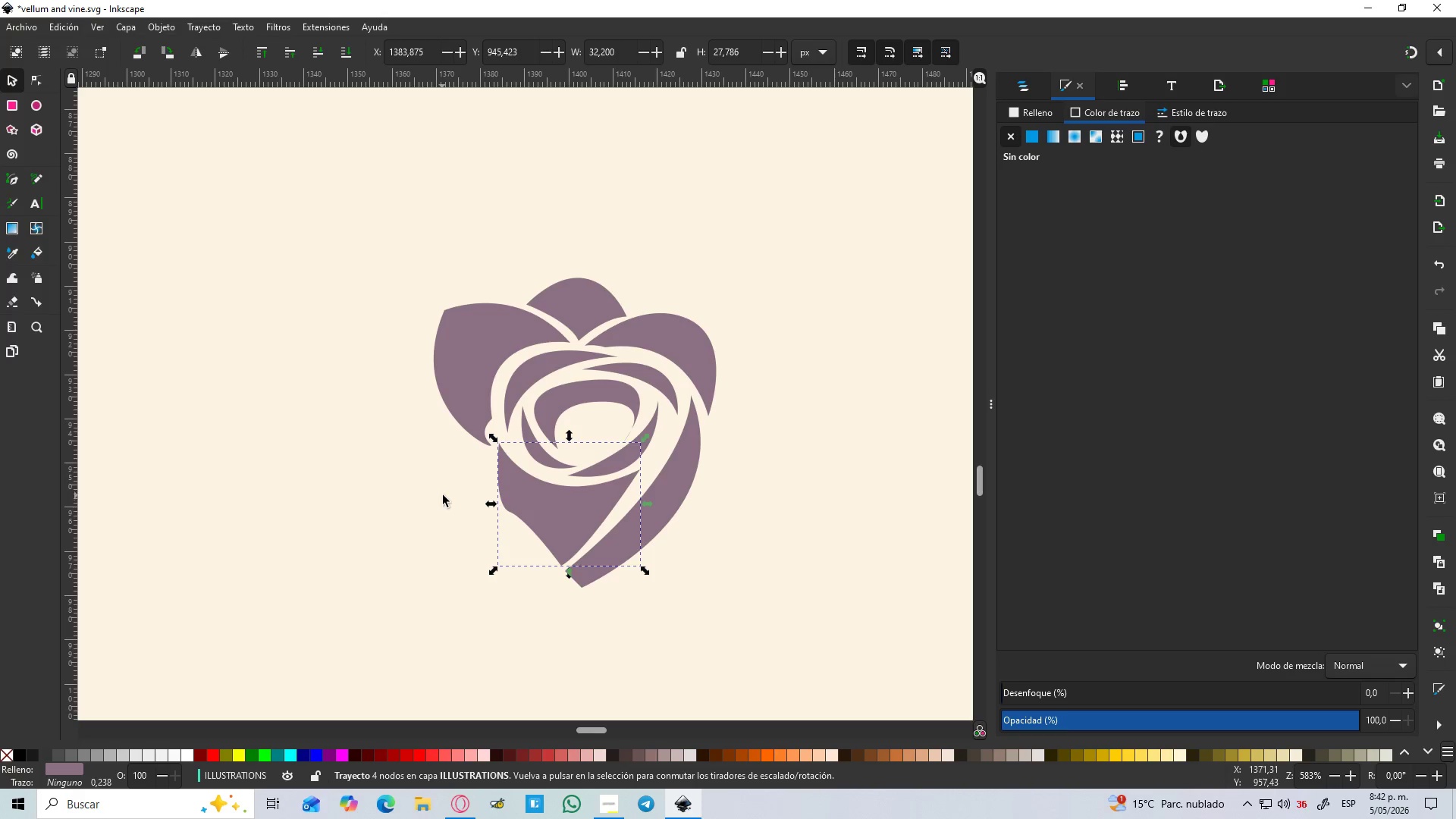 
left_click([516, 482])
 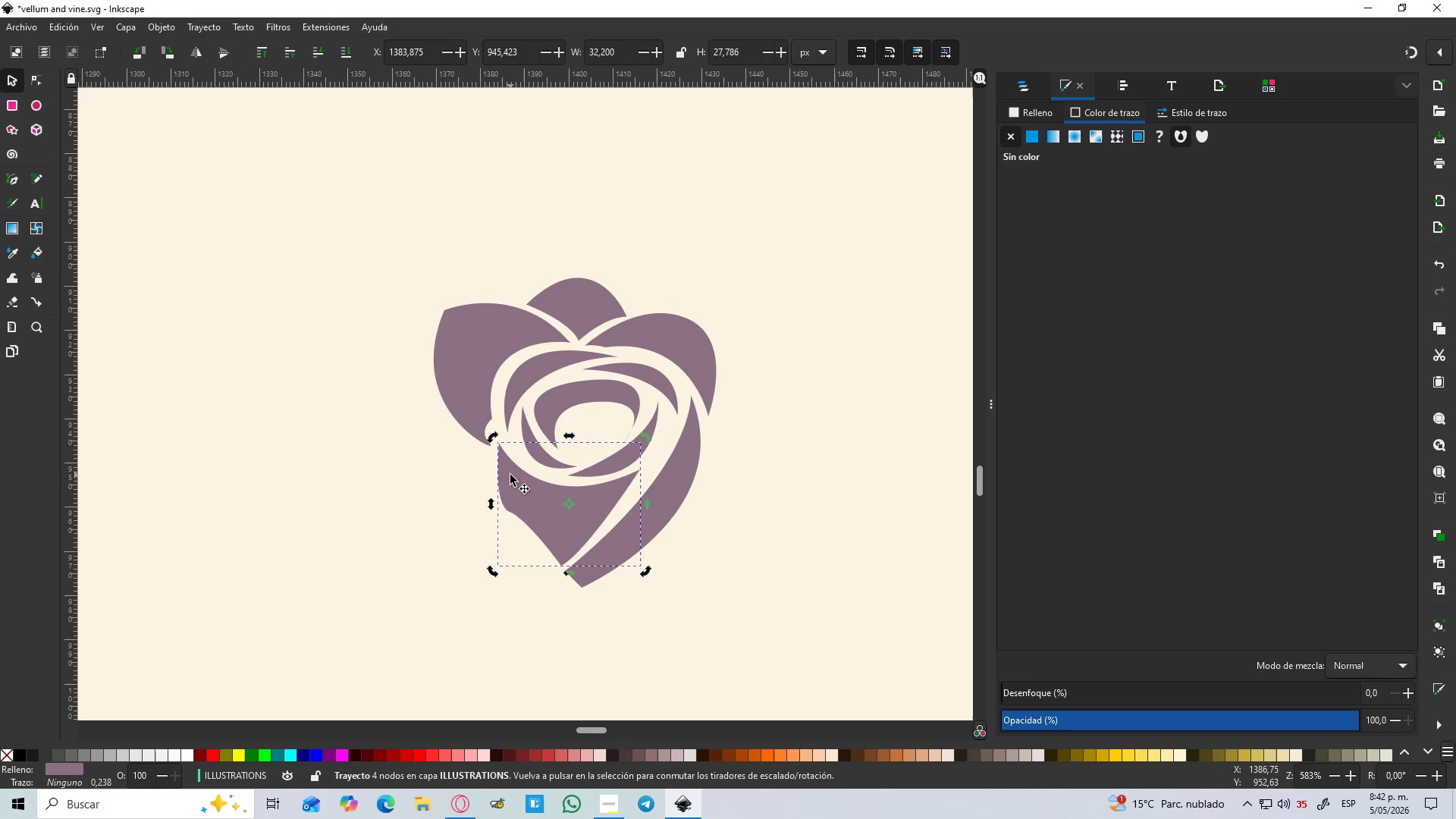 
key(N)
 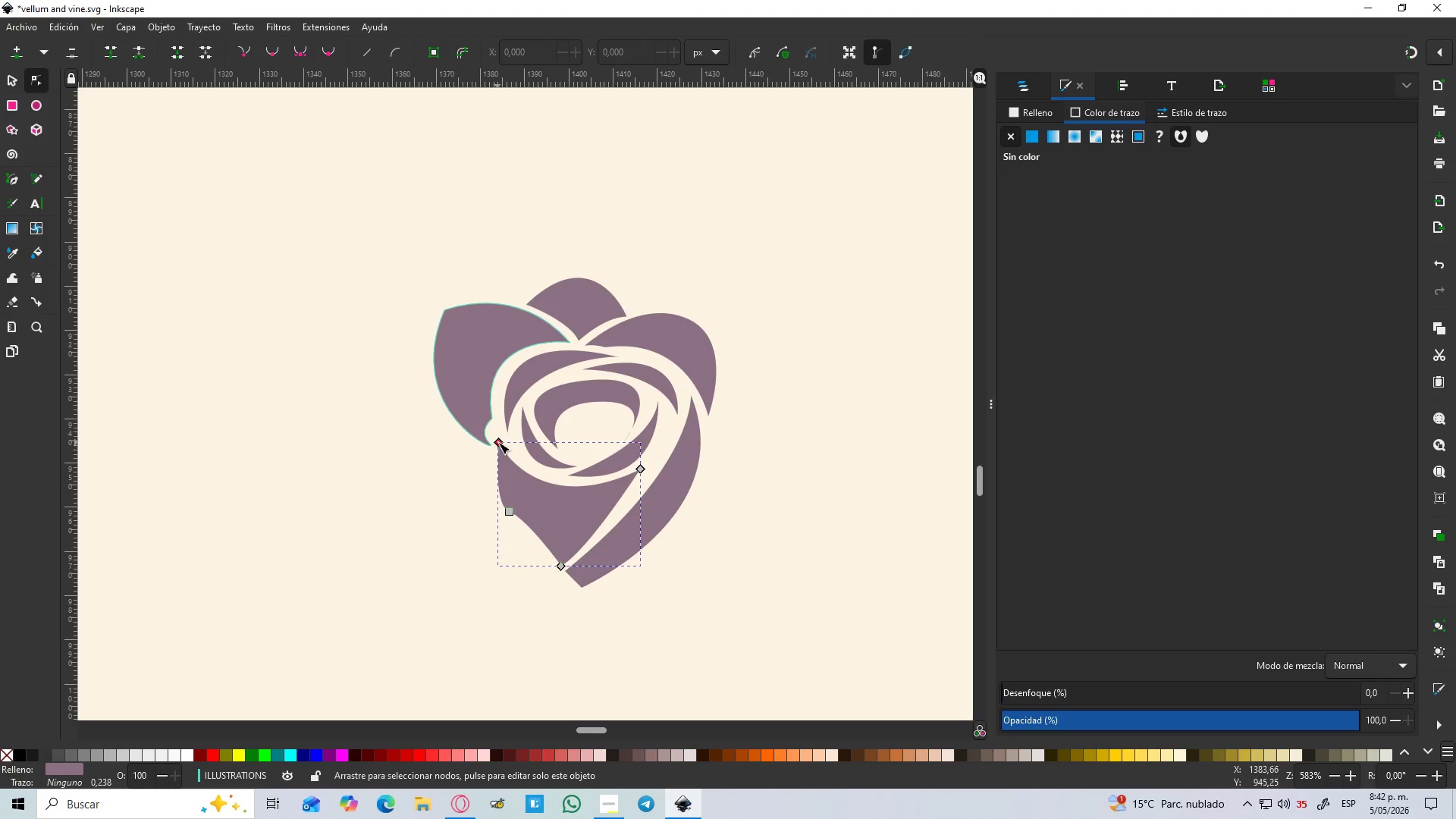 
left_click_drag(start_coordinate=[500, 442], to_coordinate=[457, 433])
 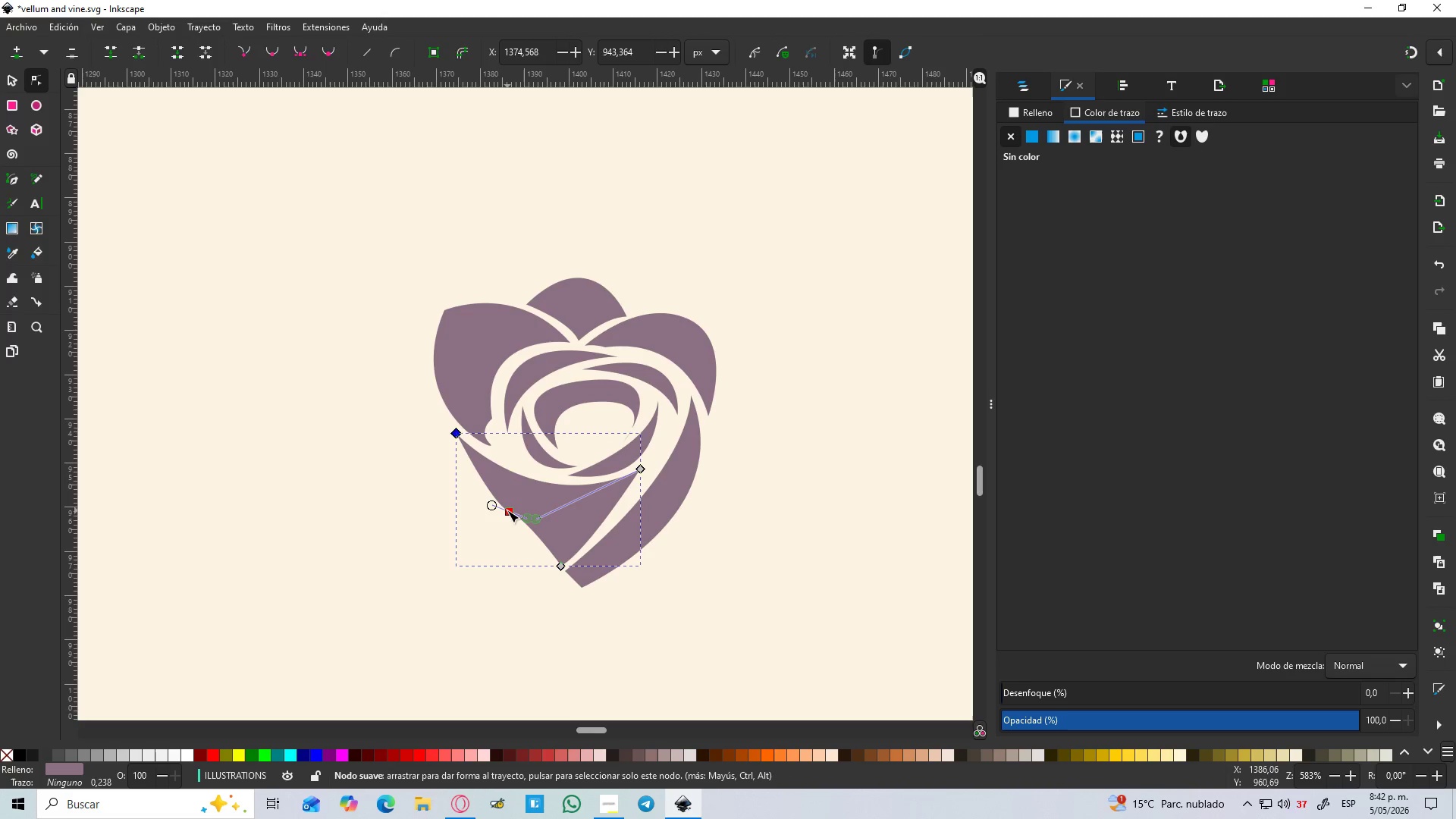 
left_click([519, 582])
 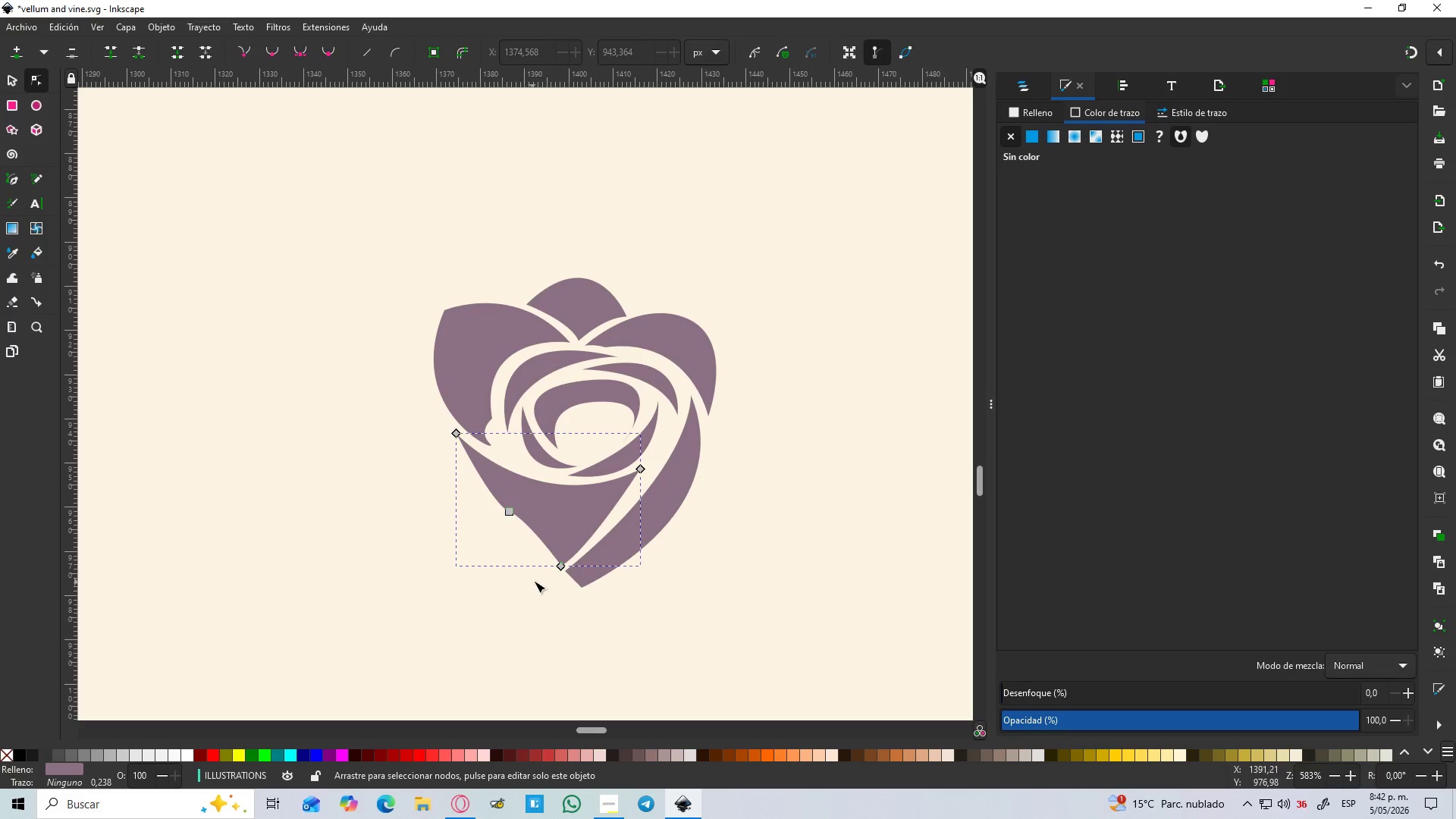 
left_click([538, 579])
 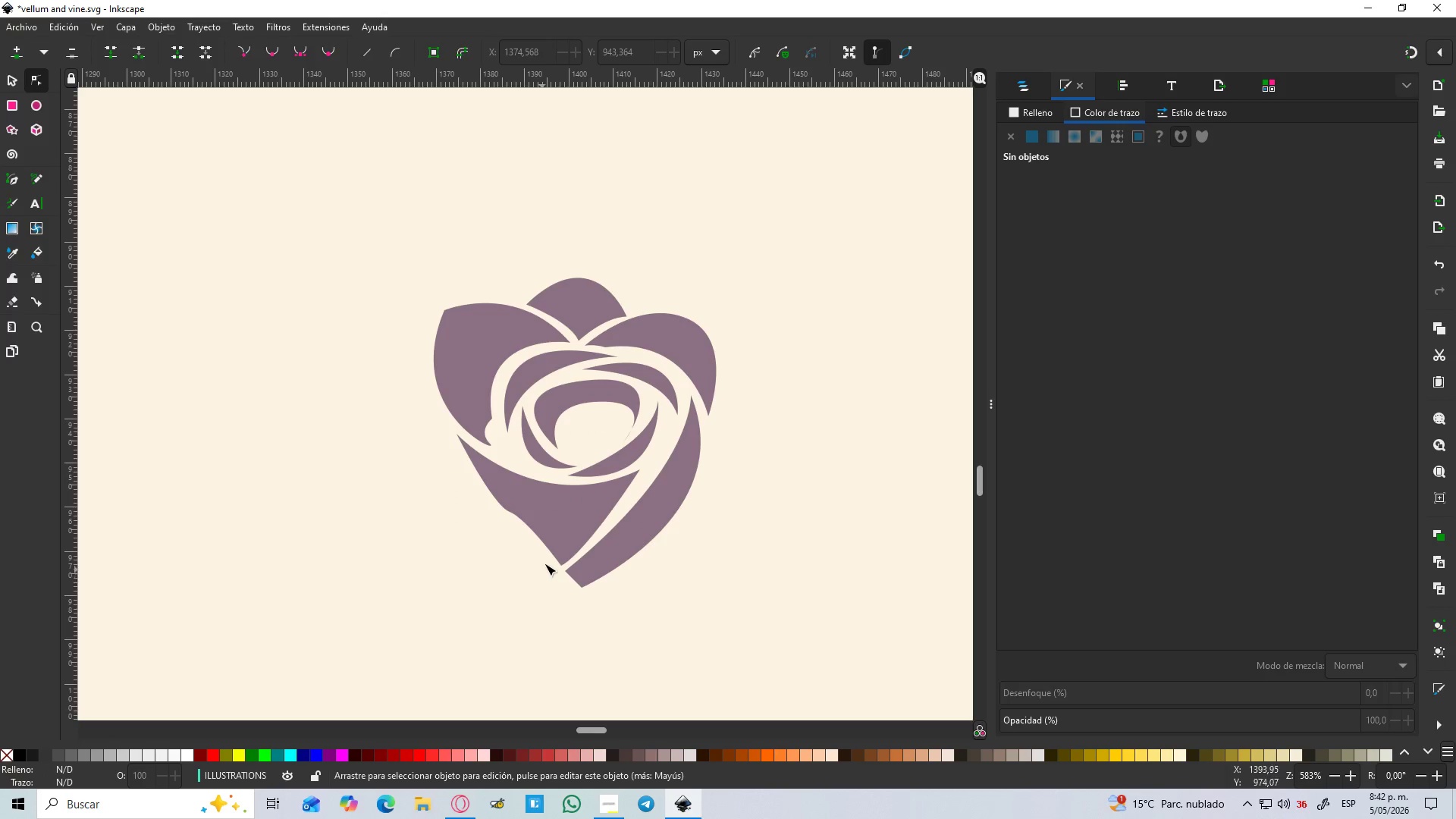 
hold_key(key=ControlLeft, duration=1.5)
scroll: coordinate [551, 557], scroll_direction: up, amount: 1.0
 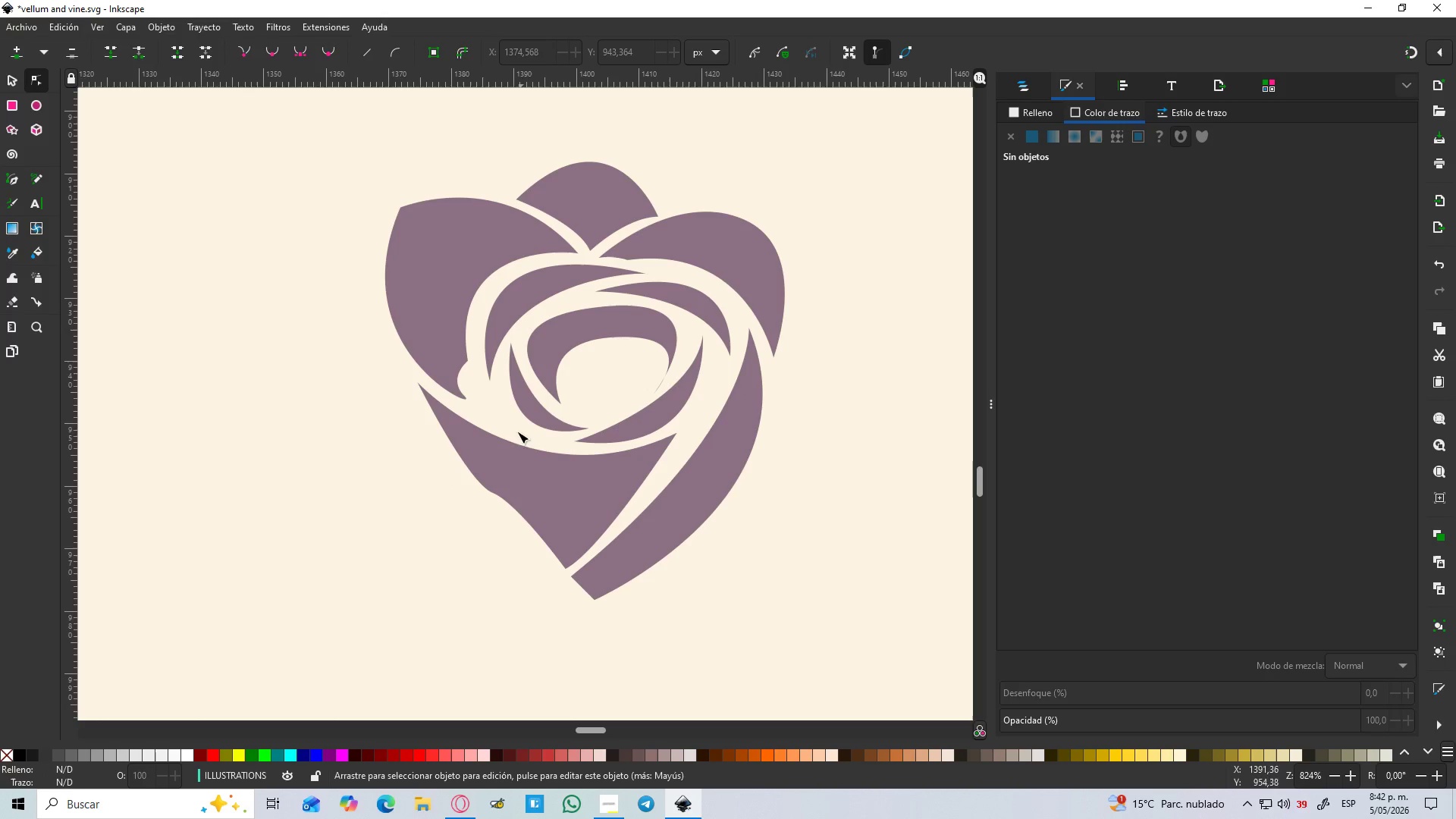 
key(Control+ControlLeft)
 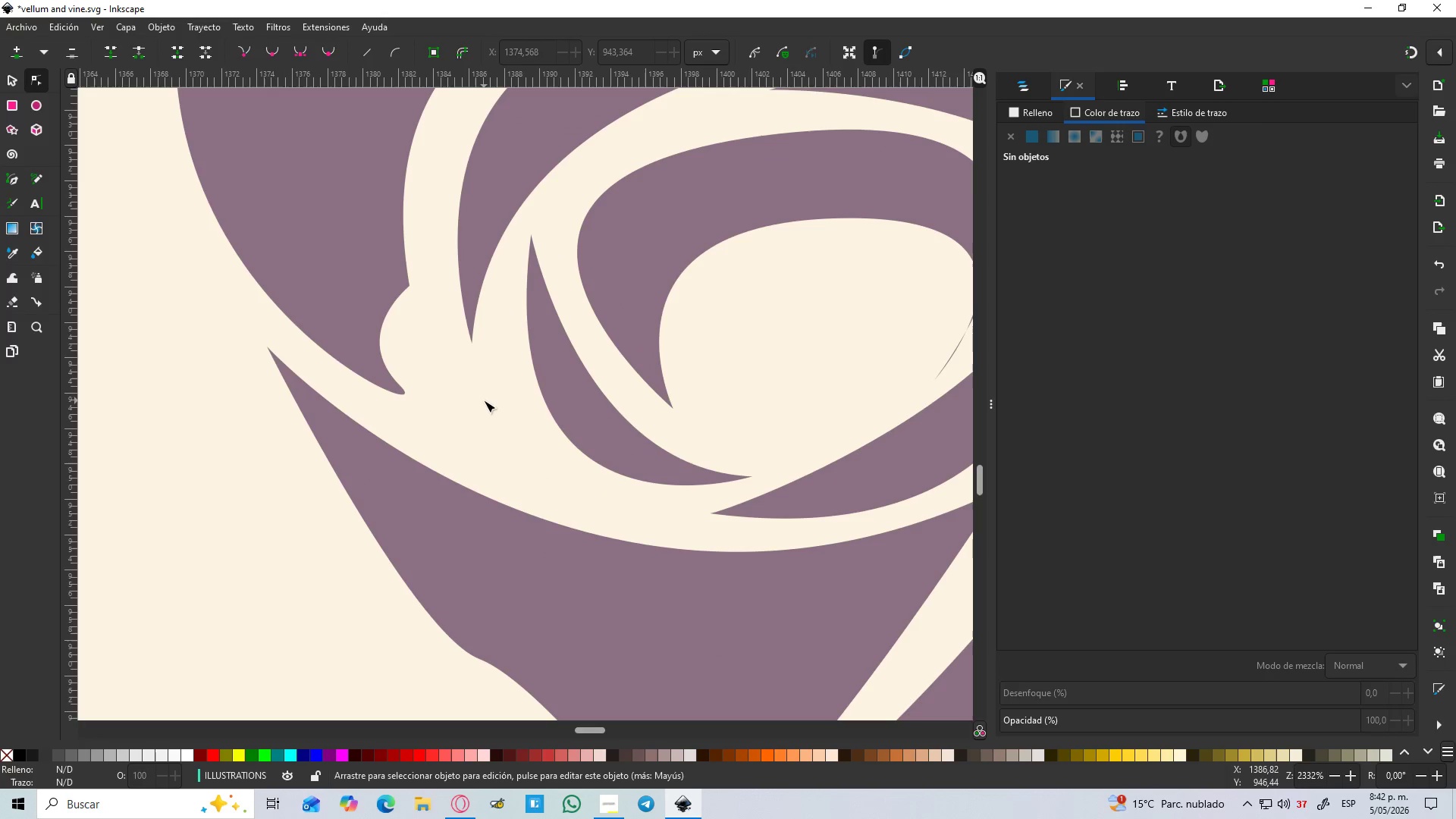 
key(Control+ControlLeft)
 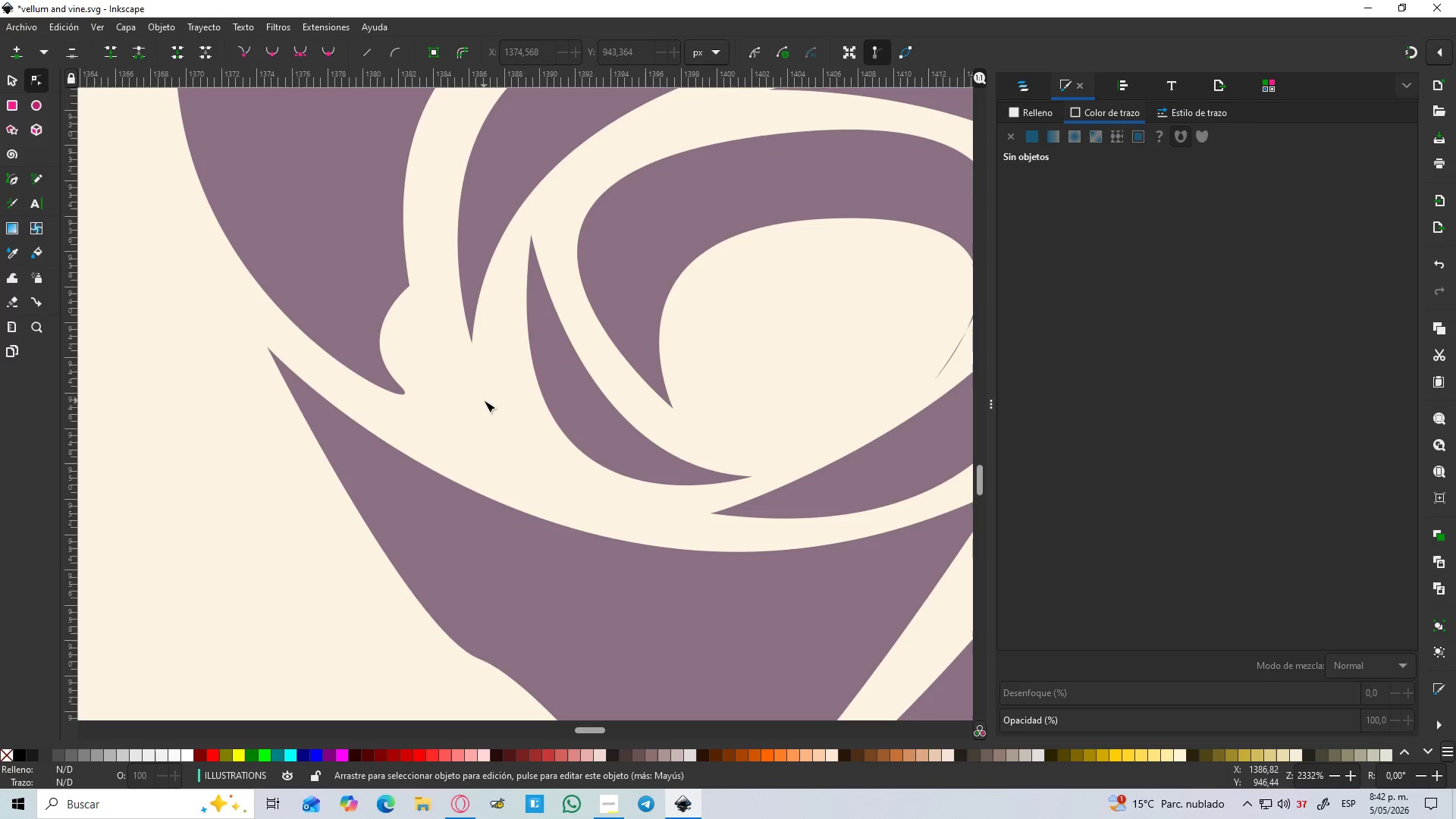 
key(Control+ControlLeft)
 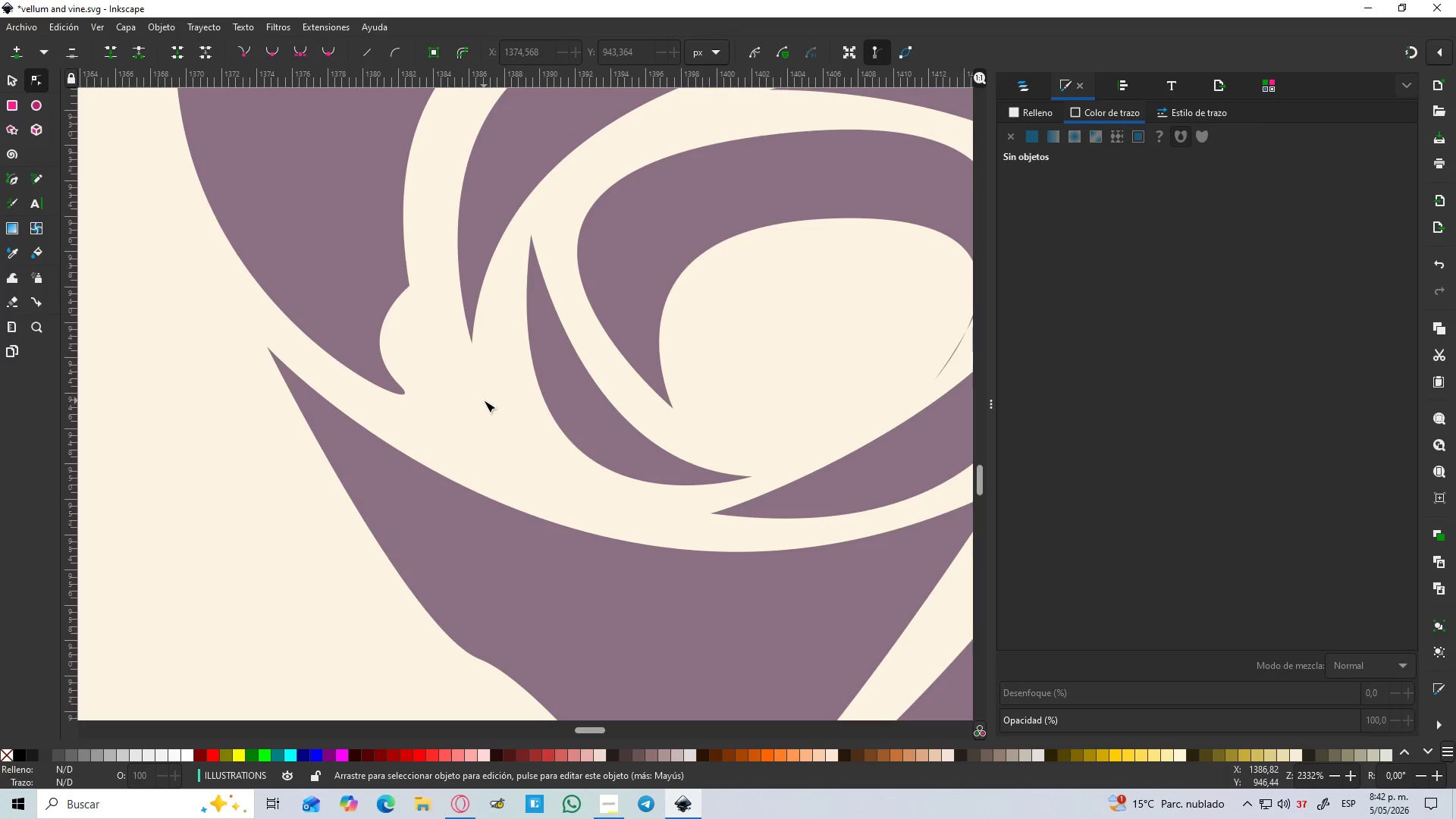 
key(Control+ControlLeft)
 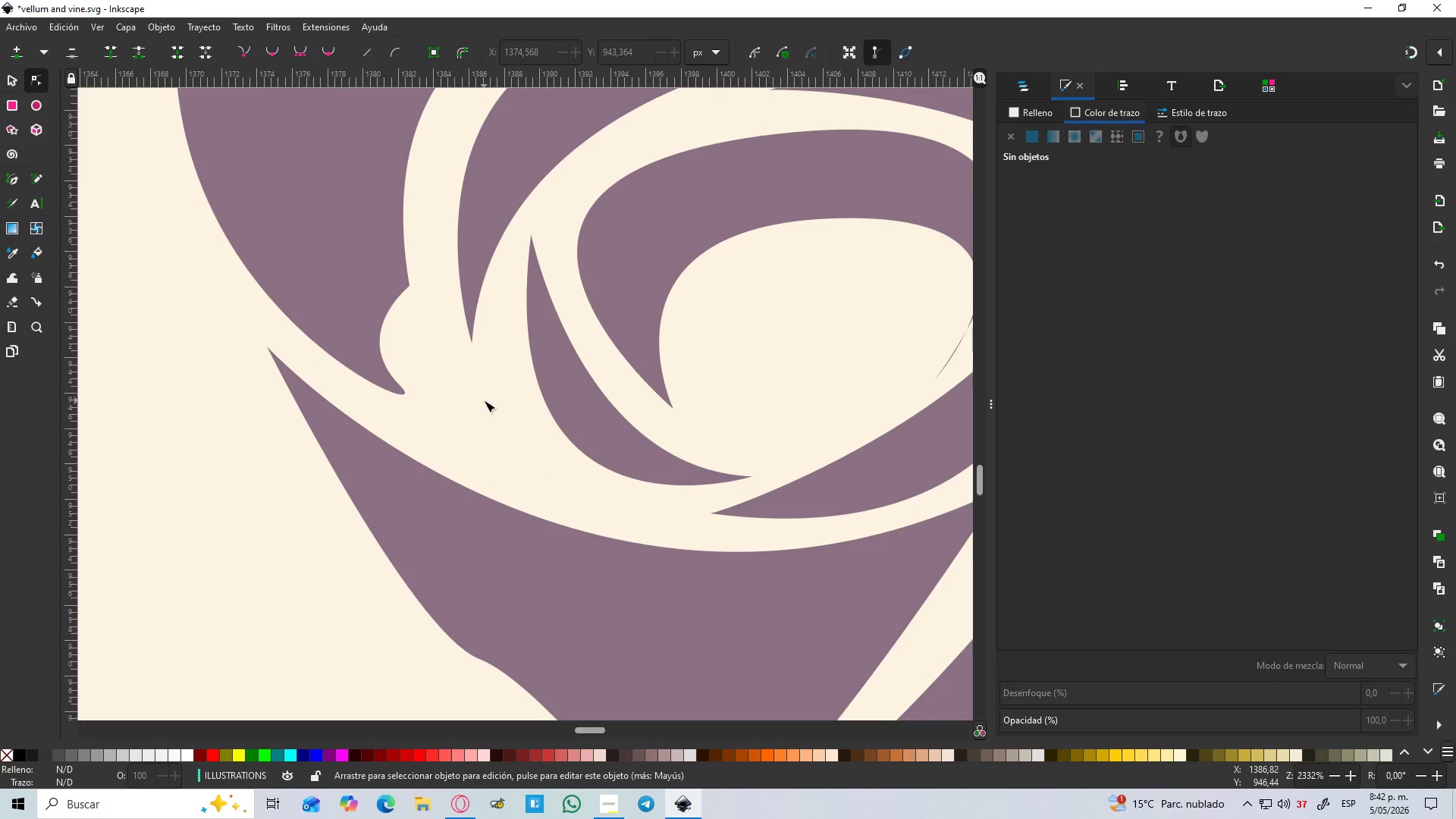 
key(Control+ControlLeft)
 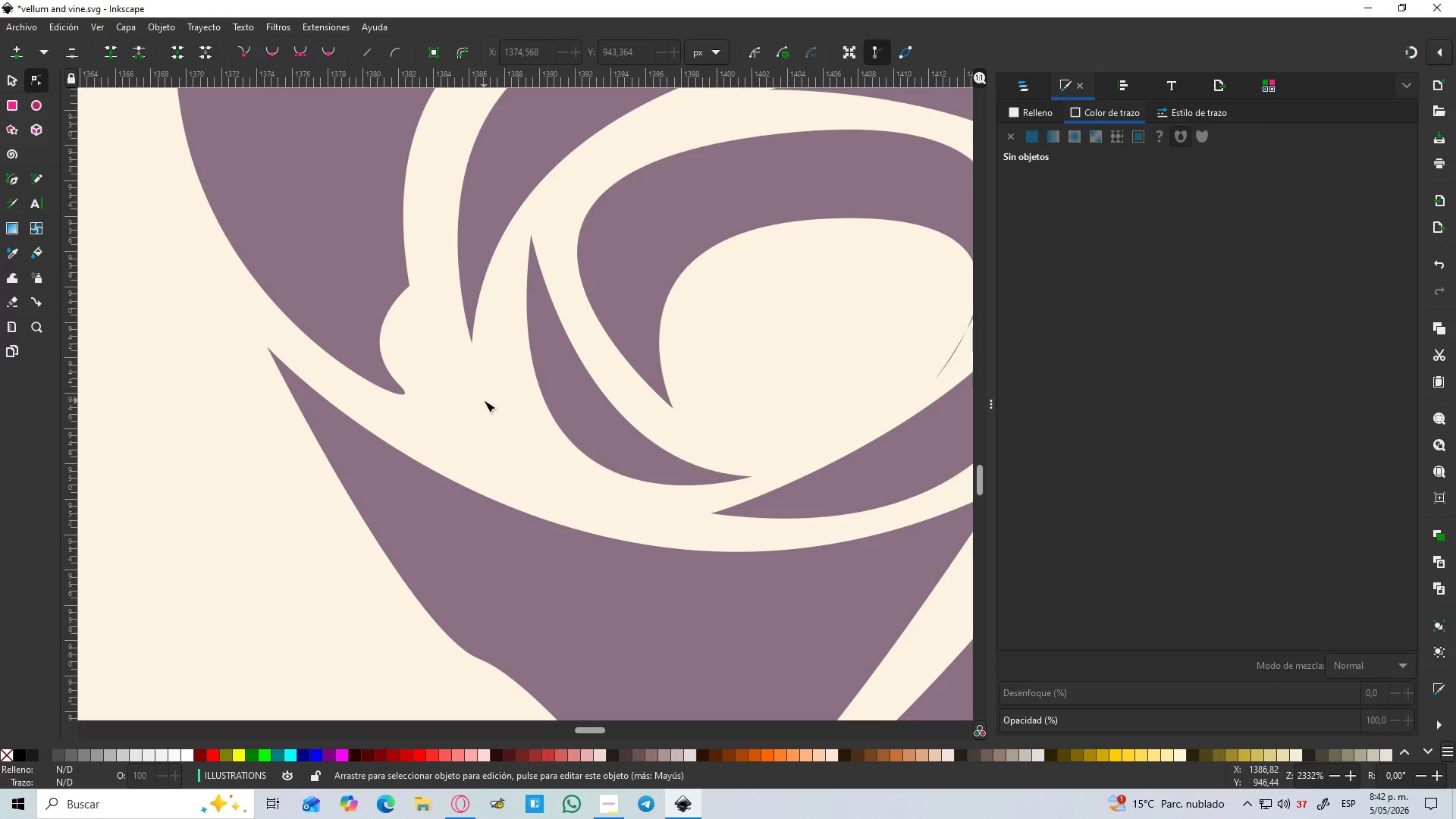 
key(Control+ControlLeft)
 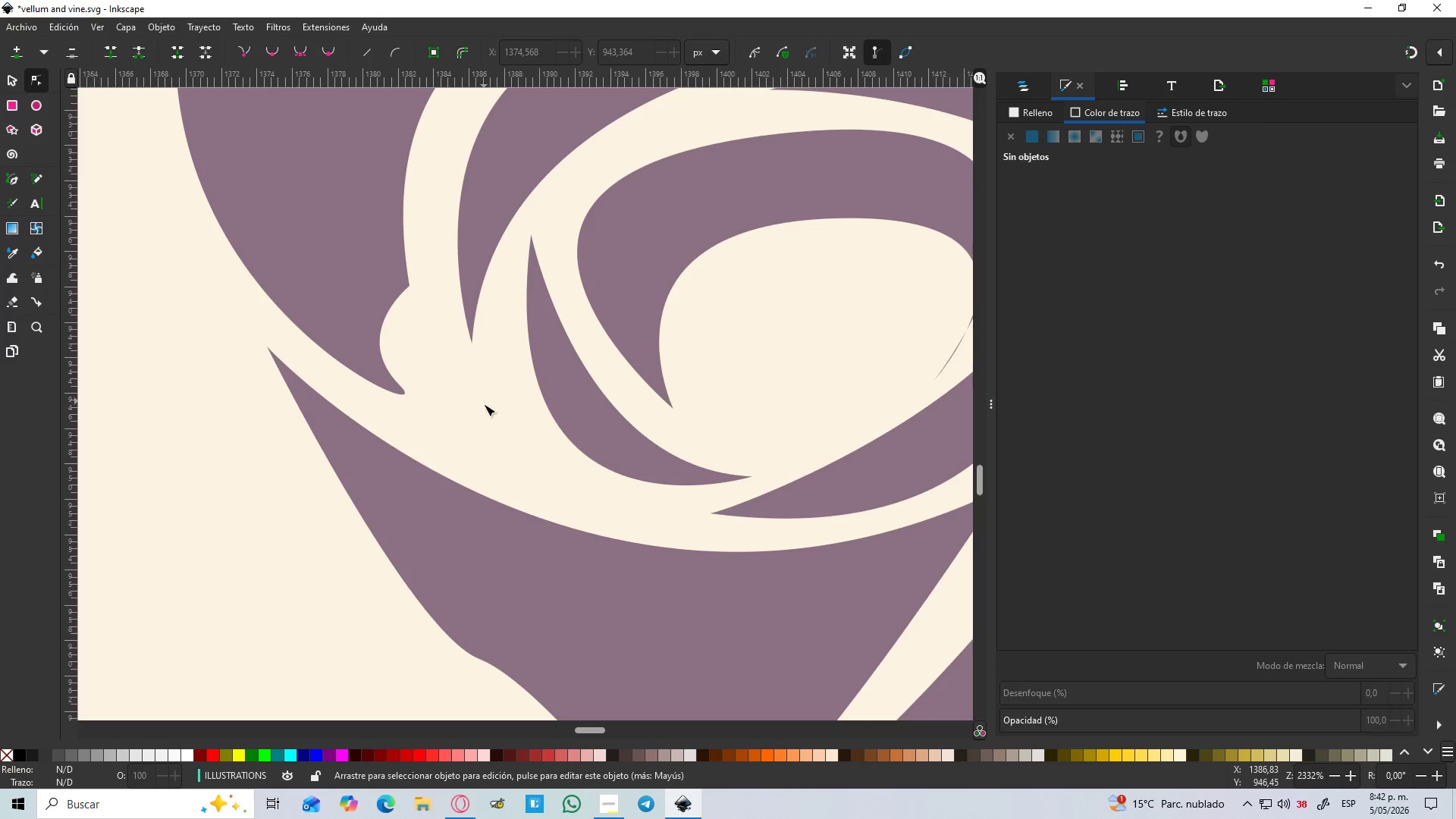 
scroll: coordinate [484, 400], scroll_direction: up, amount: 3.0
 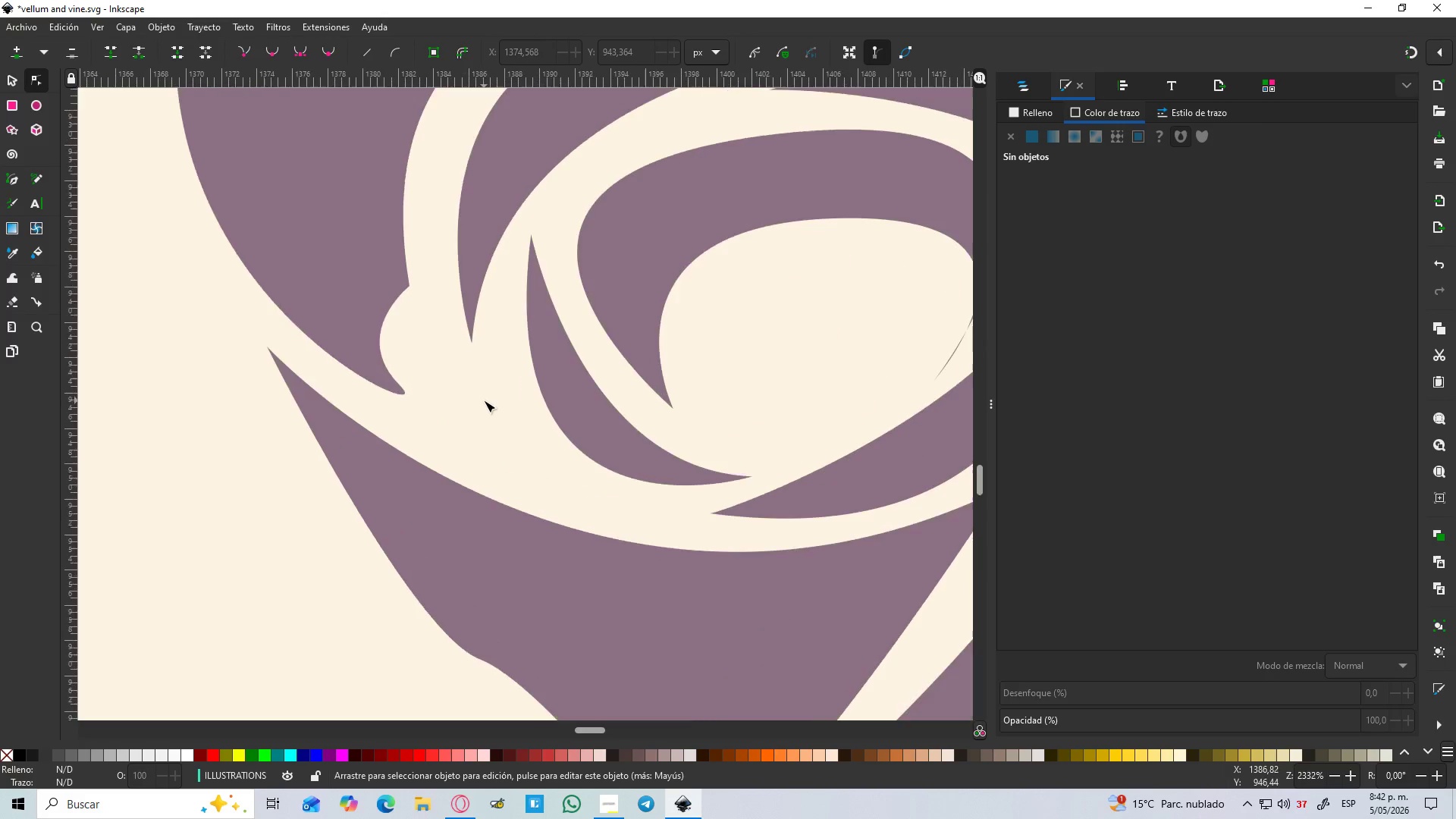 
key(B)
 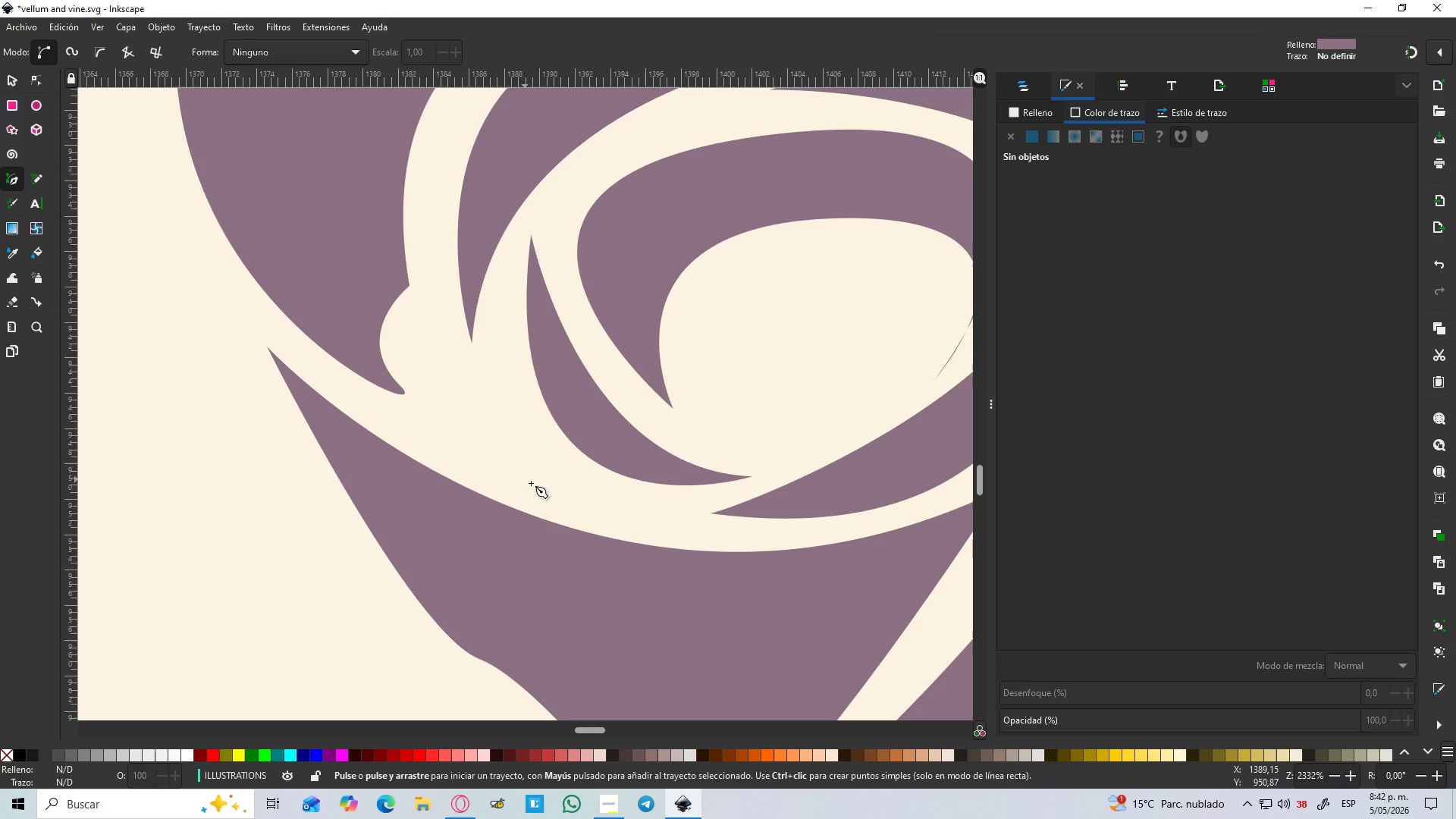 
left_click_drag(start_coordinate=[532, 489], to_coordinate=[526, 480])
 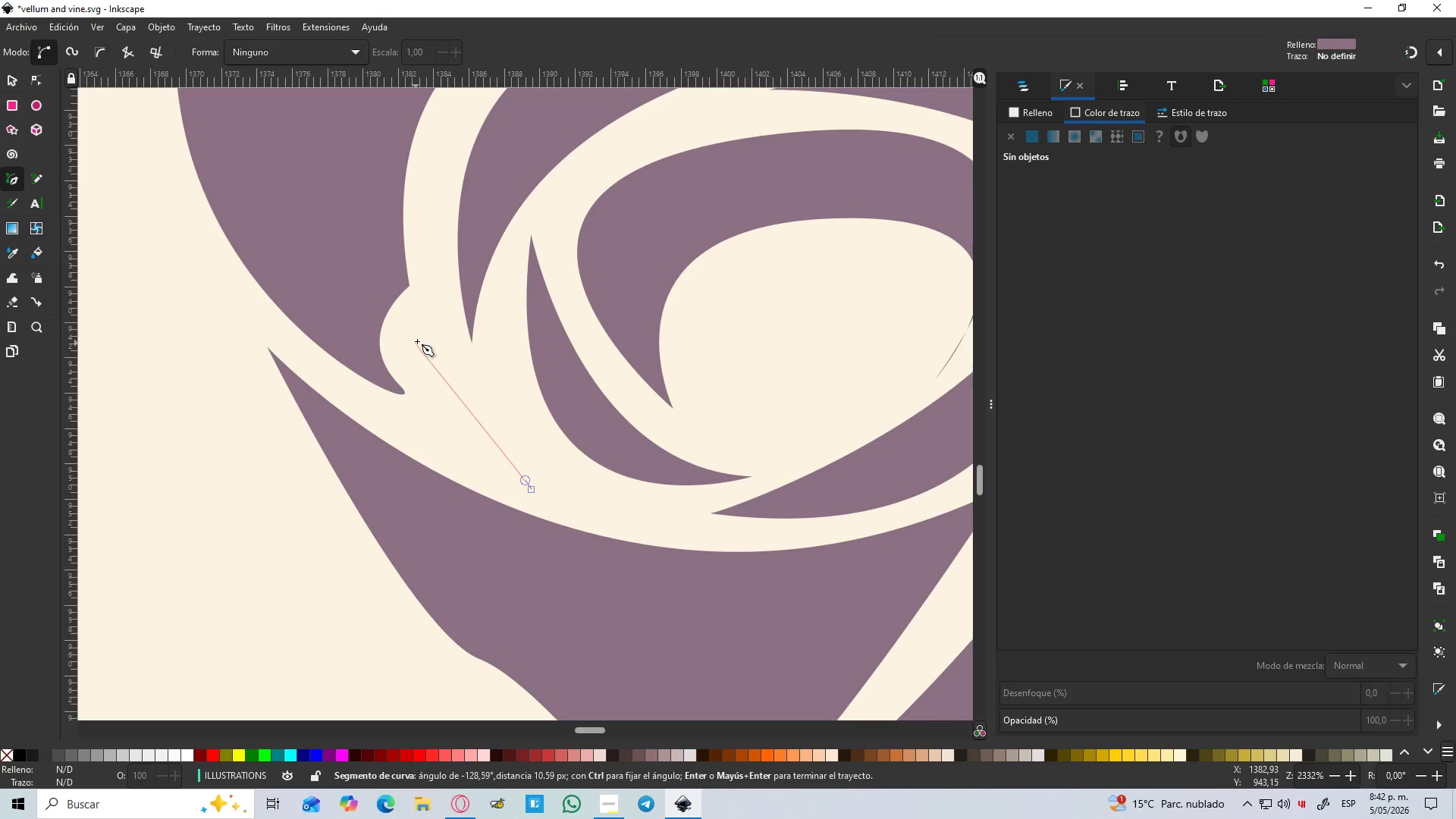 
left_click_drag(start_coordinate=[418, 341], to_coordinate=[421, 277])
 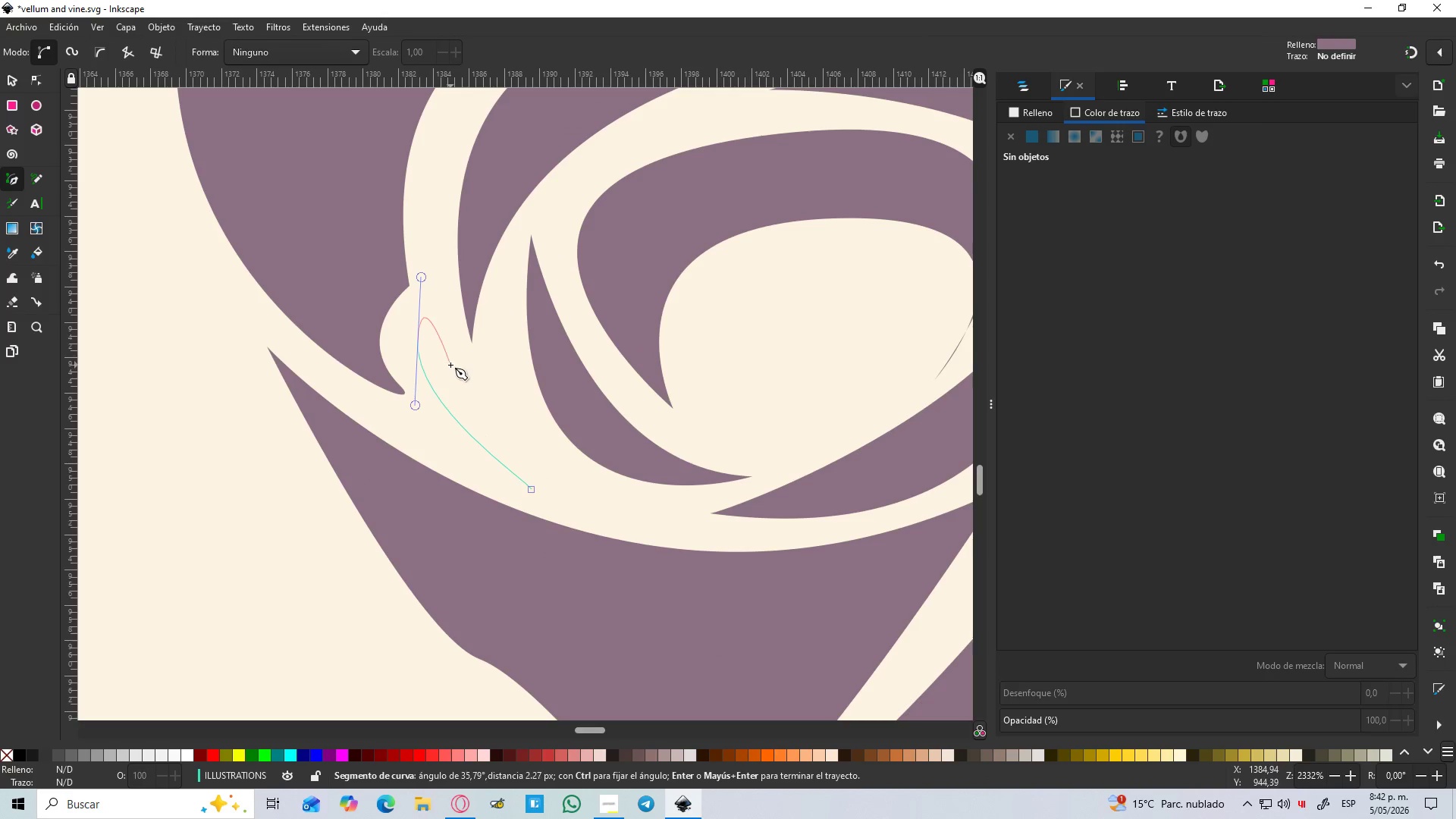 
key(Shift+L)
 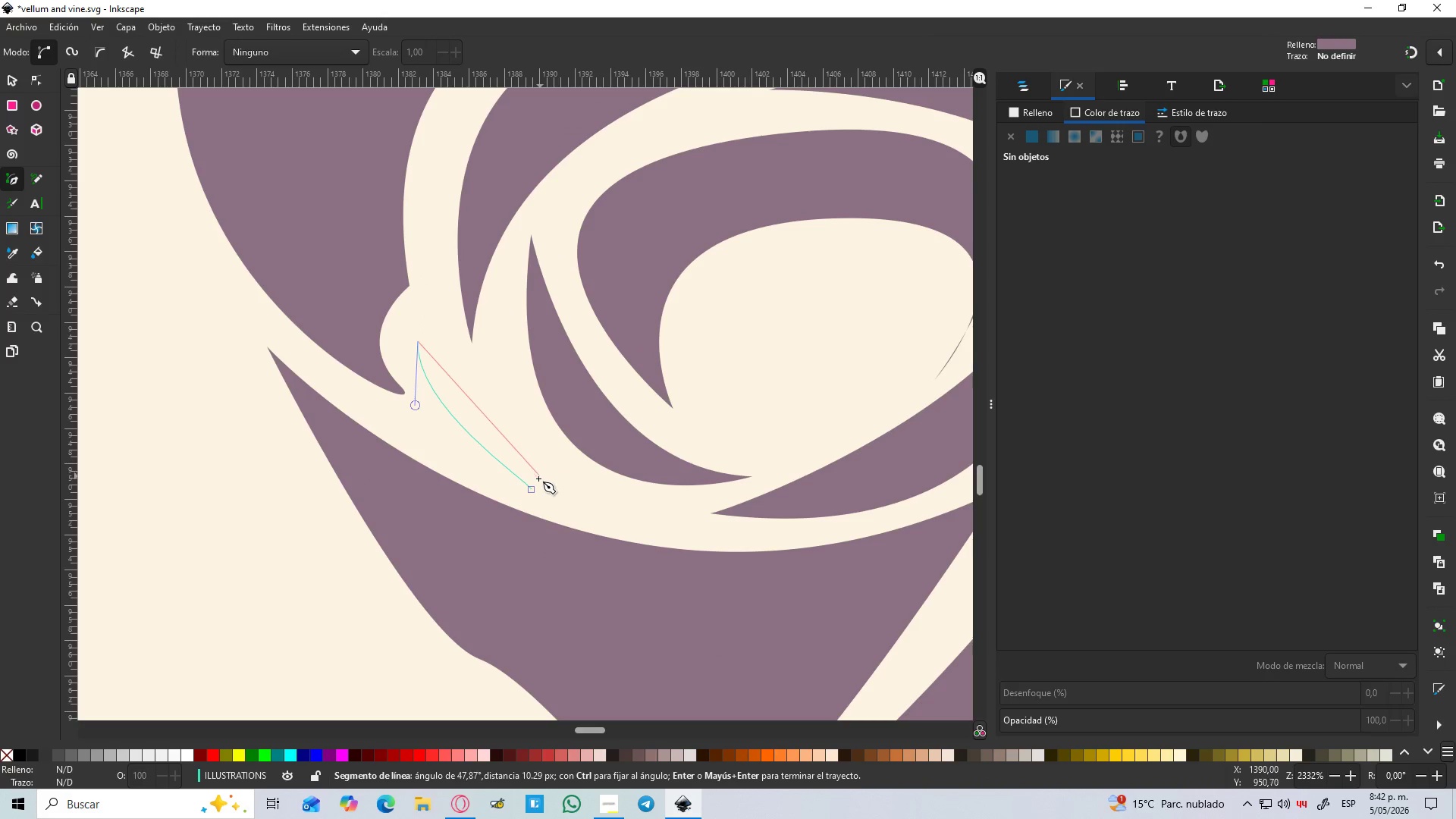 
left_click_drag(start_coordinate=[533, 491], to_coordinate=[559, 504])
 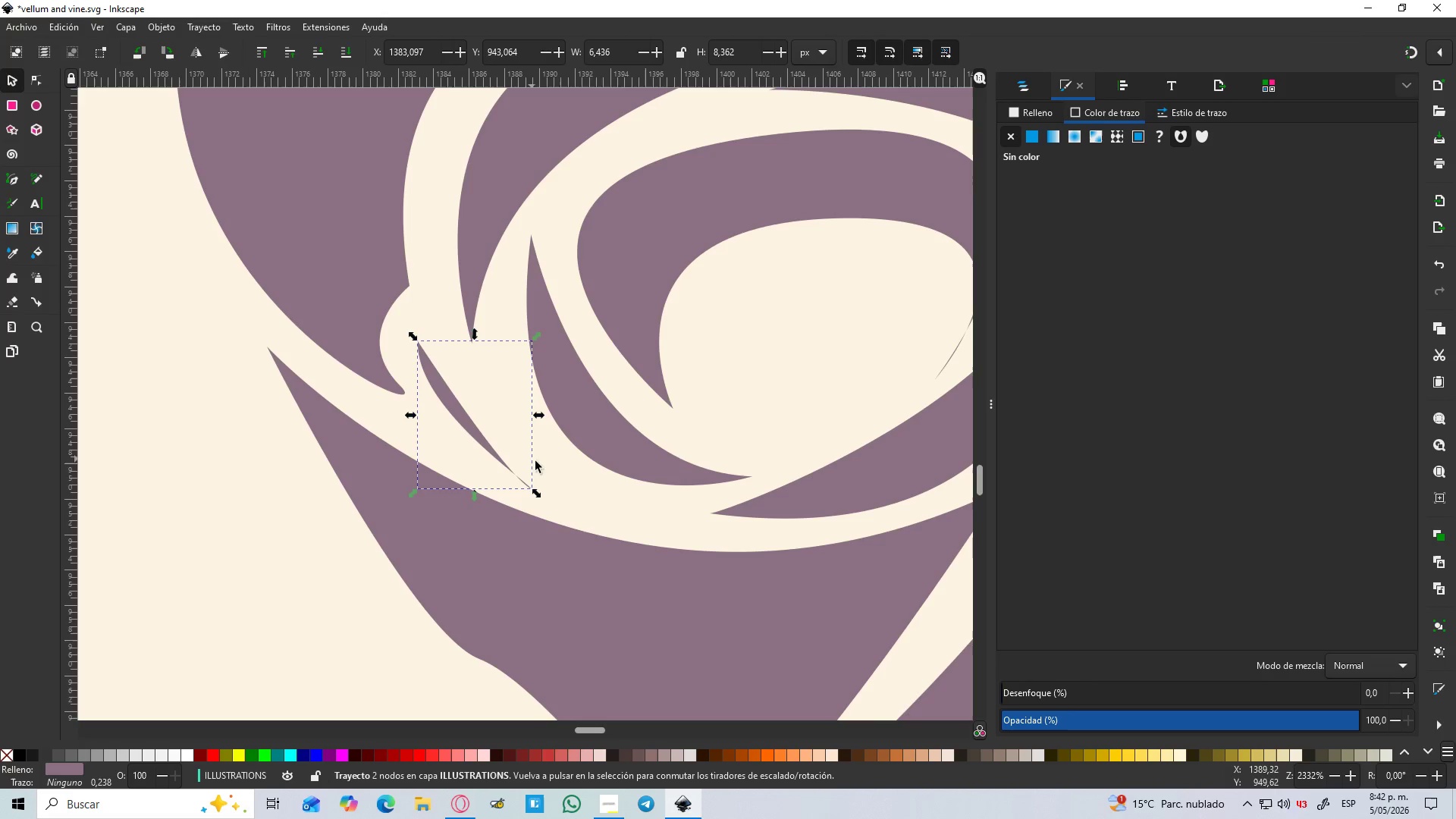 
hold_key(key=ControlLeft, duration=1.39)
left_click_drag(start_coordinate=[536, 494], to_coordinate=[613, 516])
 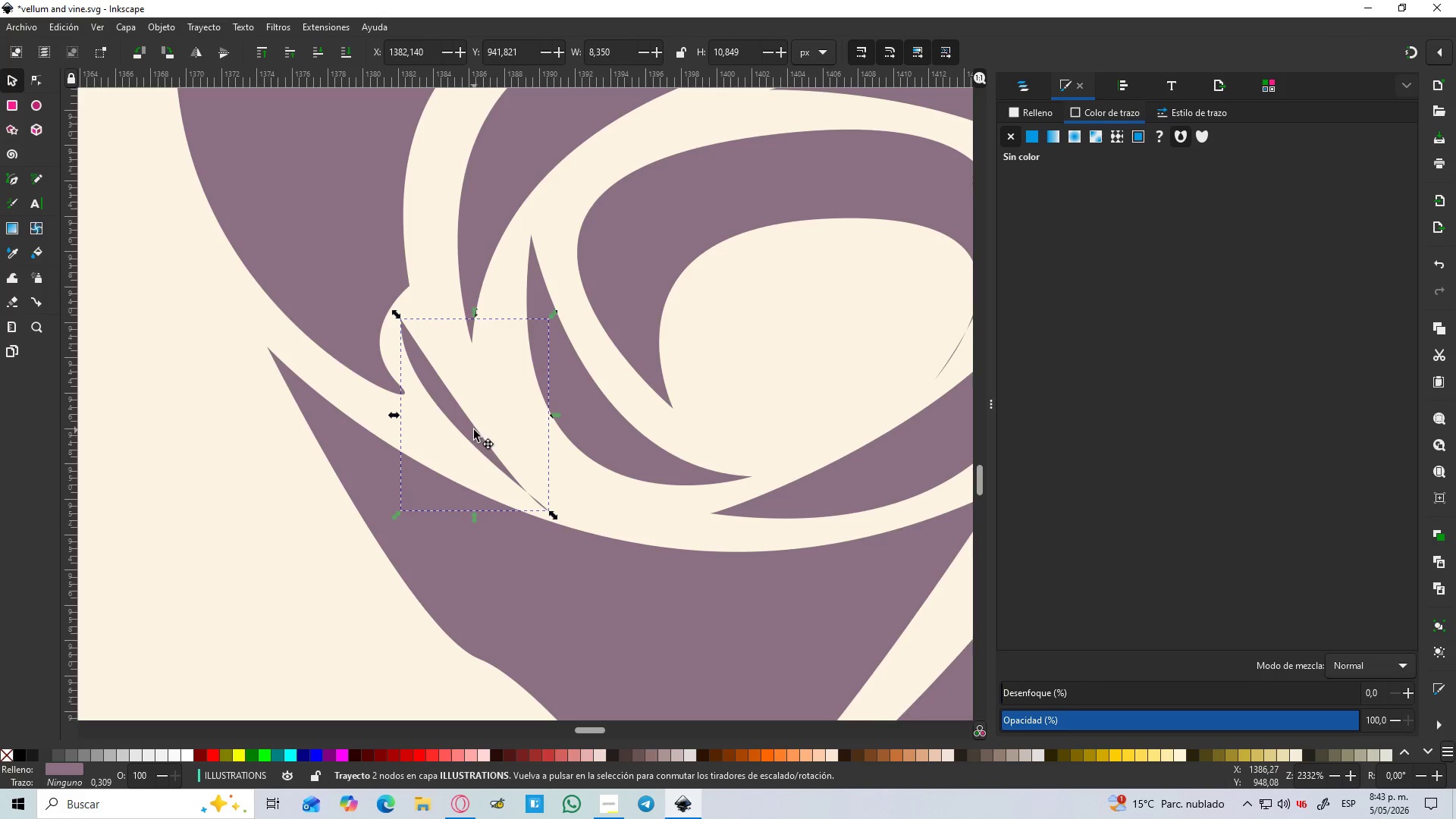 
hold_key(key=ShiftLeft, duration=0.95)
 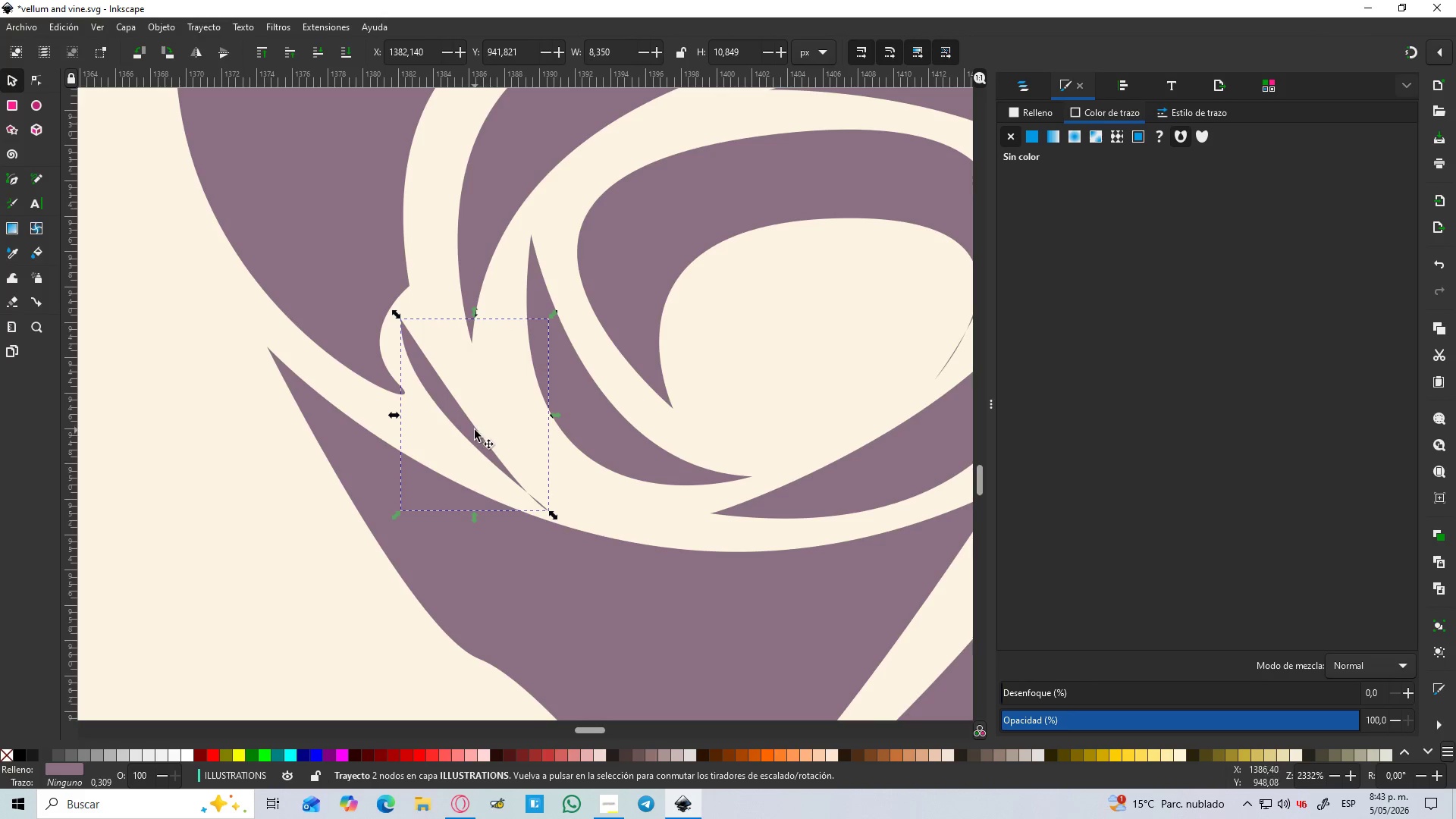 
left_click_drag(start_coordinate=[474, 430], to_coordinate=[496, 441])
 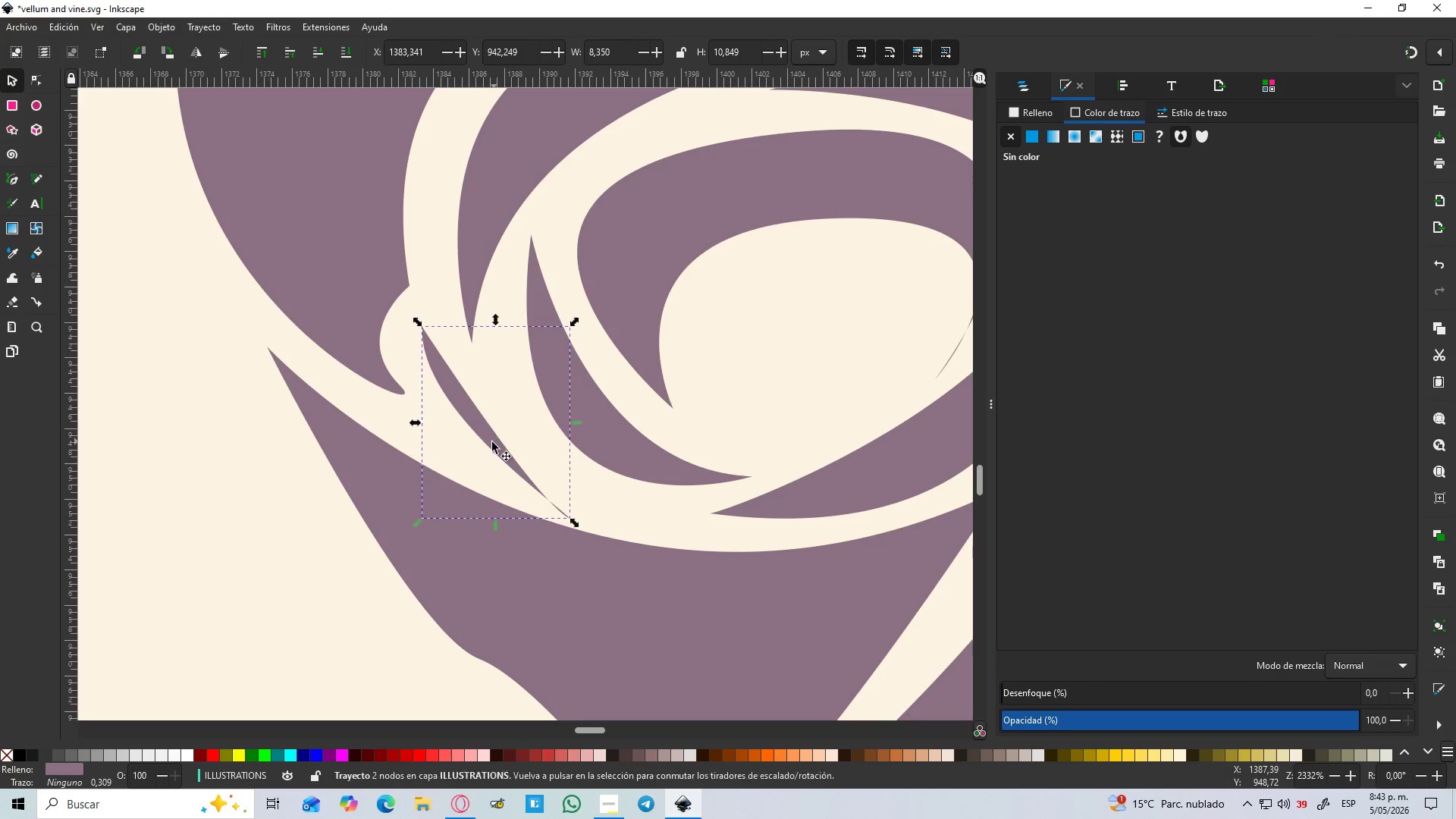 
hold_key(key=ControlLeft, duration=0.84)
 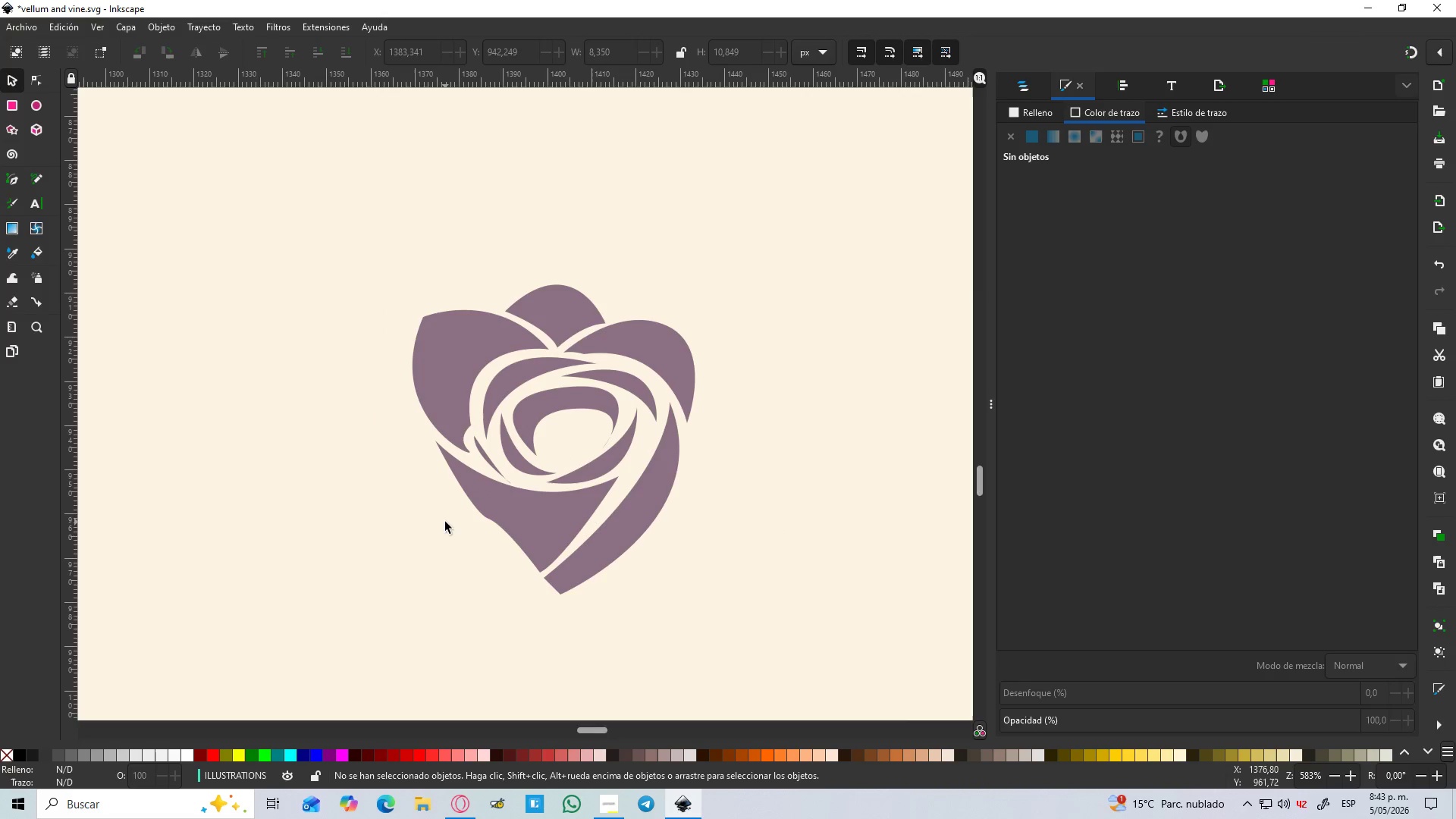 
left_click([445, 522])
 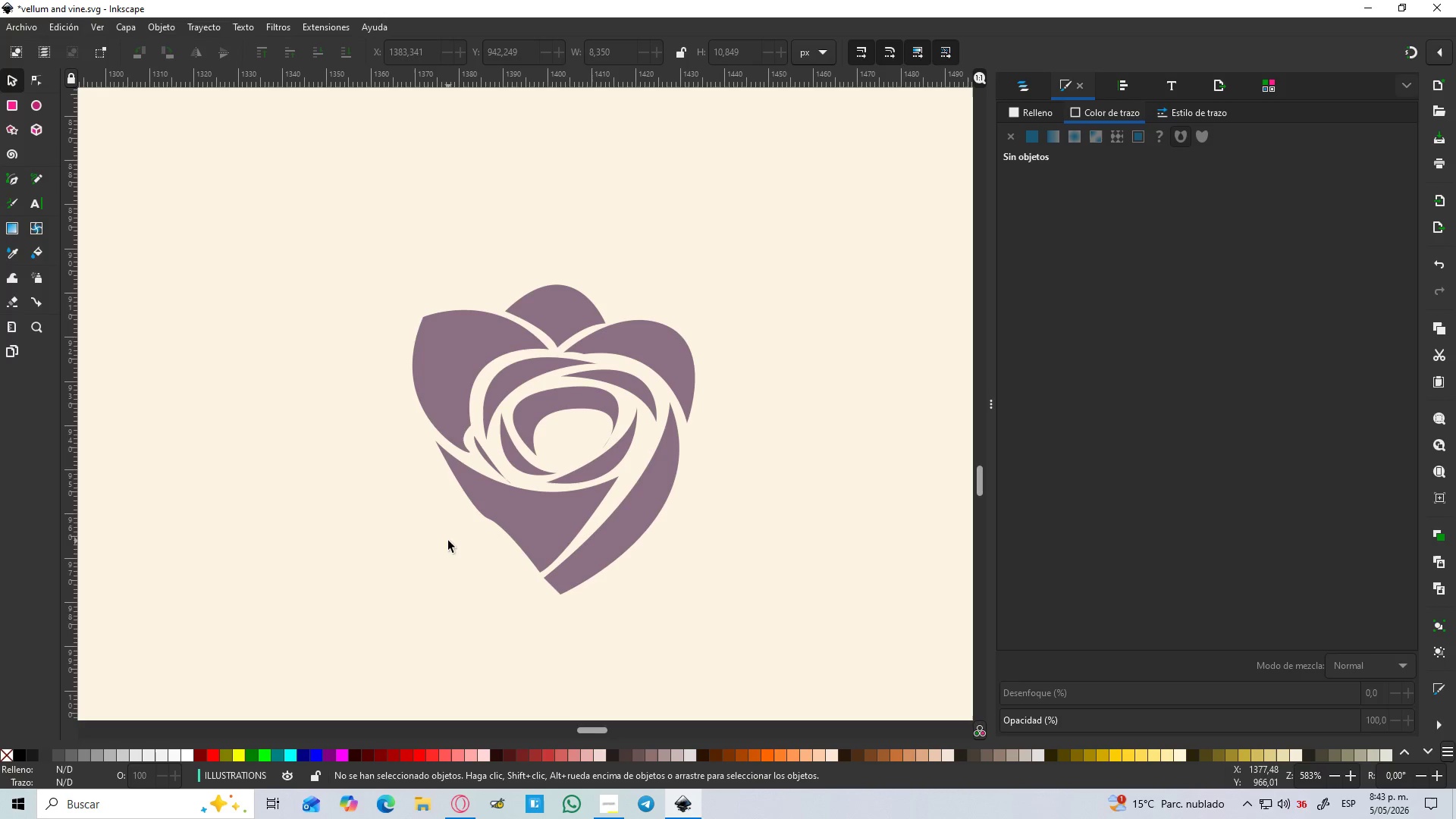 
scroll: coordinate [491, 472], scroll_direction: down, amount: 4.0
 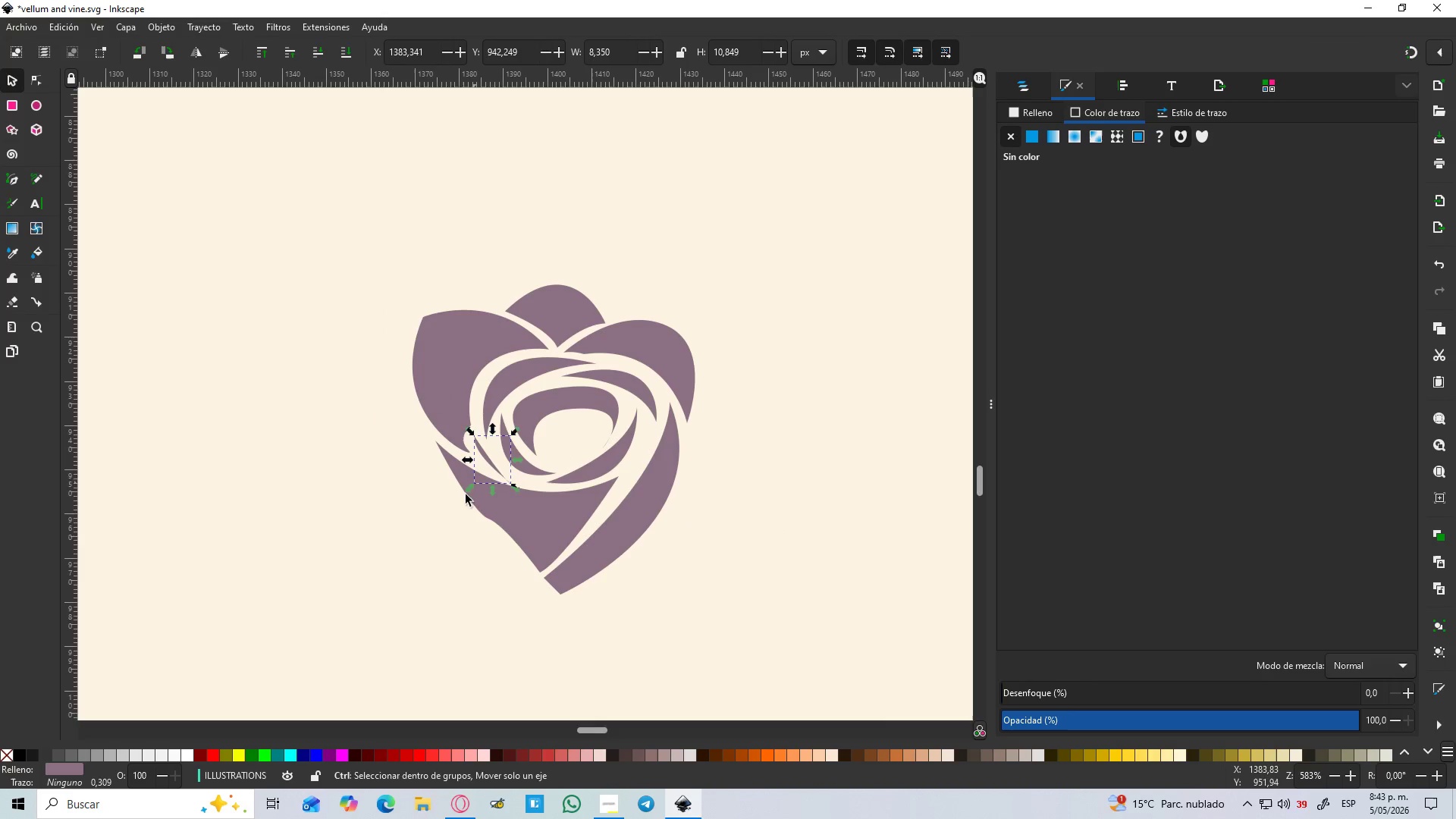 
wait(6.1)
 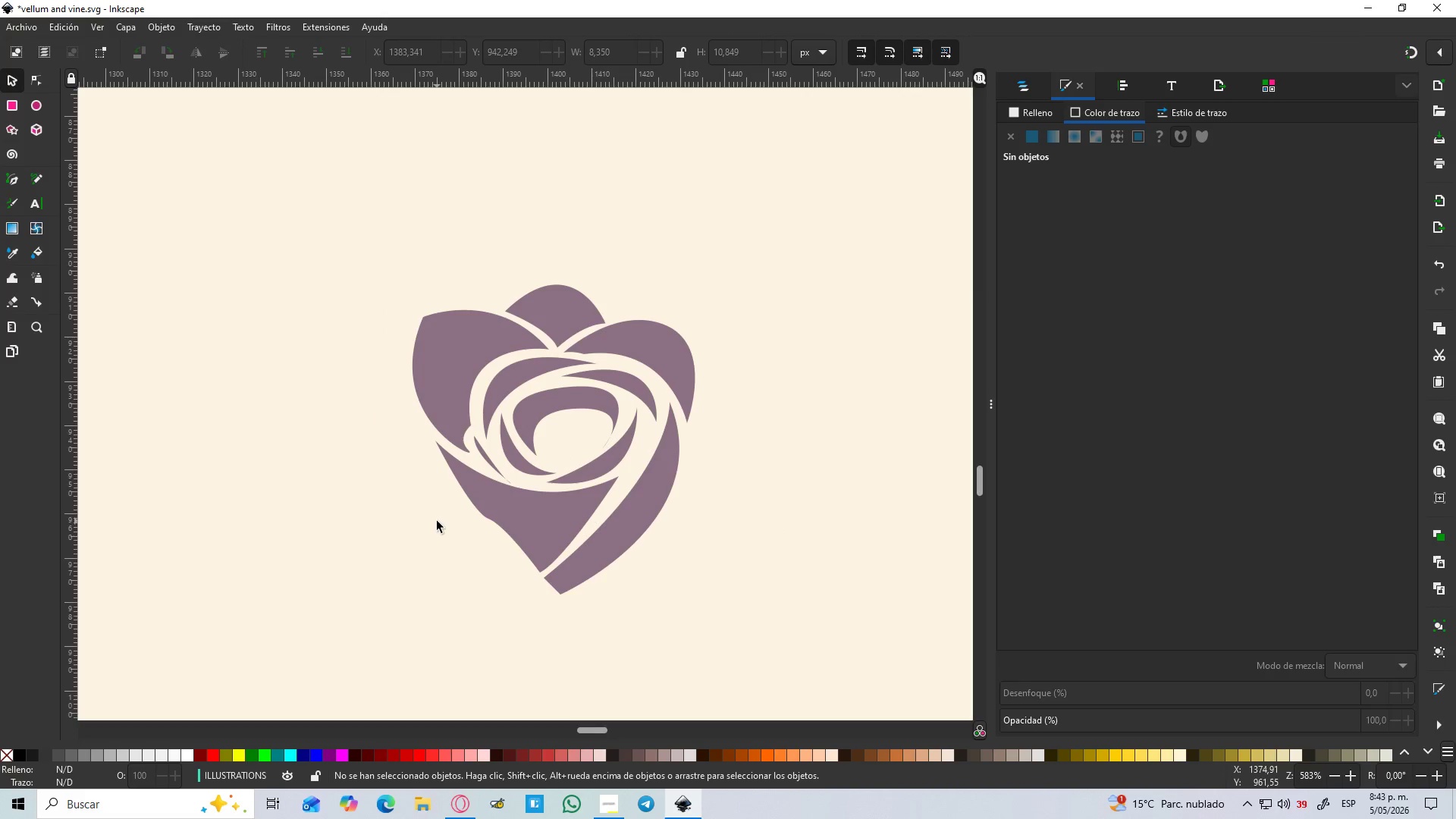 
hold_key(key=ControlLeft, duration=1.5)
 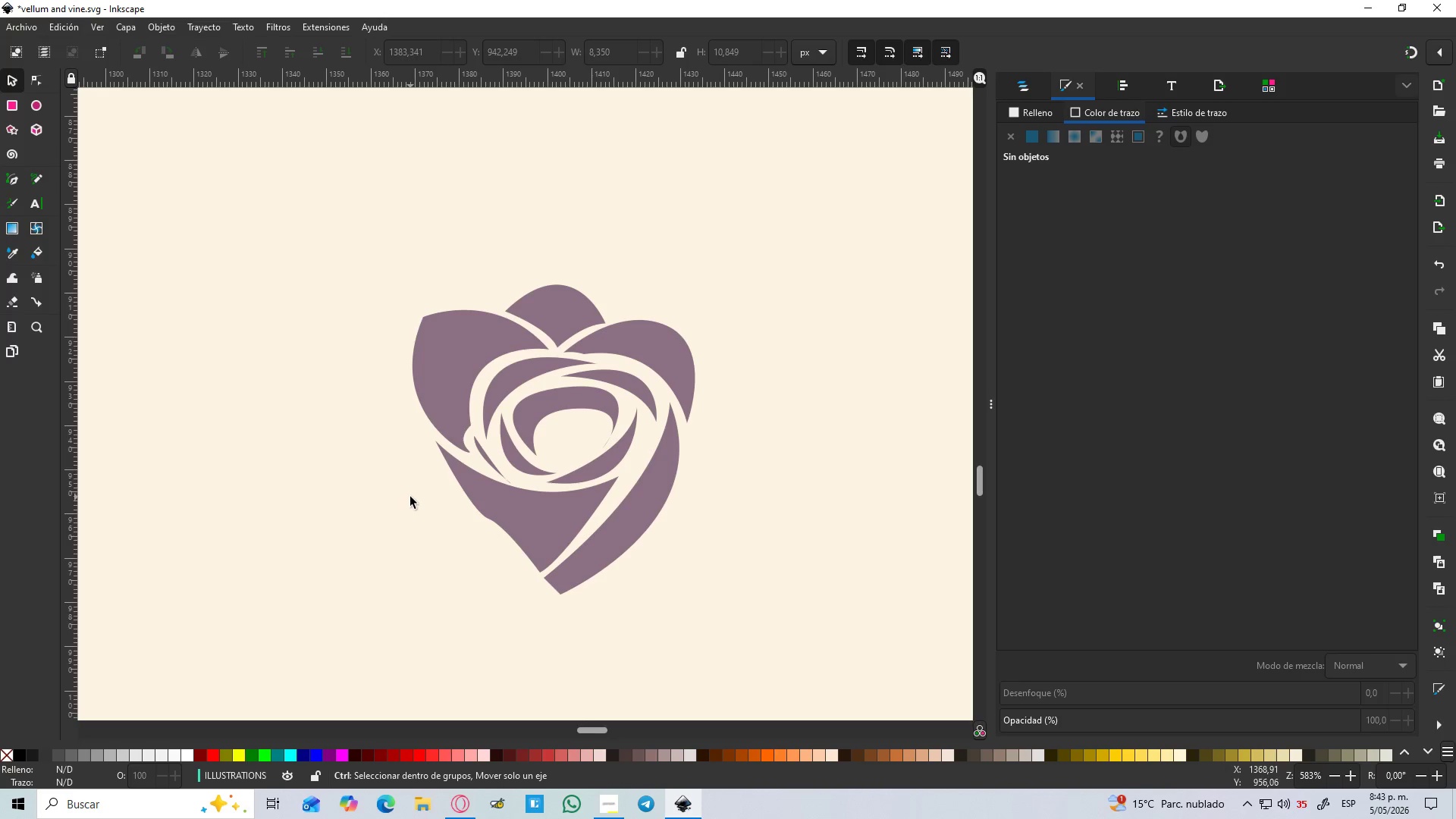 
hold_key(key=ControlLeft, duration=1.5)
 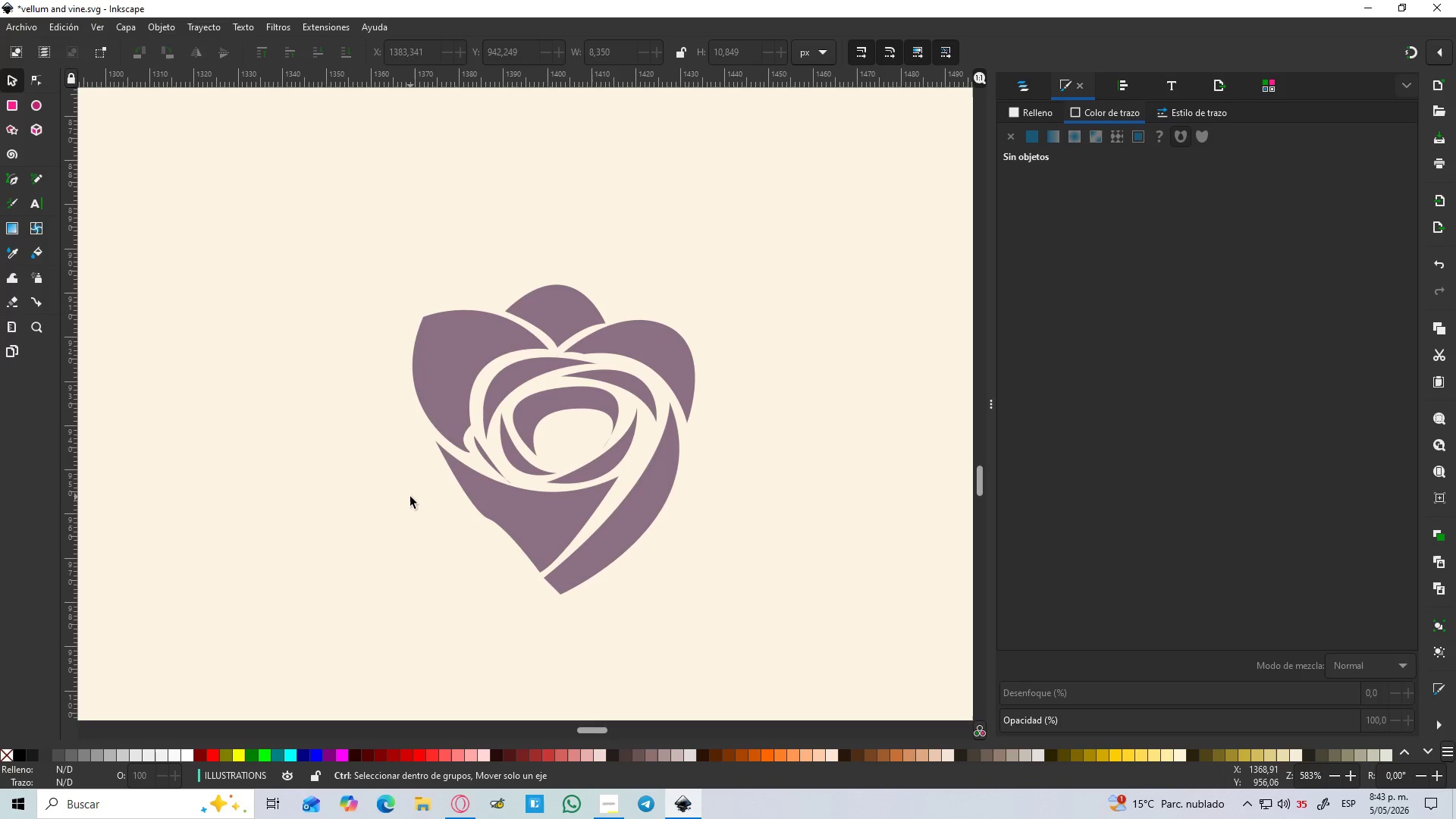 
hold_key(key=ControlLeft, duration=1.3)
scroll: coordinate [410, 497], scroll_direction: up, amount: 1.0
 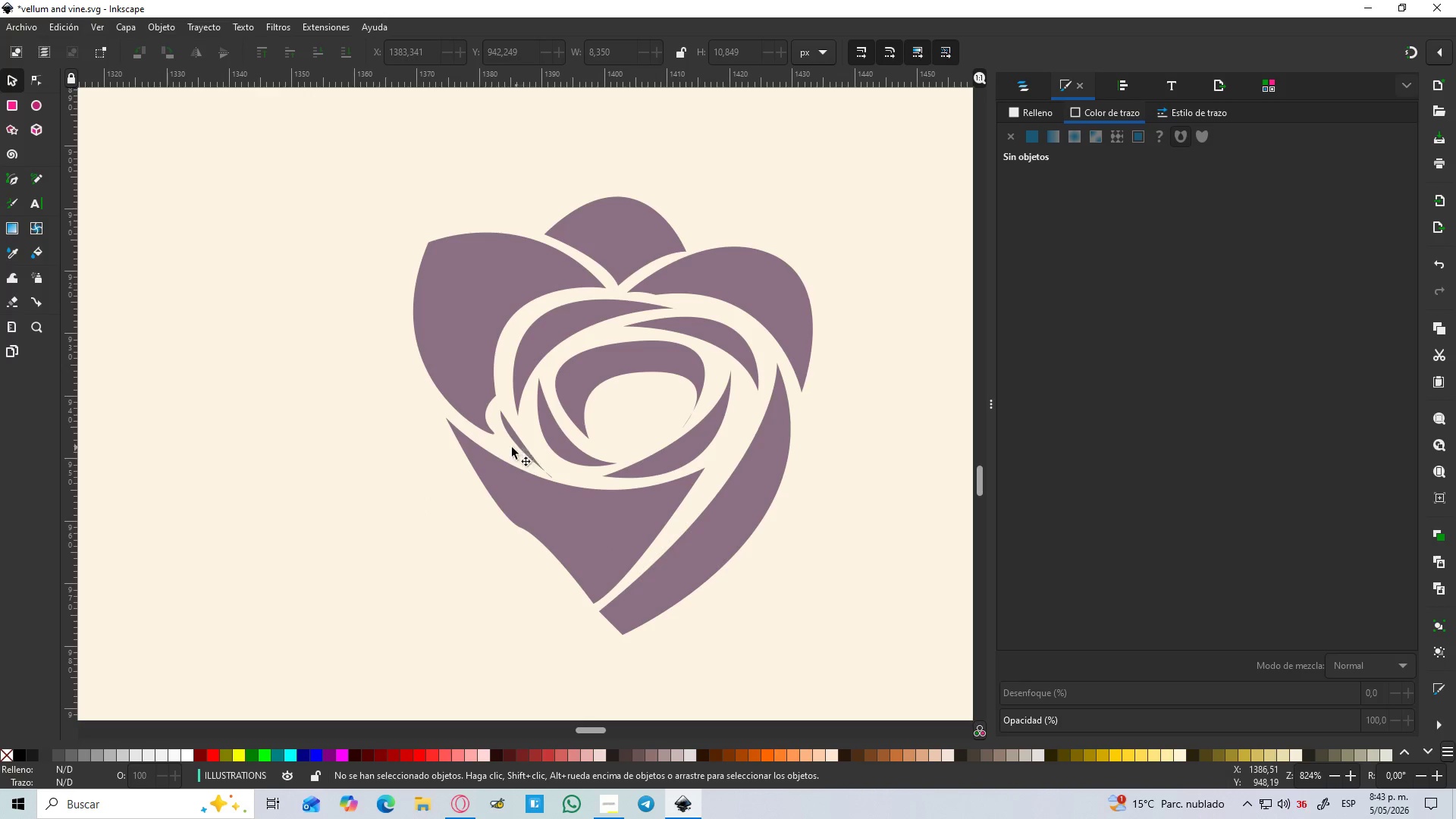 
key(B)
 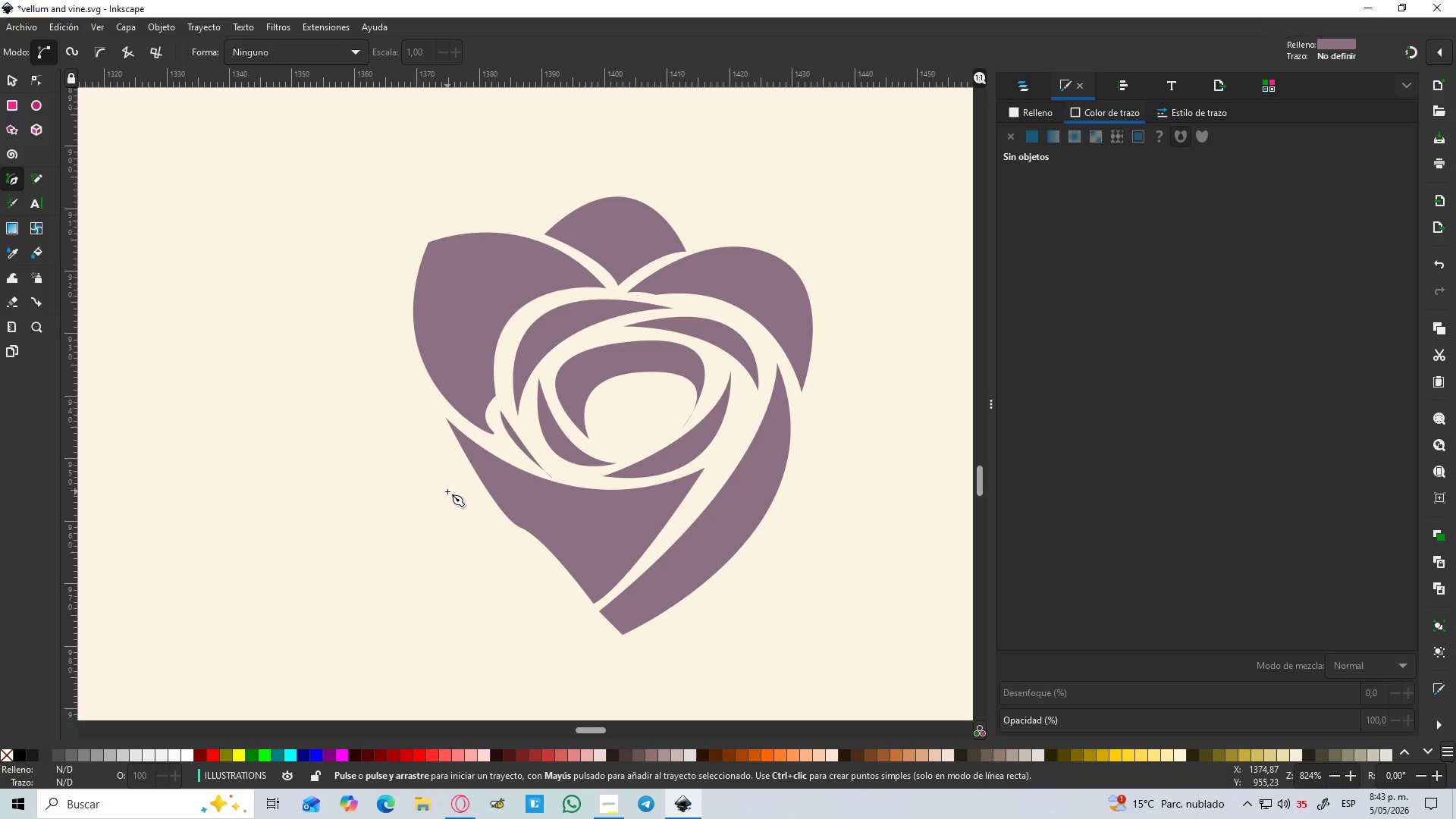 
wait(8.5)
 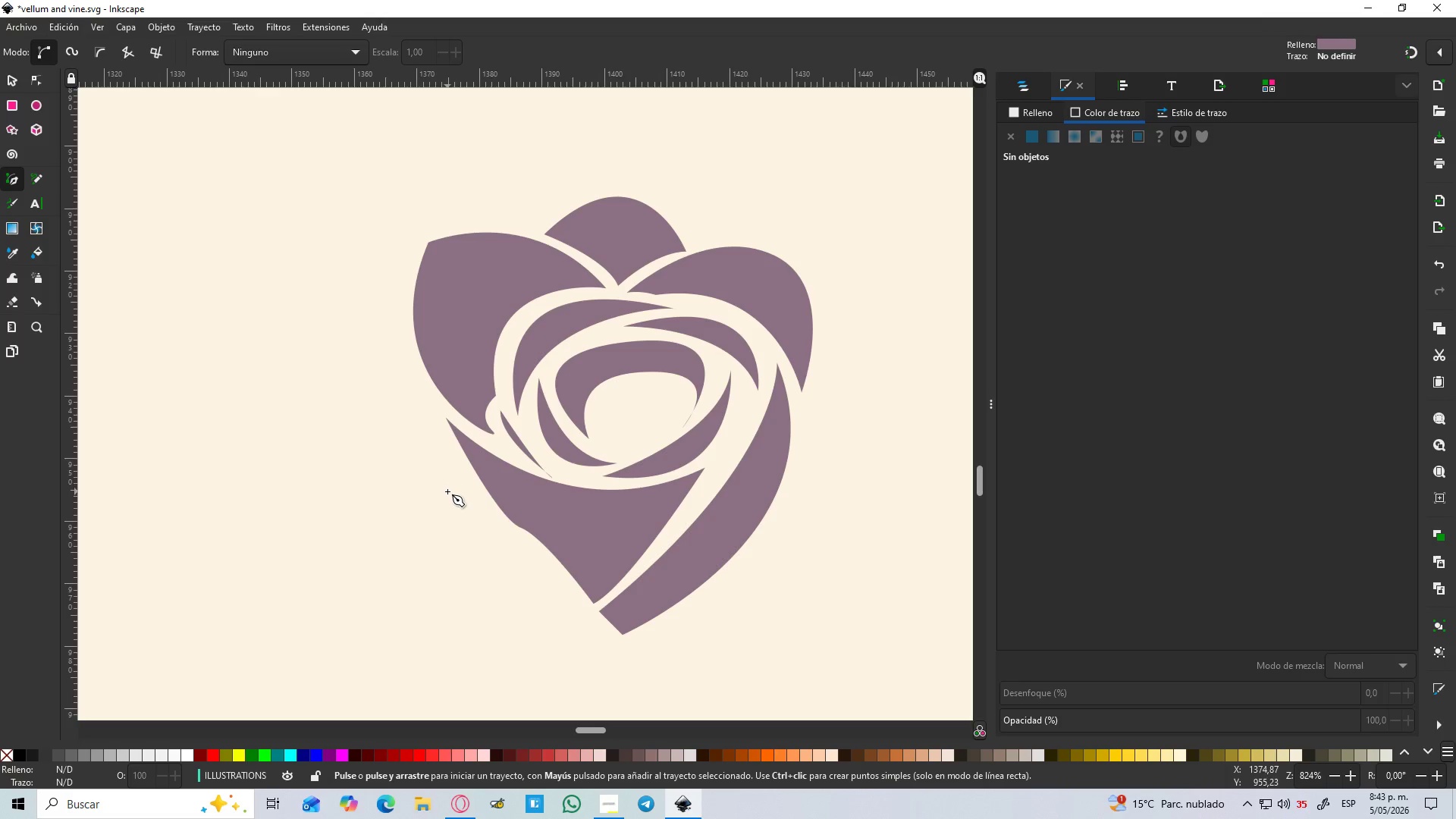 
left_click_drag(start_coordinate=[431, 400], to_coordinate=[485, 400])
 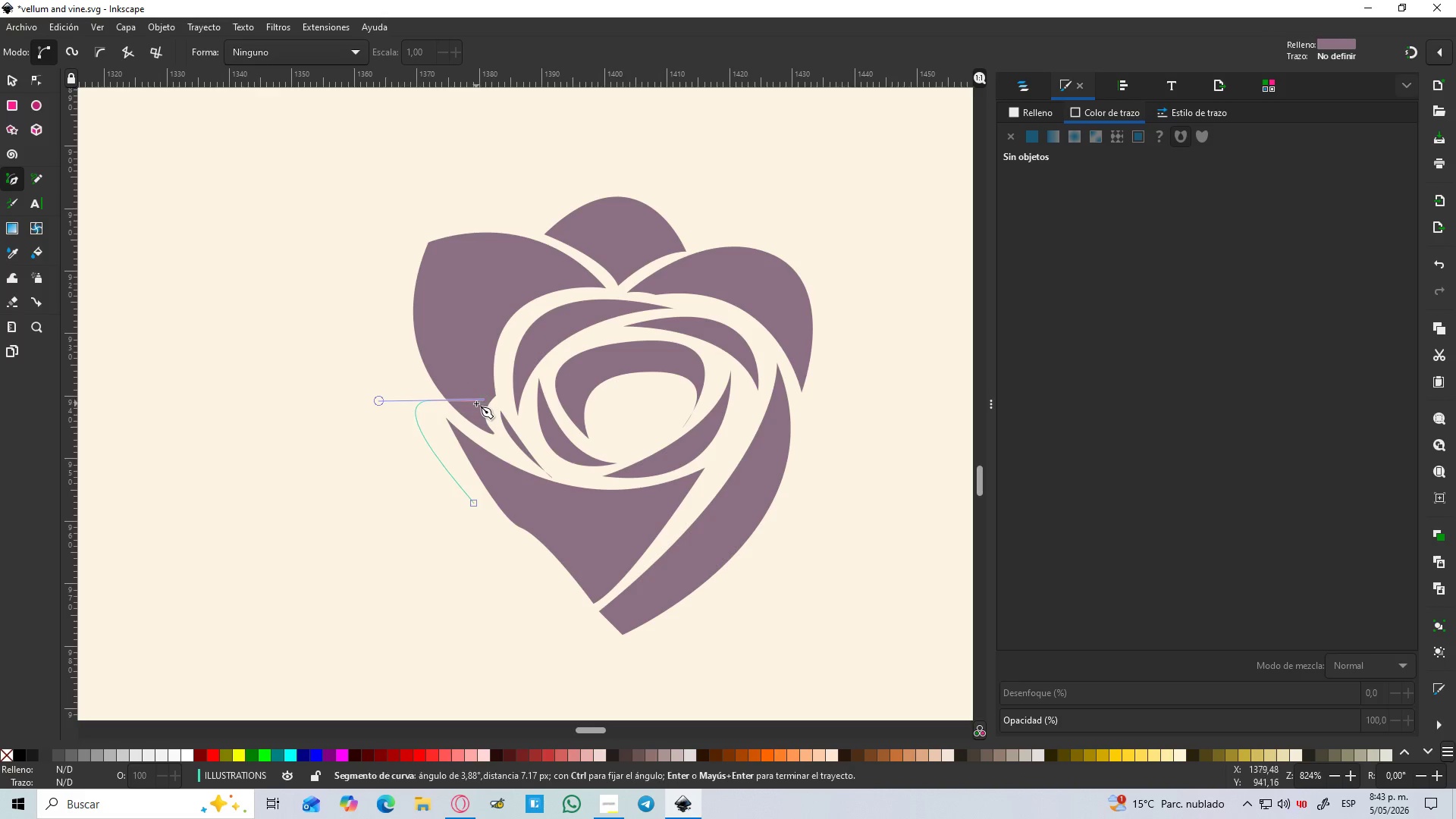 
key(Shift+L)
 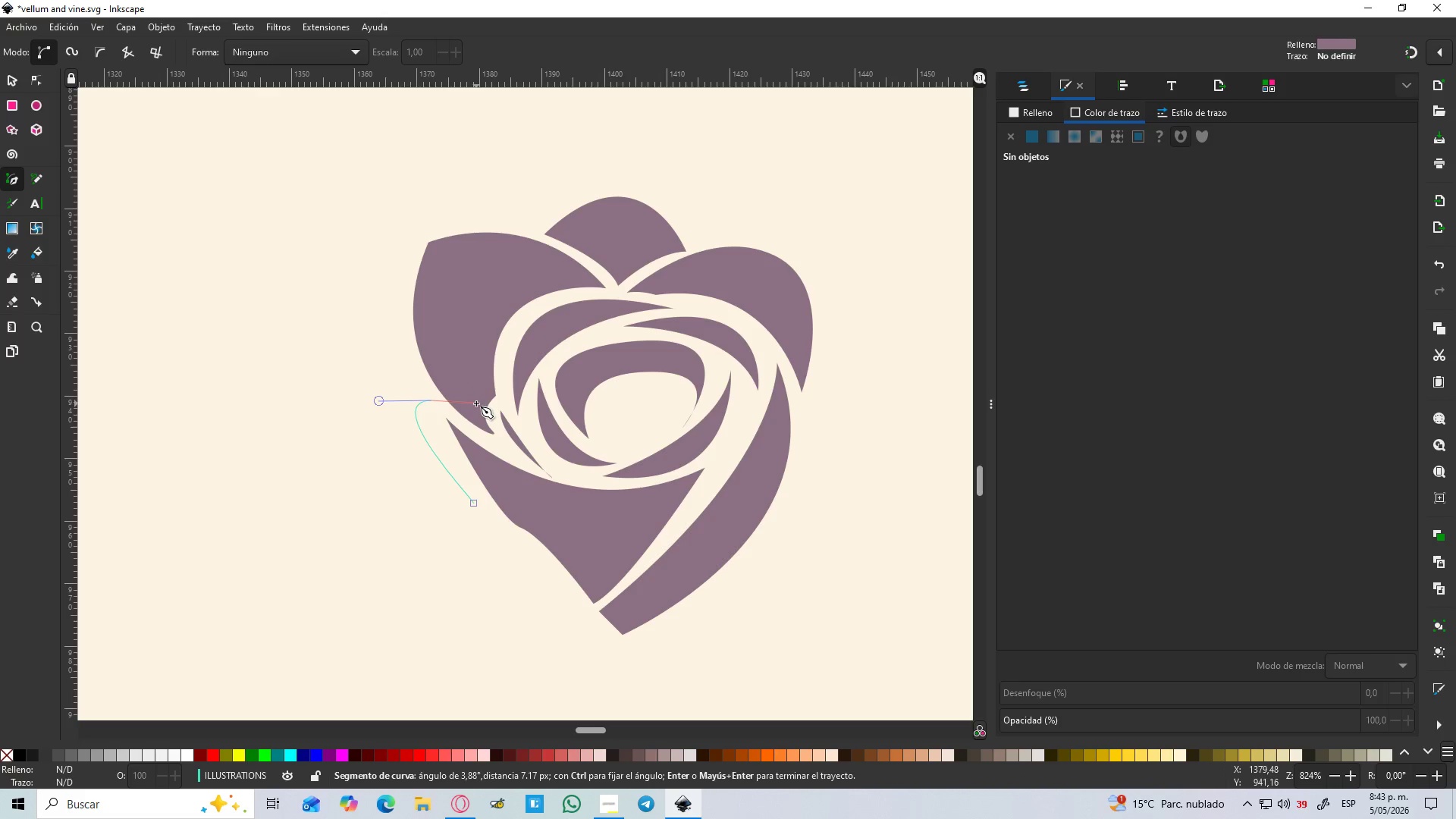 
key(NumpadEnter)
 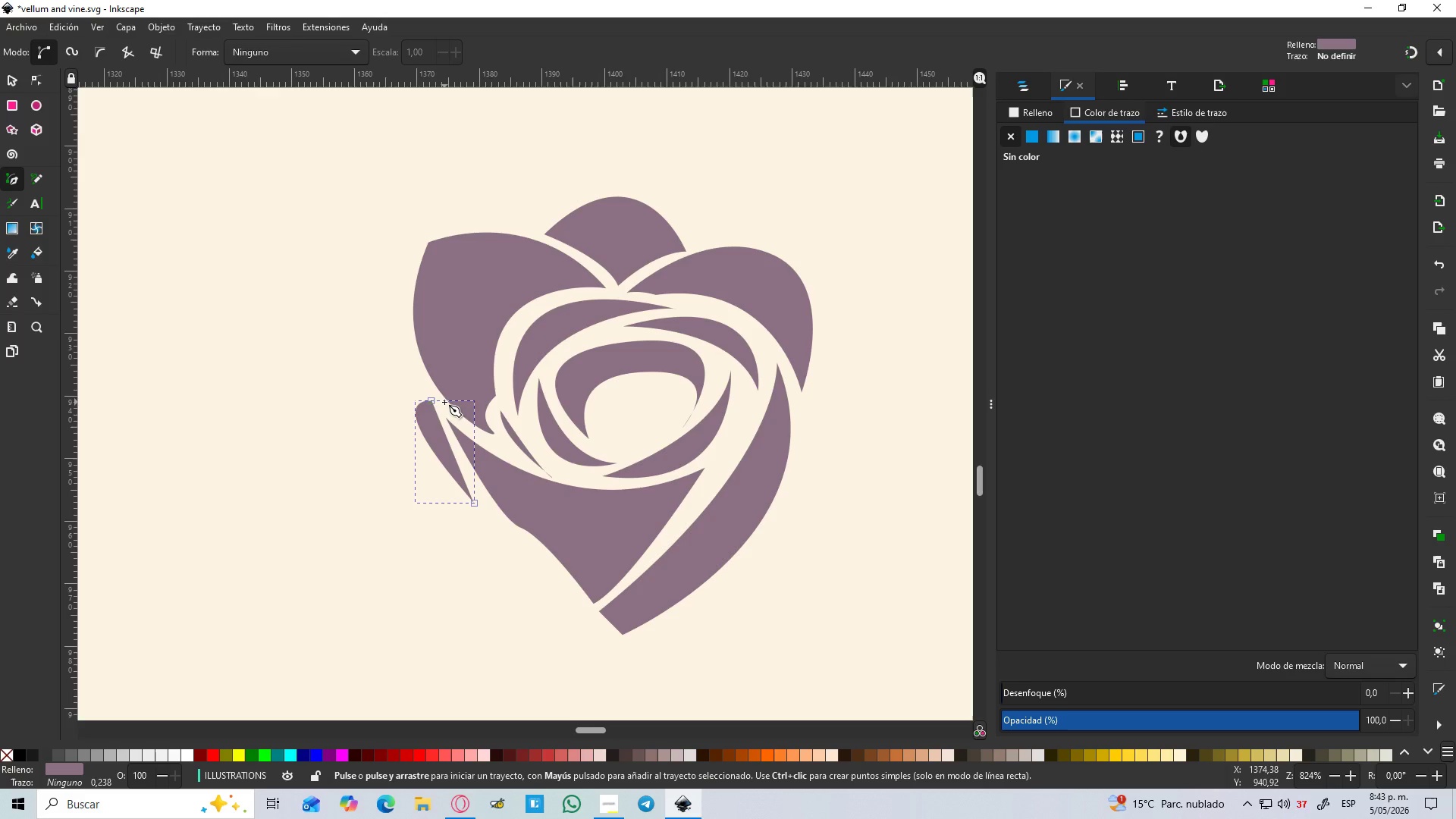 
left_click([431, 401])
 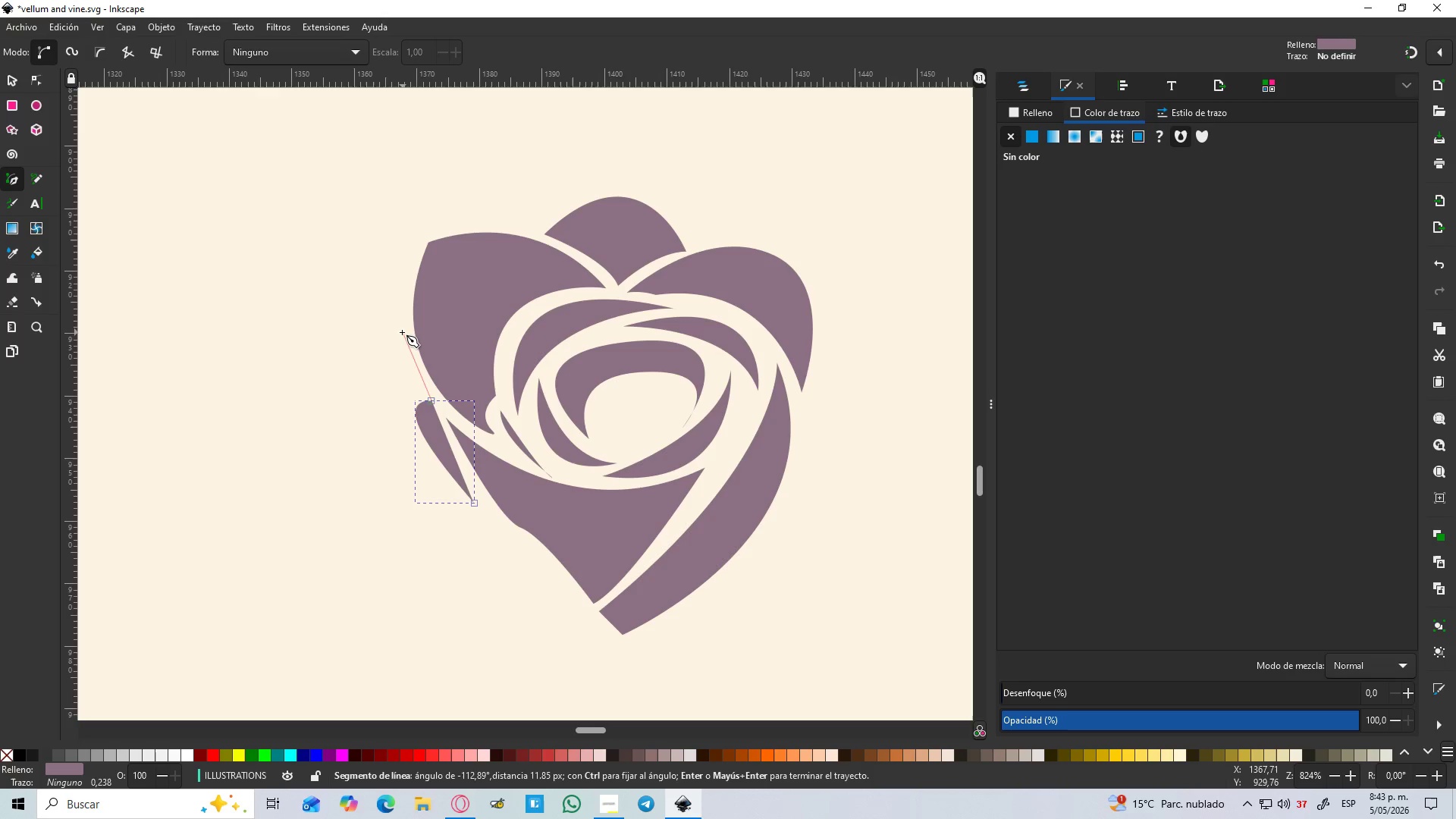 
left_click_drag(start_coordinate=[402, 332], to_coordinate=[405, 299])
 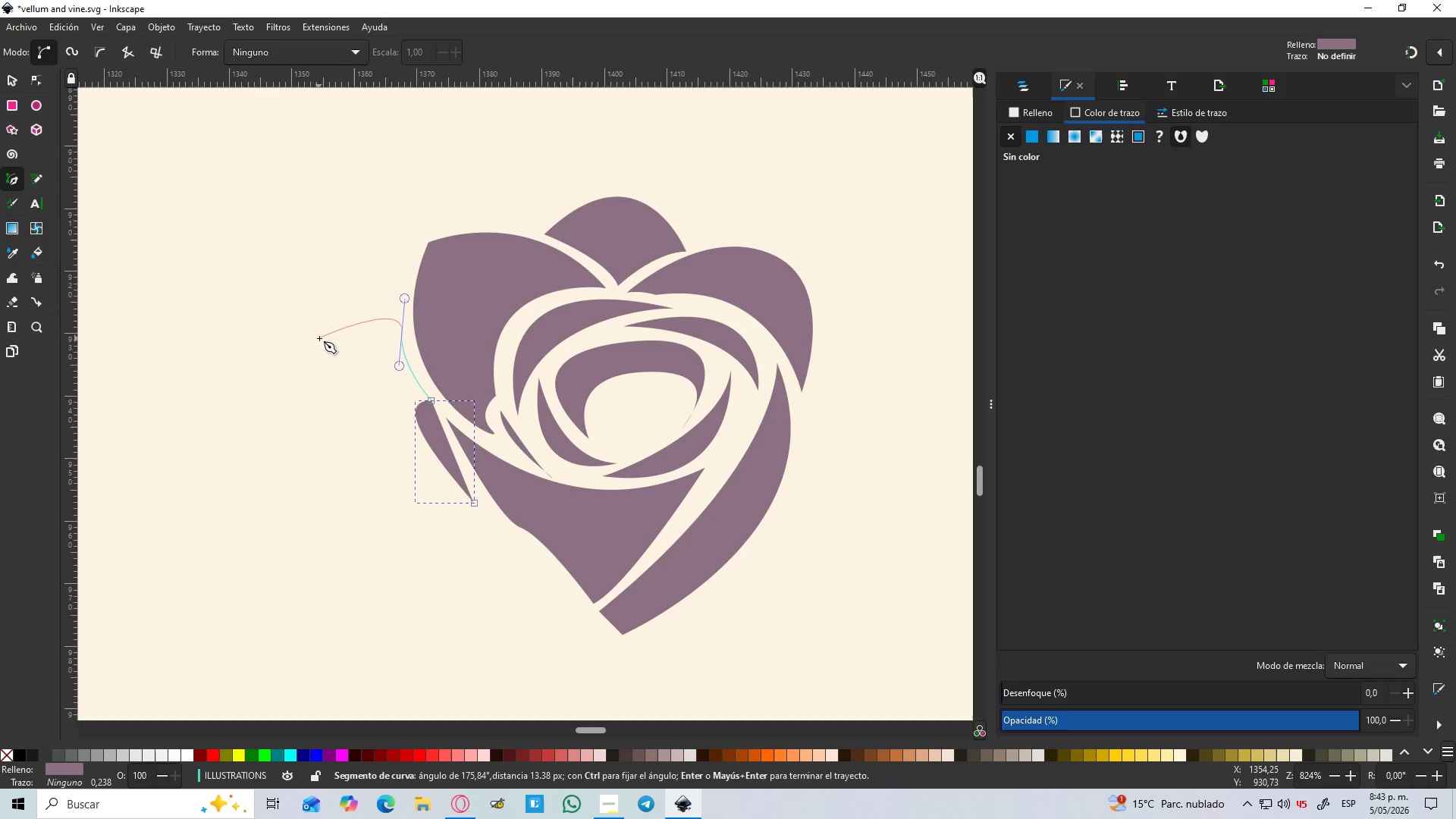 
key(Shift+L)
 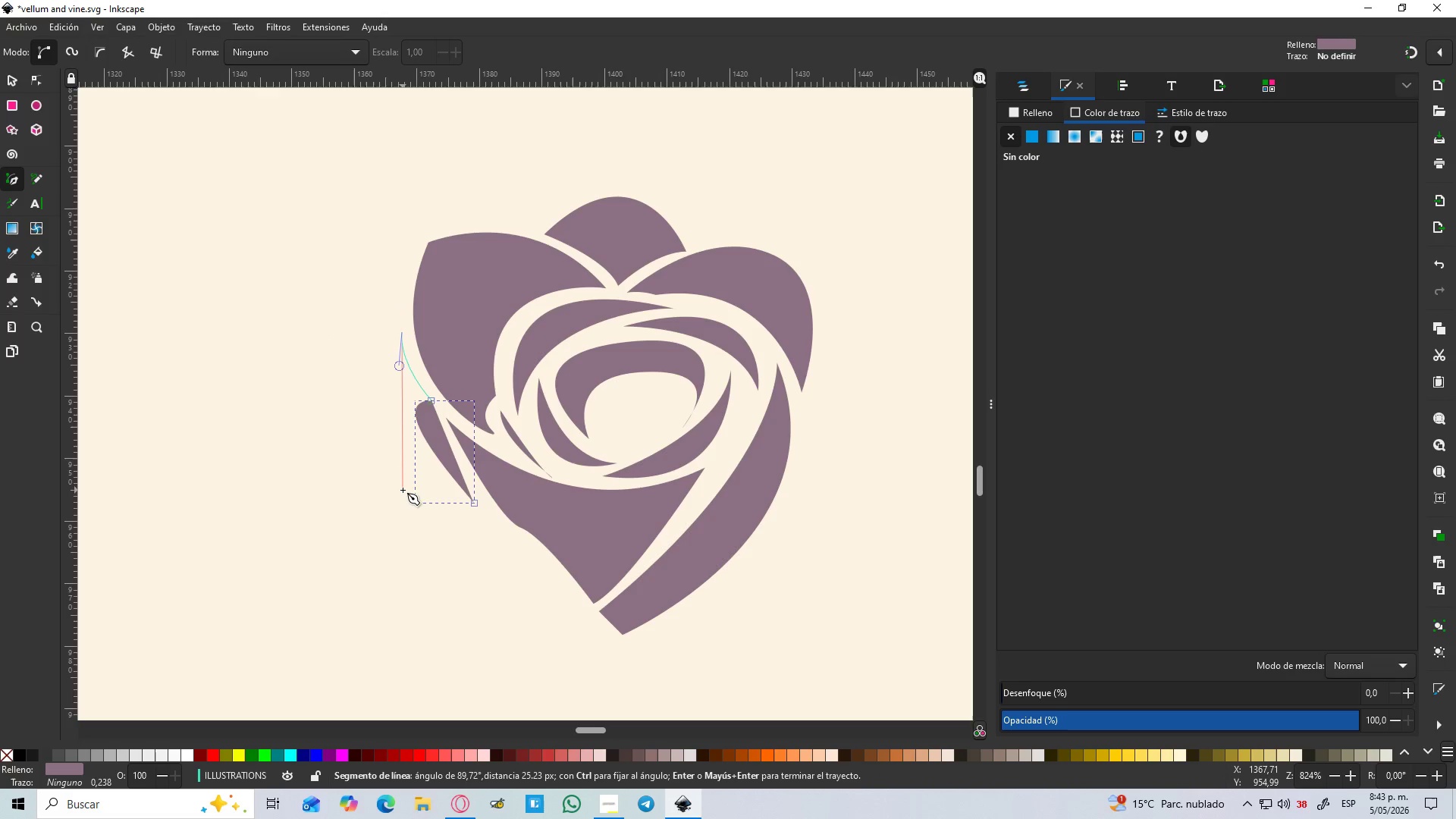 
left_click_drag(start_coordinate=[403, 485], to_coordinate=[527, 673])
 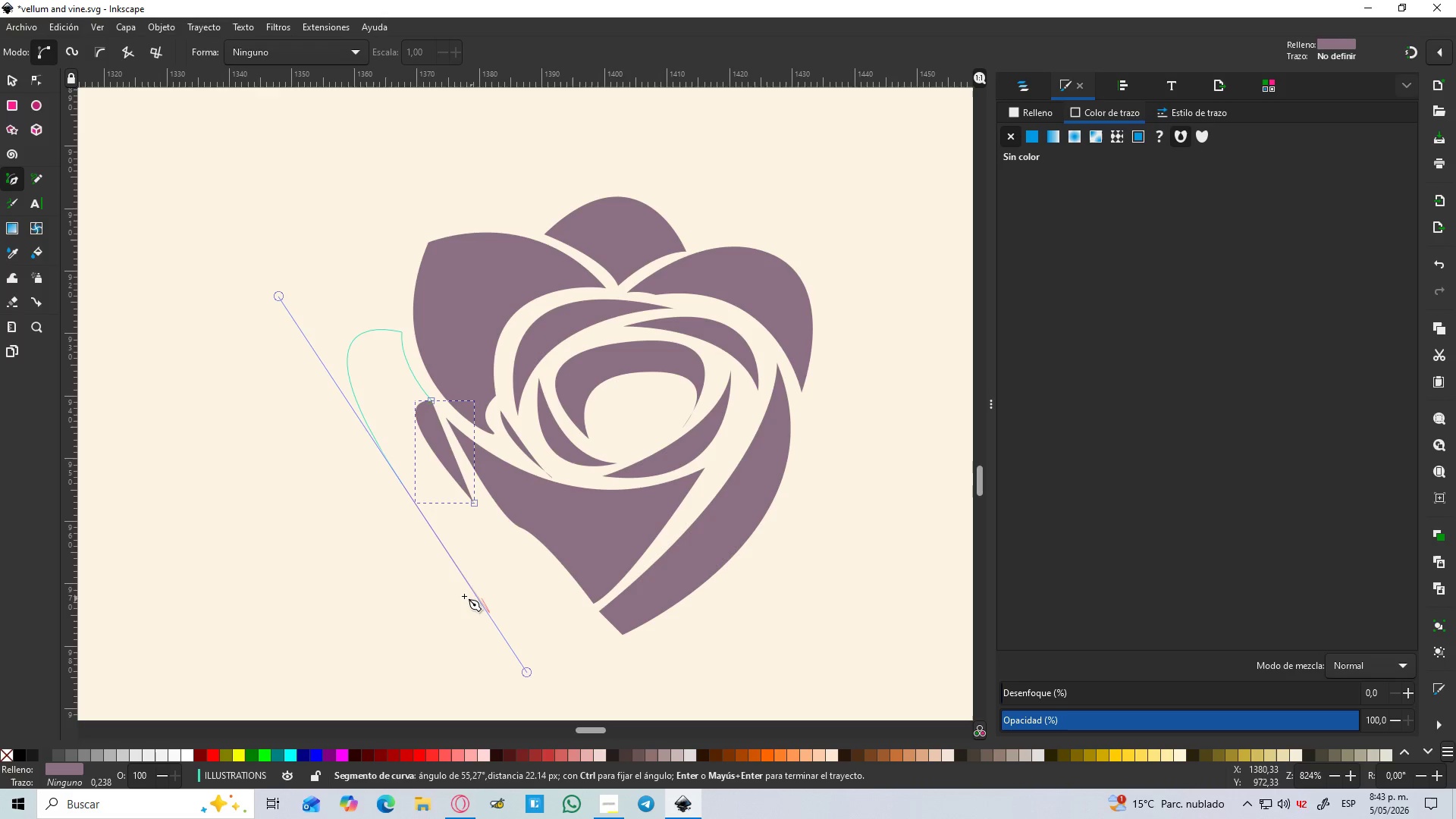 
key(Shift+L)
 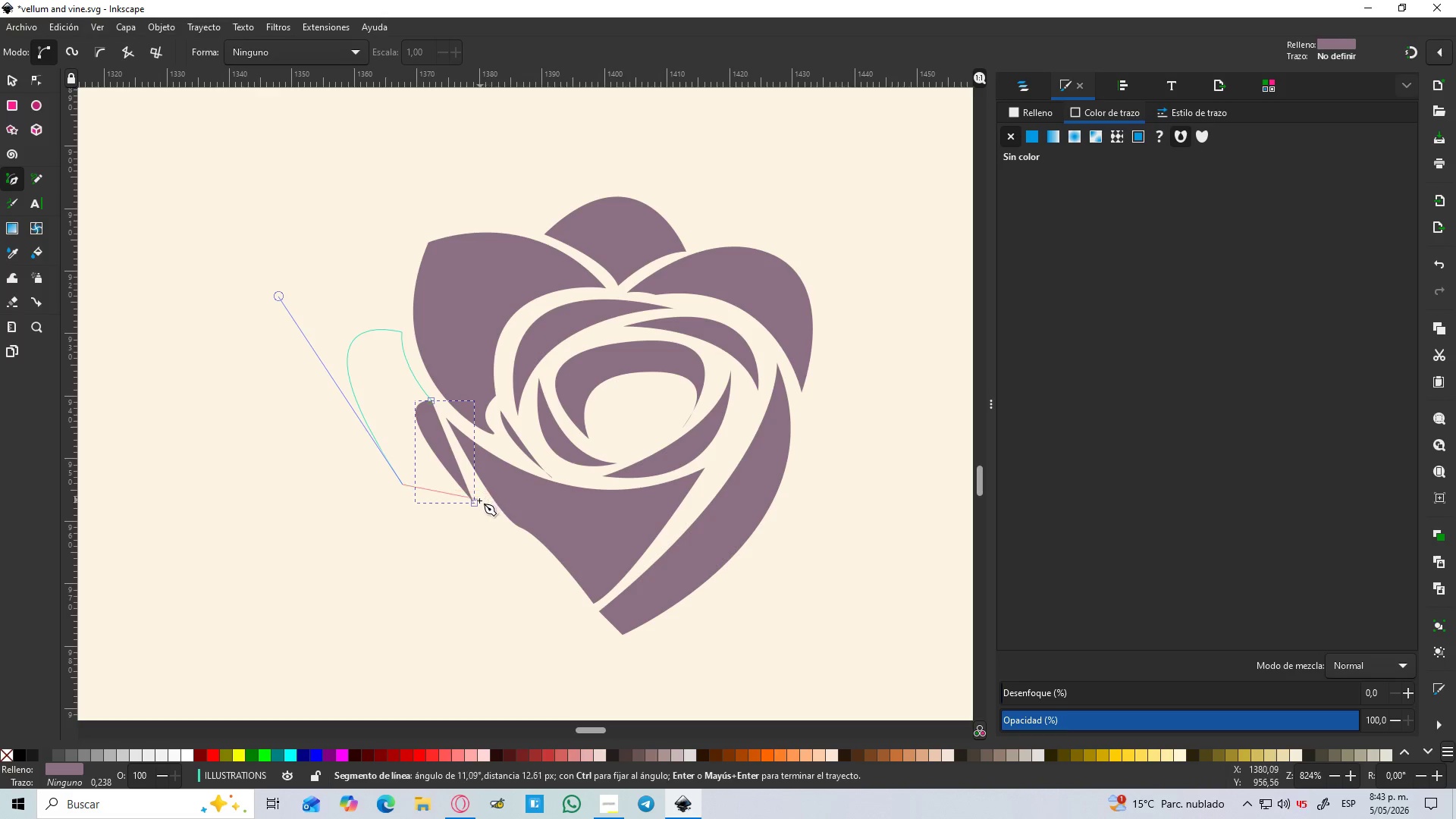 
left_click_drag(start_coordinate=[473, 504], to_coordinate=[497, 519])
 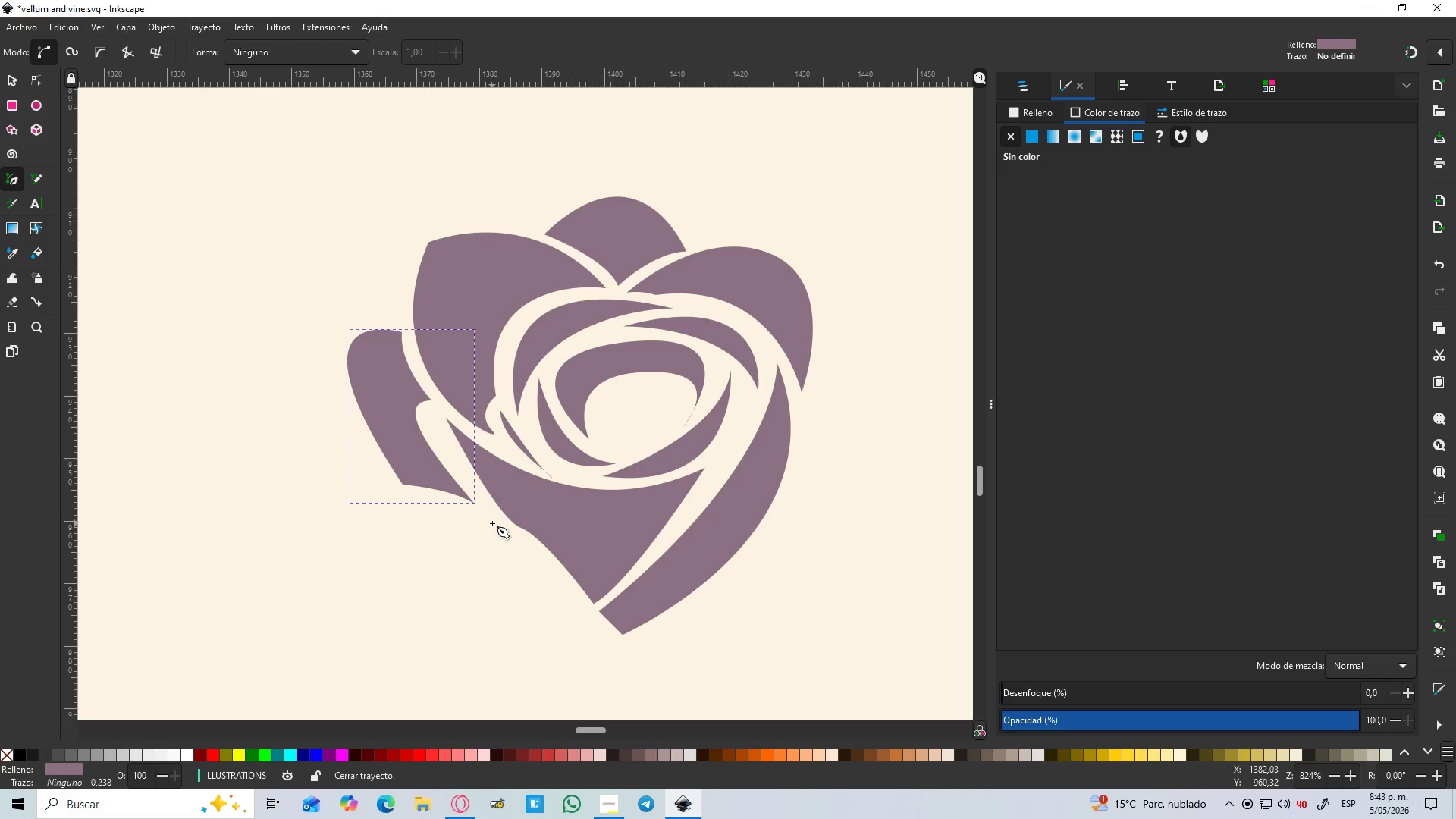 
hold_key(key=ControlLeft, duration=1.2)
scroll: coordinate [500, 557], scroll_direction: down, amount: 1.0
 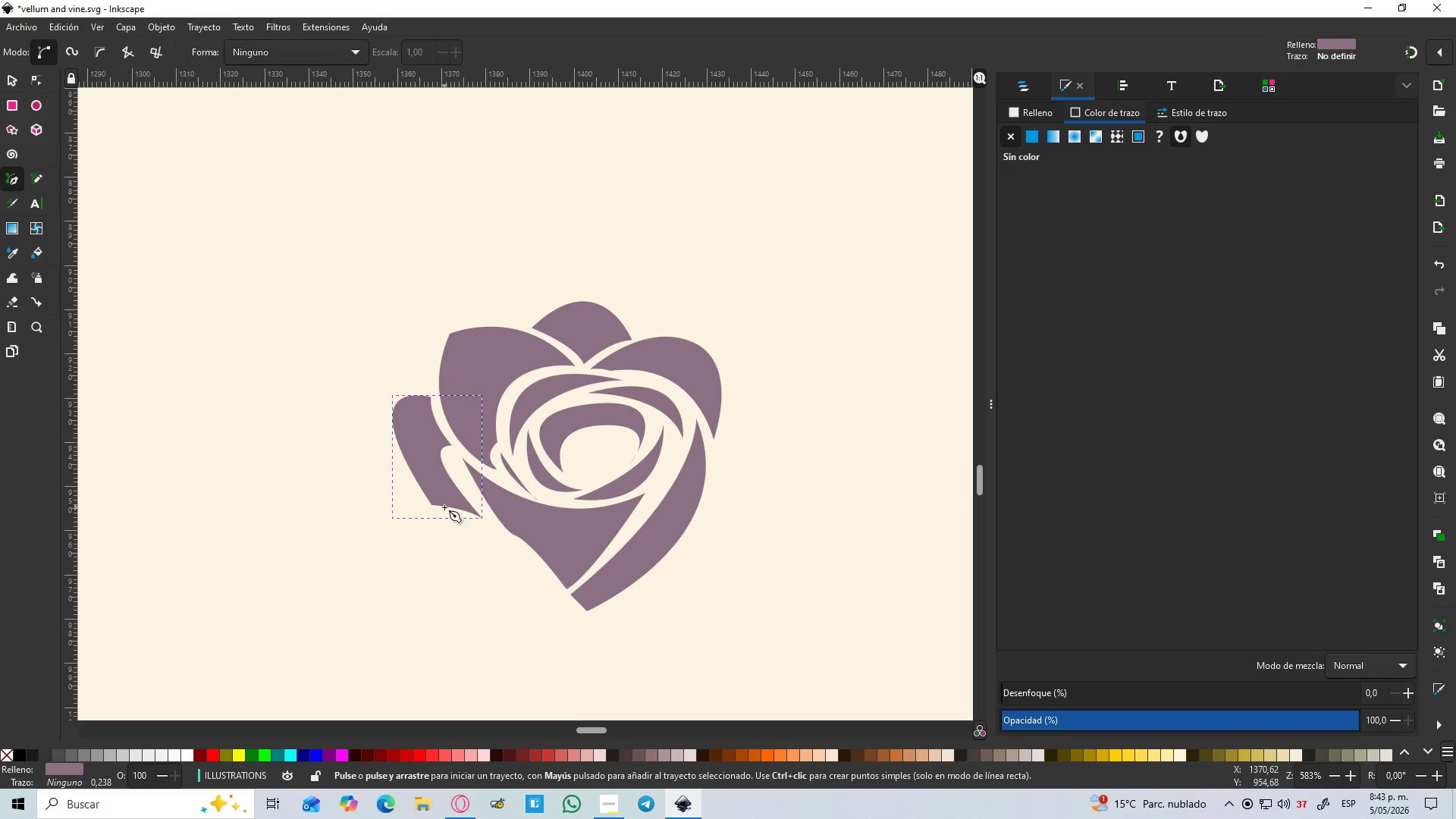 
scroll: coordinate [444, 507], scroll_direction: up, amount: 1.0
 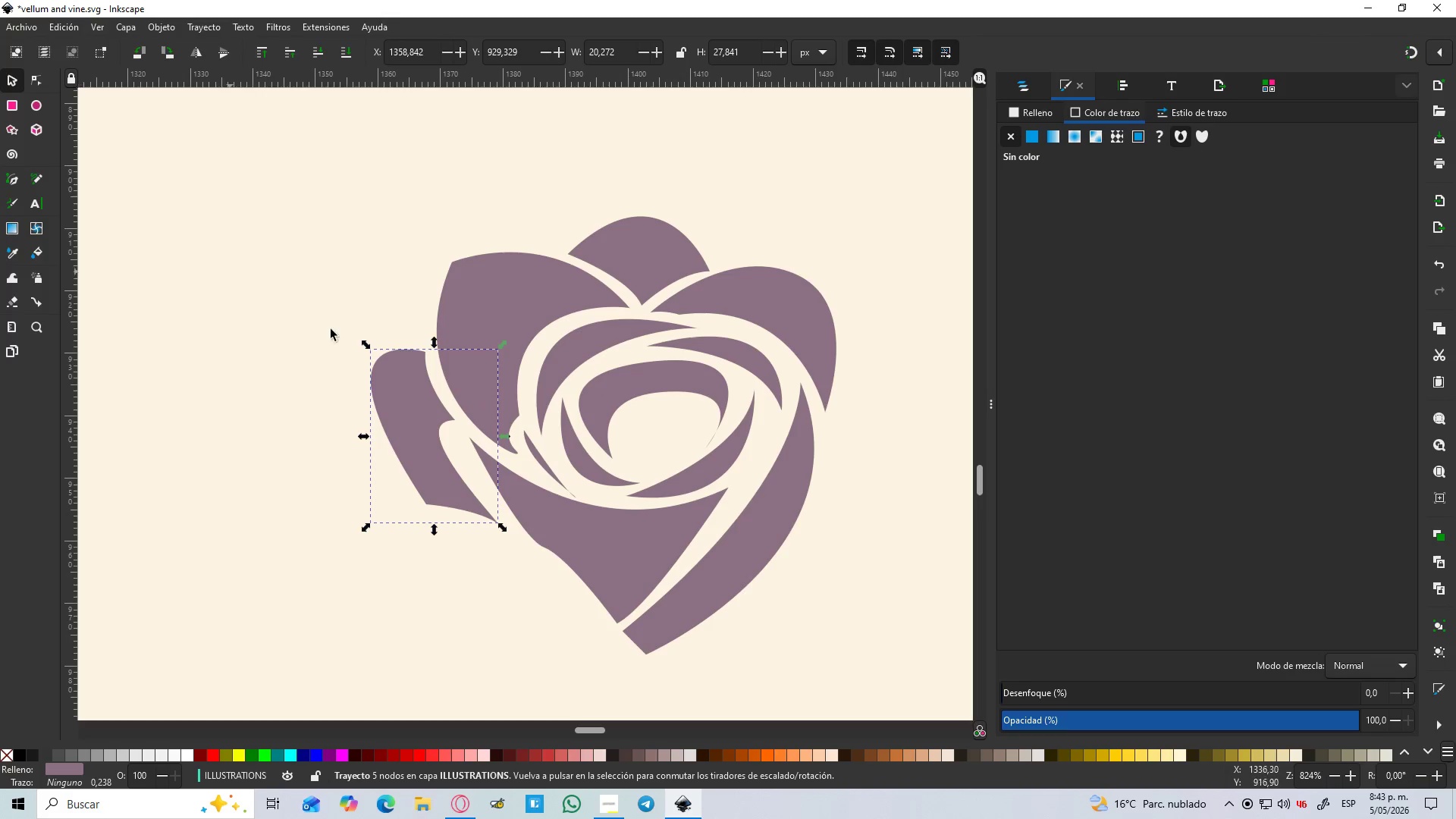 
left_click_drag(start_coordinate=[422, 425], to_coordinate=[431, 430])
 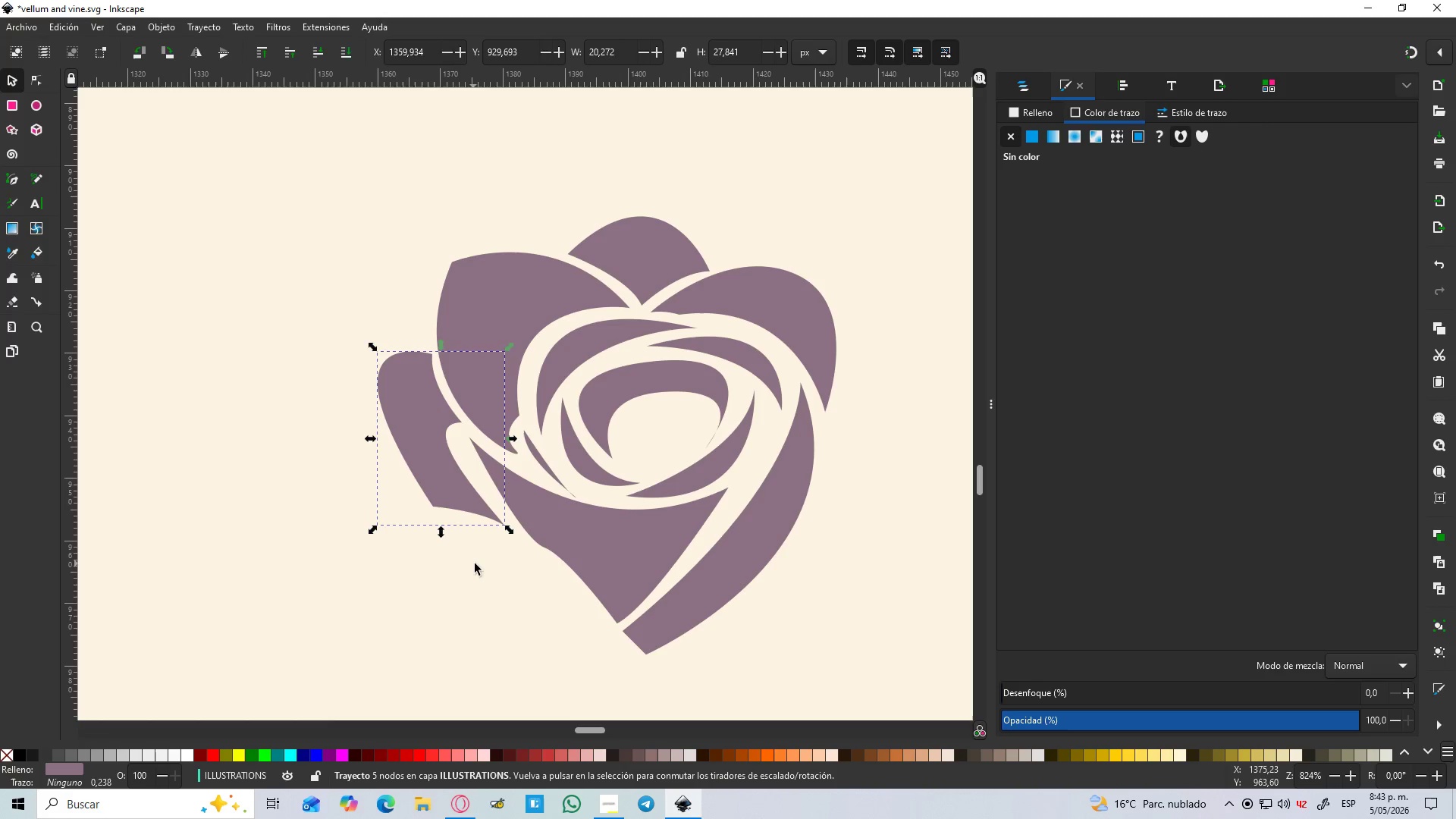 
double_click([510, 506])
 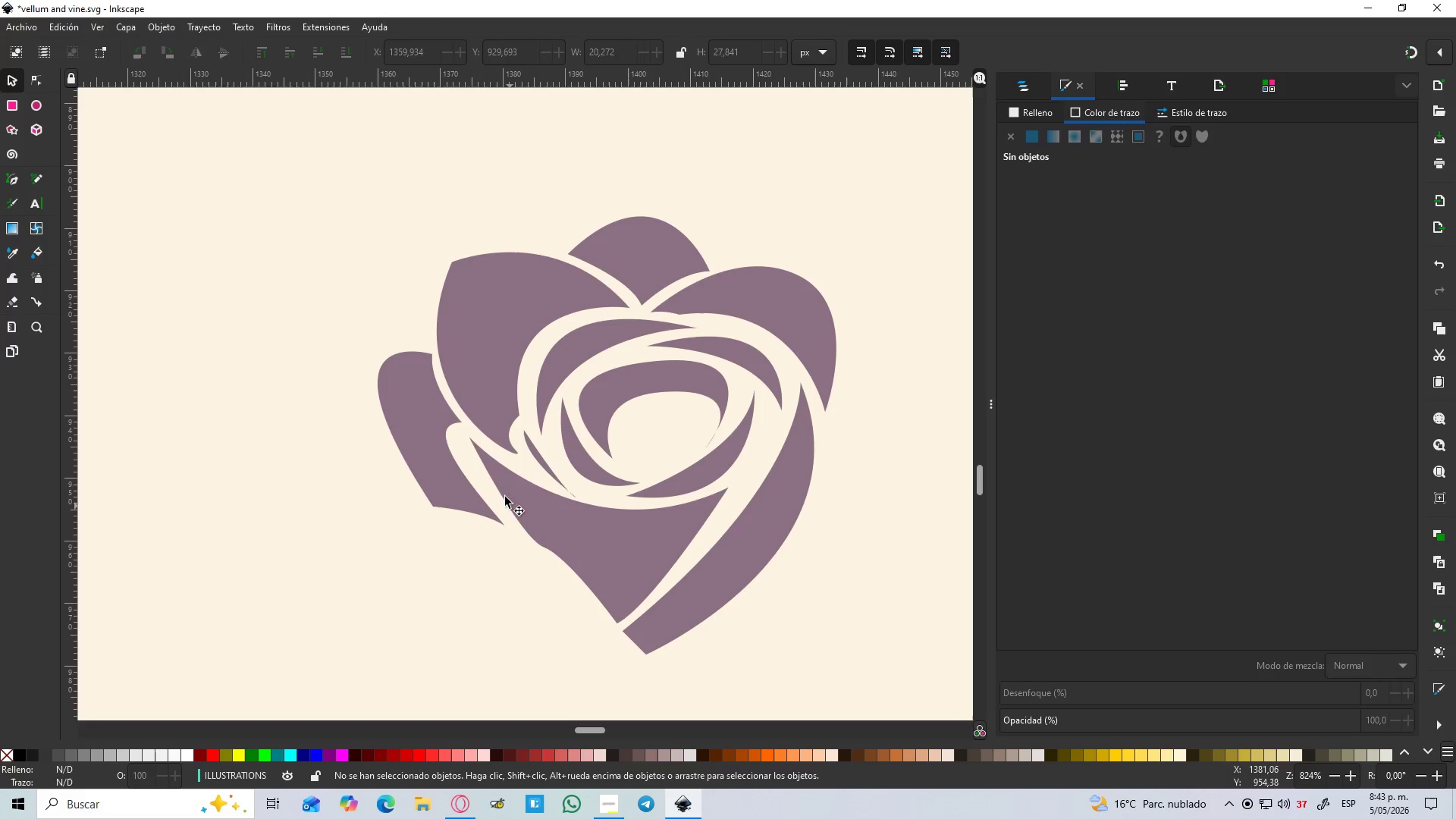 
hold_key(key=ControlLeft, duration=0.52)
scroll: coordinate [494, 477], scroll_direction: up, amount: 2.0
 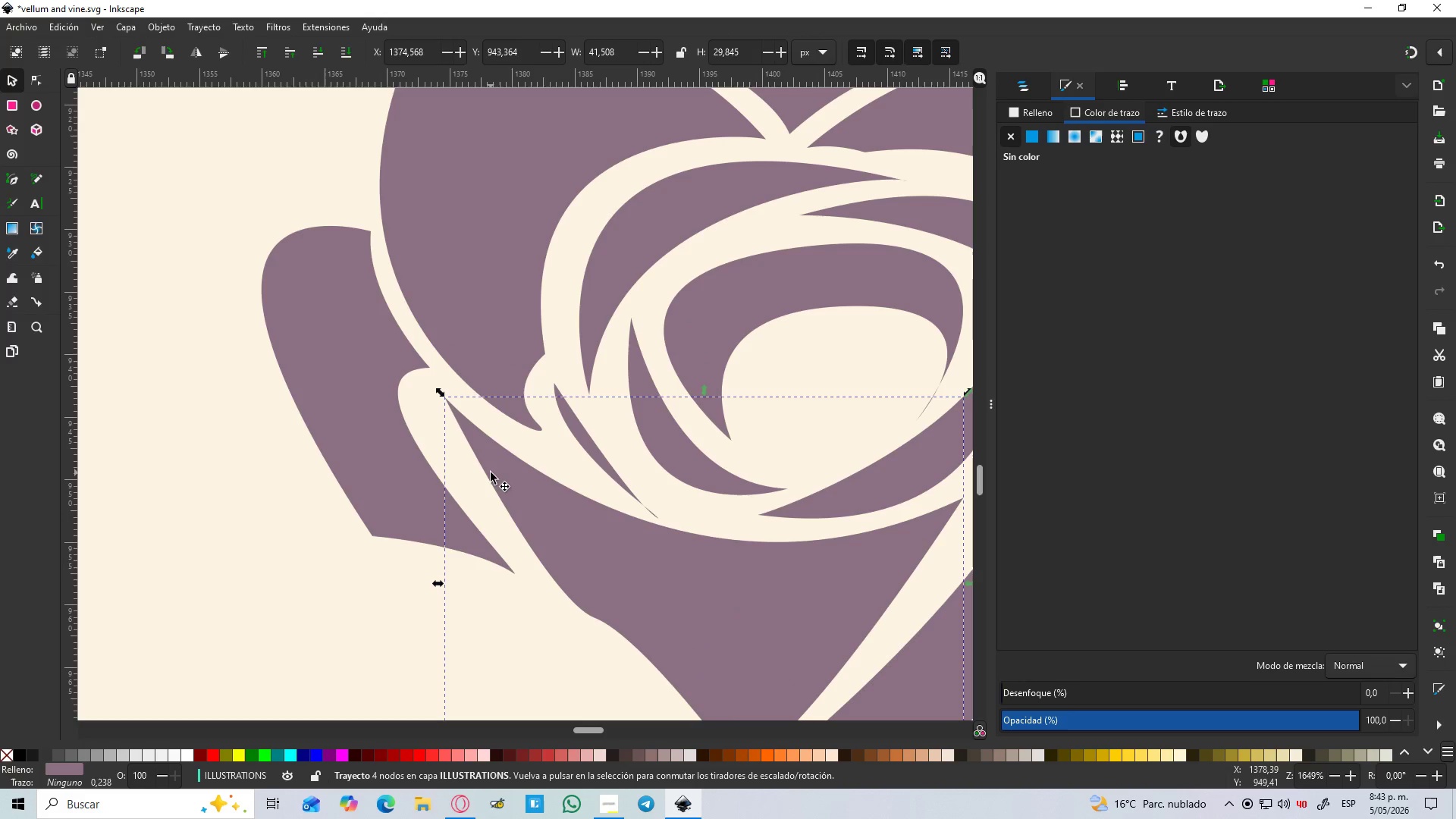 
key(N)
 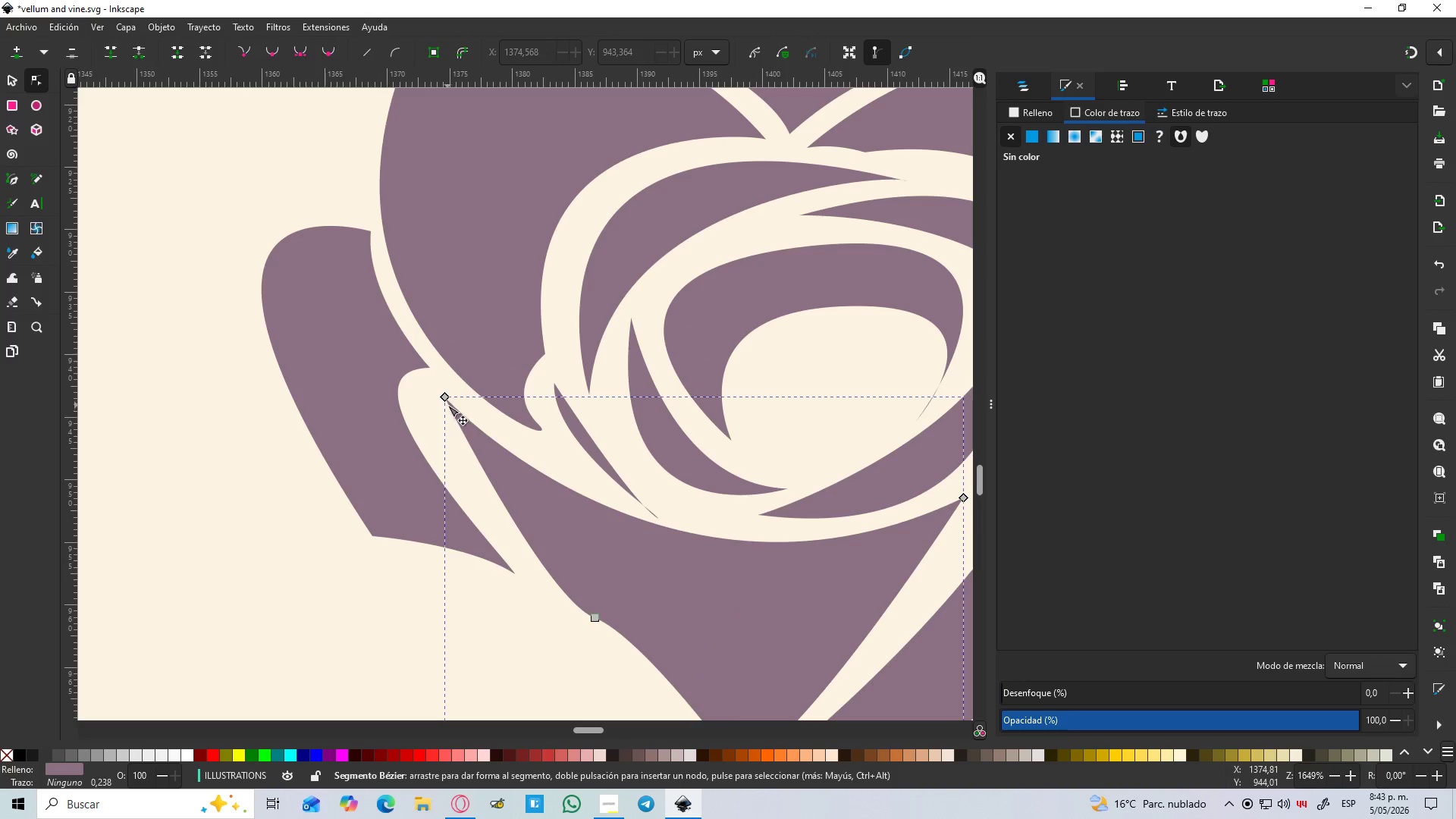 
left_click_drag(start_coordinate=[445, 396], to_coordinate=[416, 394])
 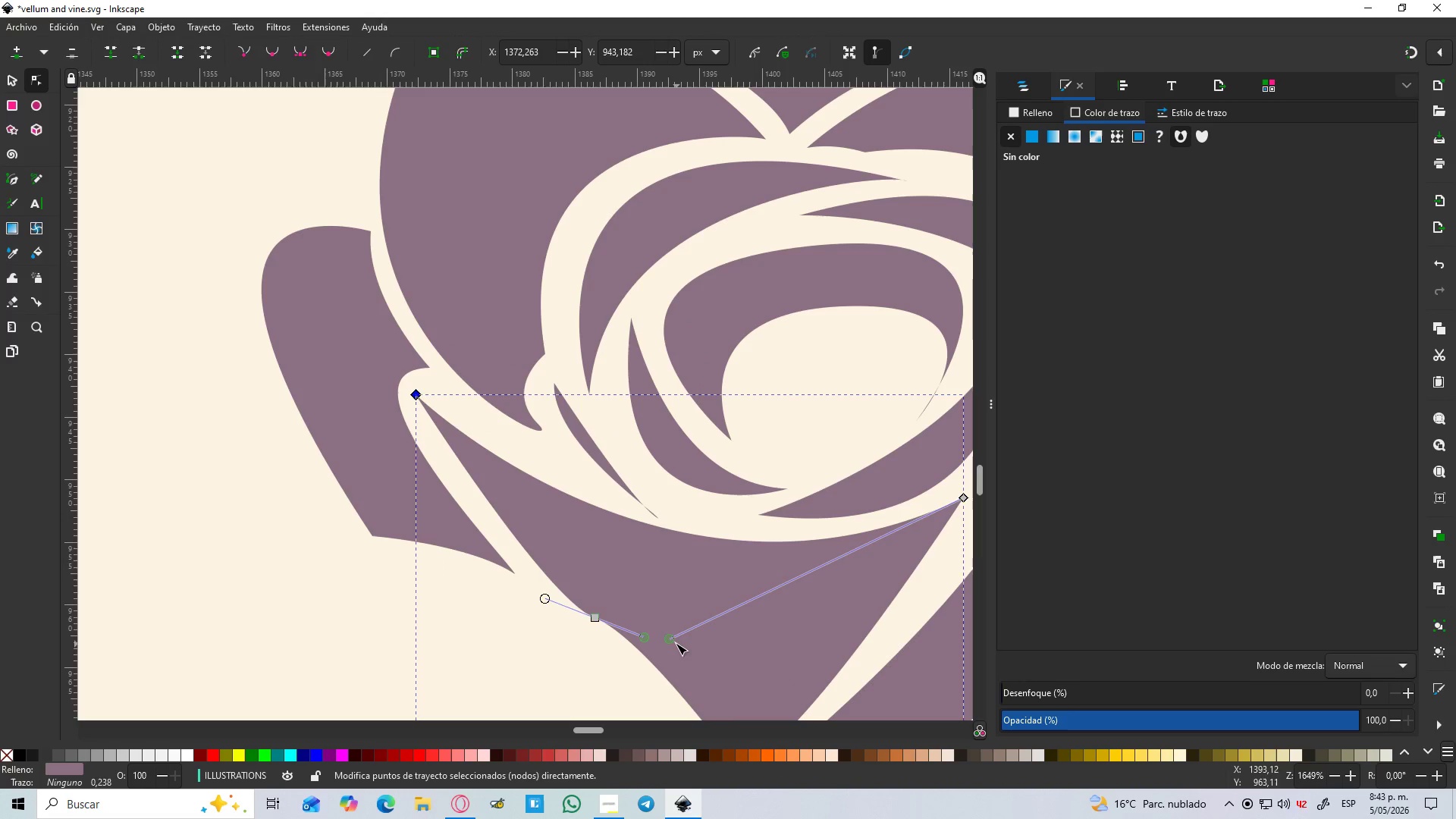 
left_click_drag(start_coordinate=[667, 639], to_coordinate=[681, 615])
 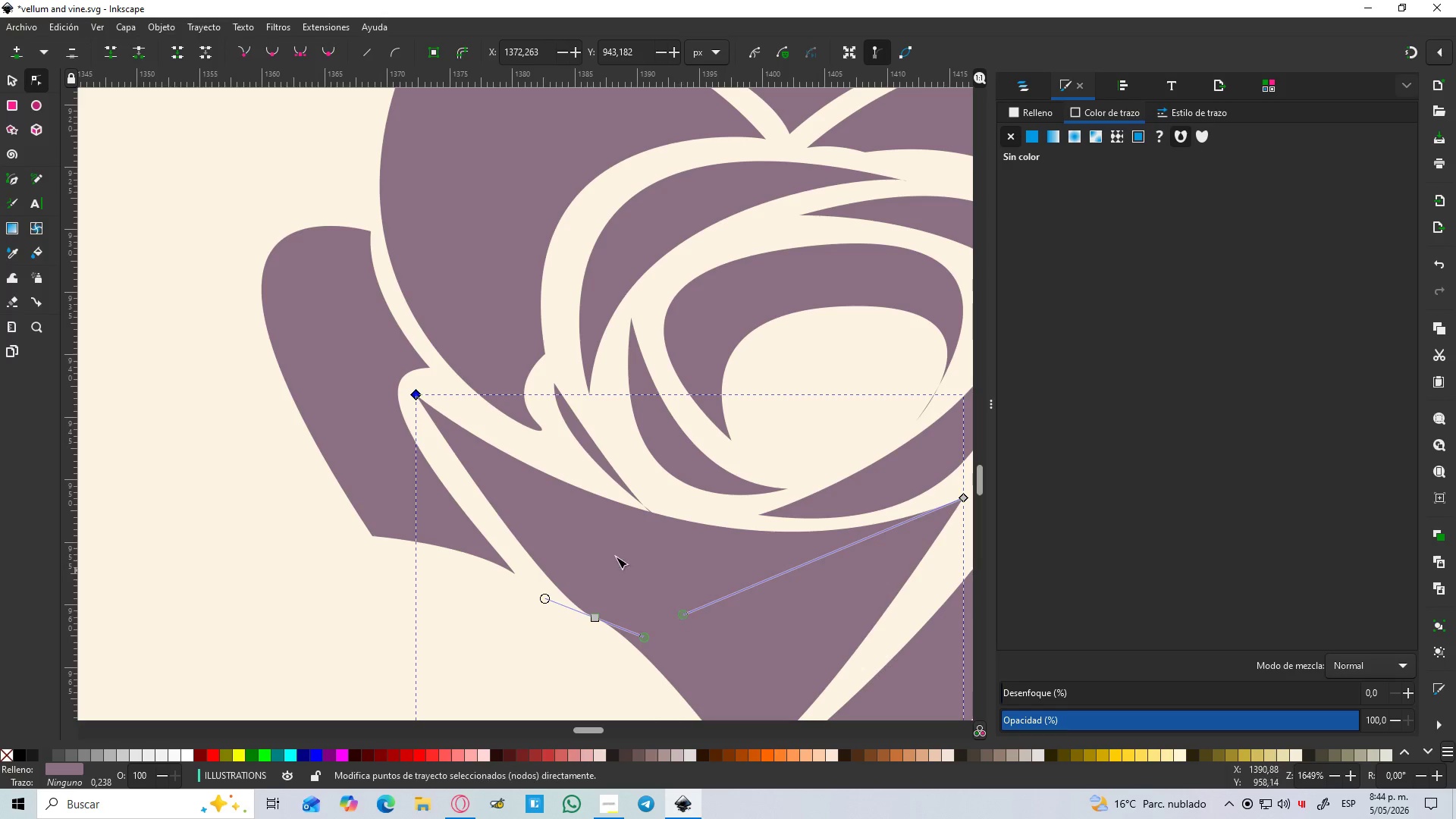 
hold_key(key=ControlLeft, duration=0.67)
scroll: coordinate [563, 491], scroll_direction: down, amount: 3.0
 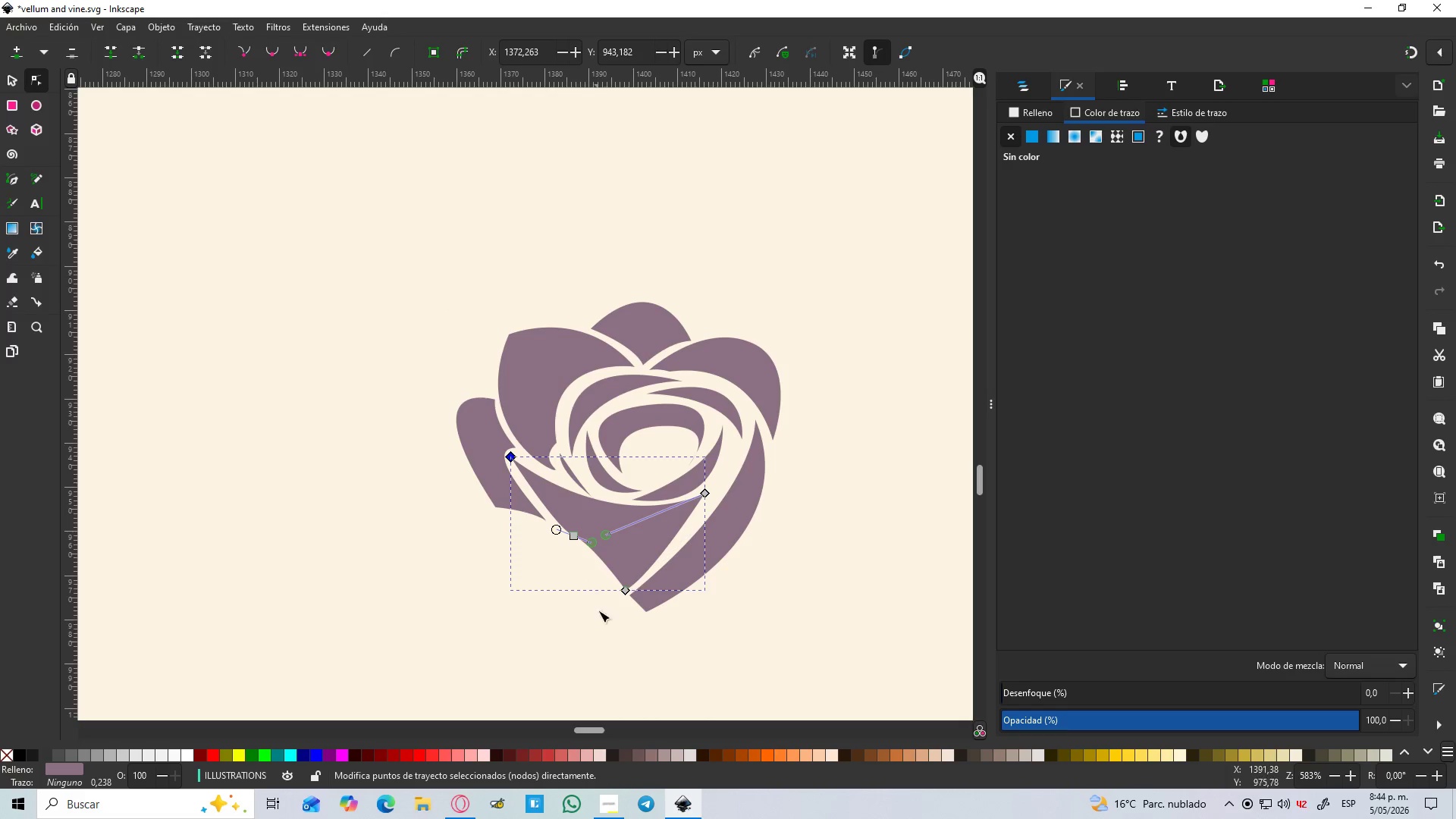 
left_click([602, 629])
 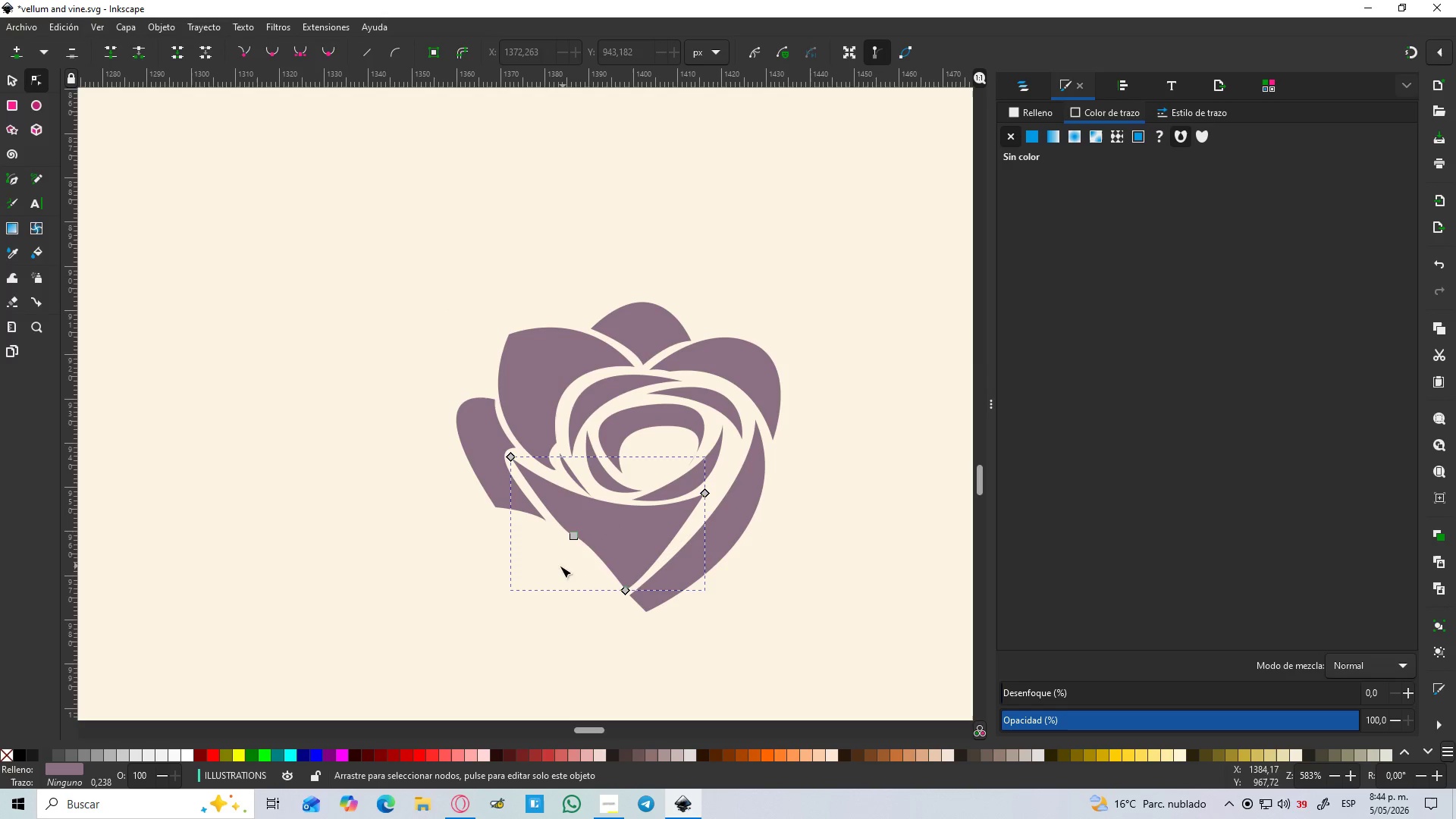 
left_click([559, 642])
 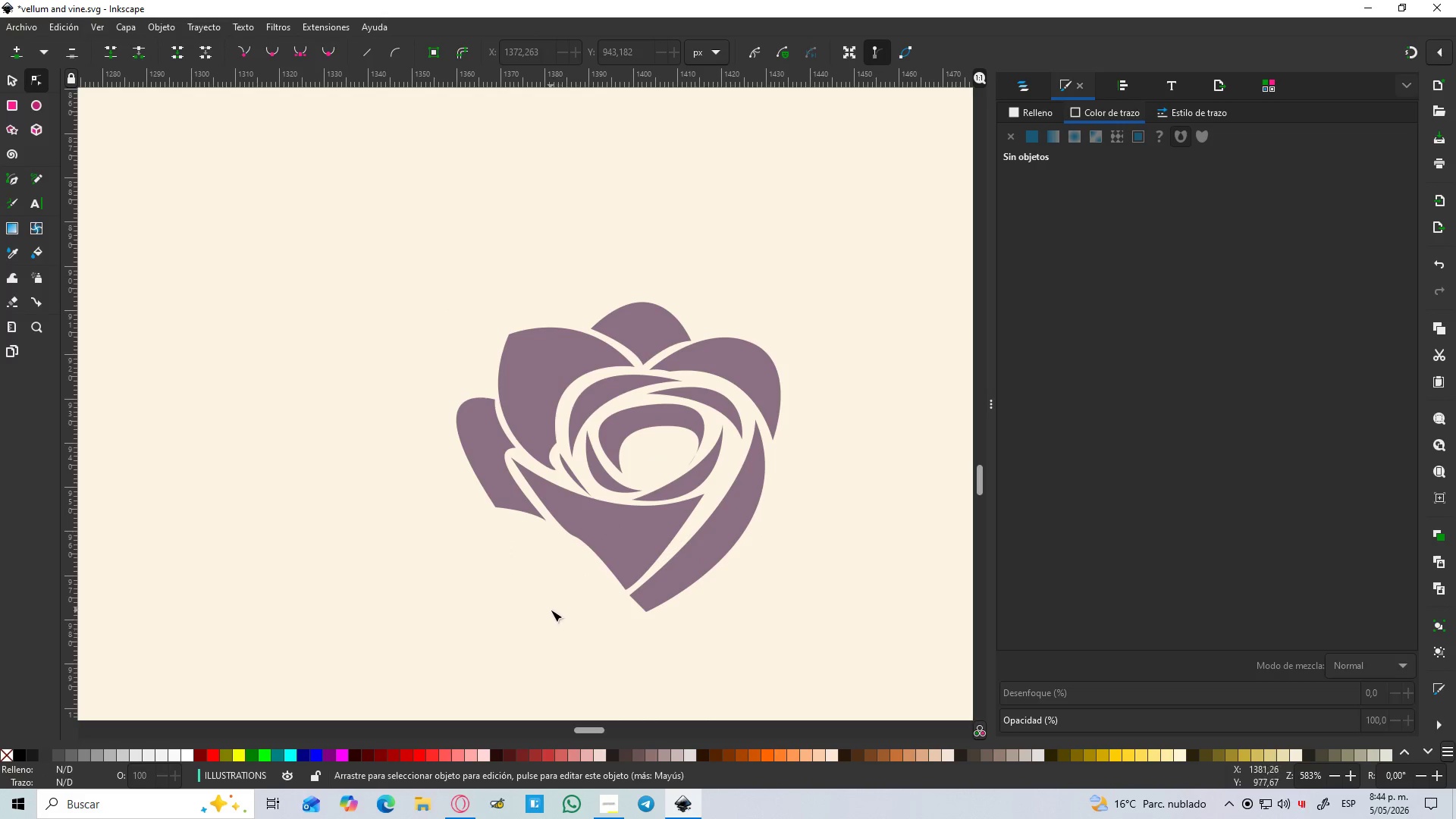 
hold_key(key=ControlLeft, duration=1.5)
scroll: coordinate [536, 571], scroll_direction: up, amount: 1.0
 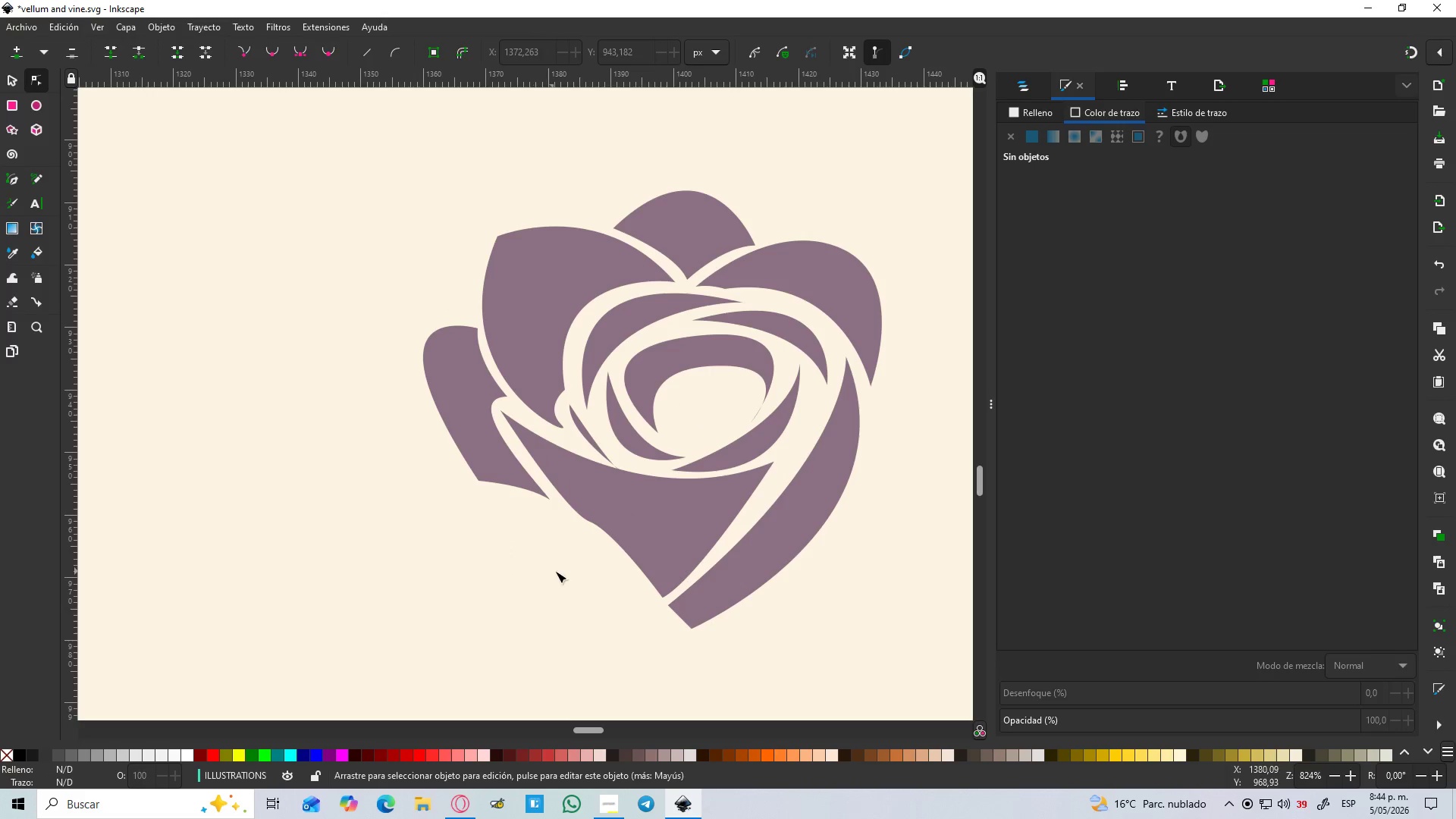 
key(Control+ControlLeft)
 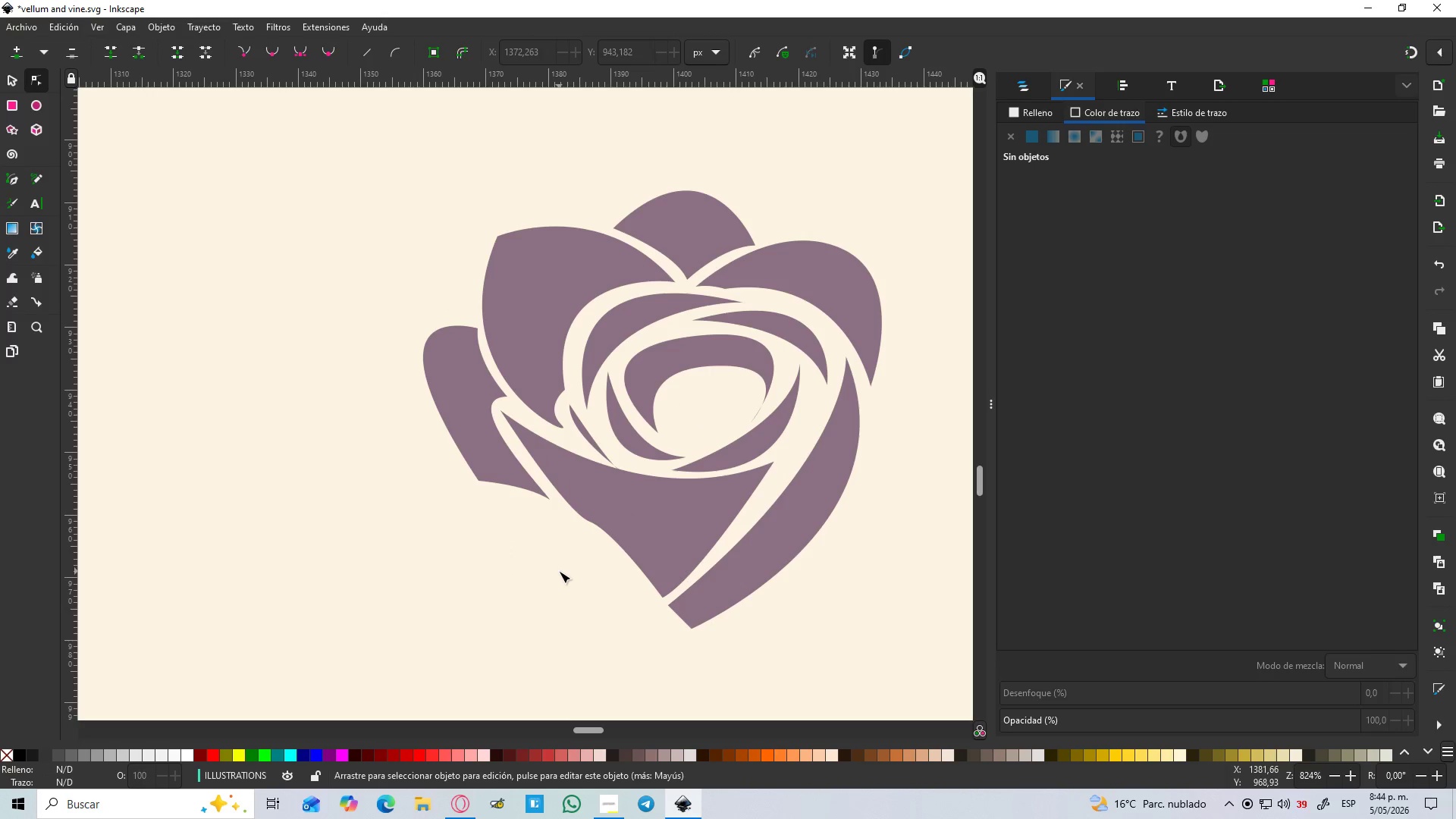 
key(Control+ControlLeft)
 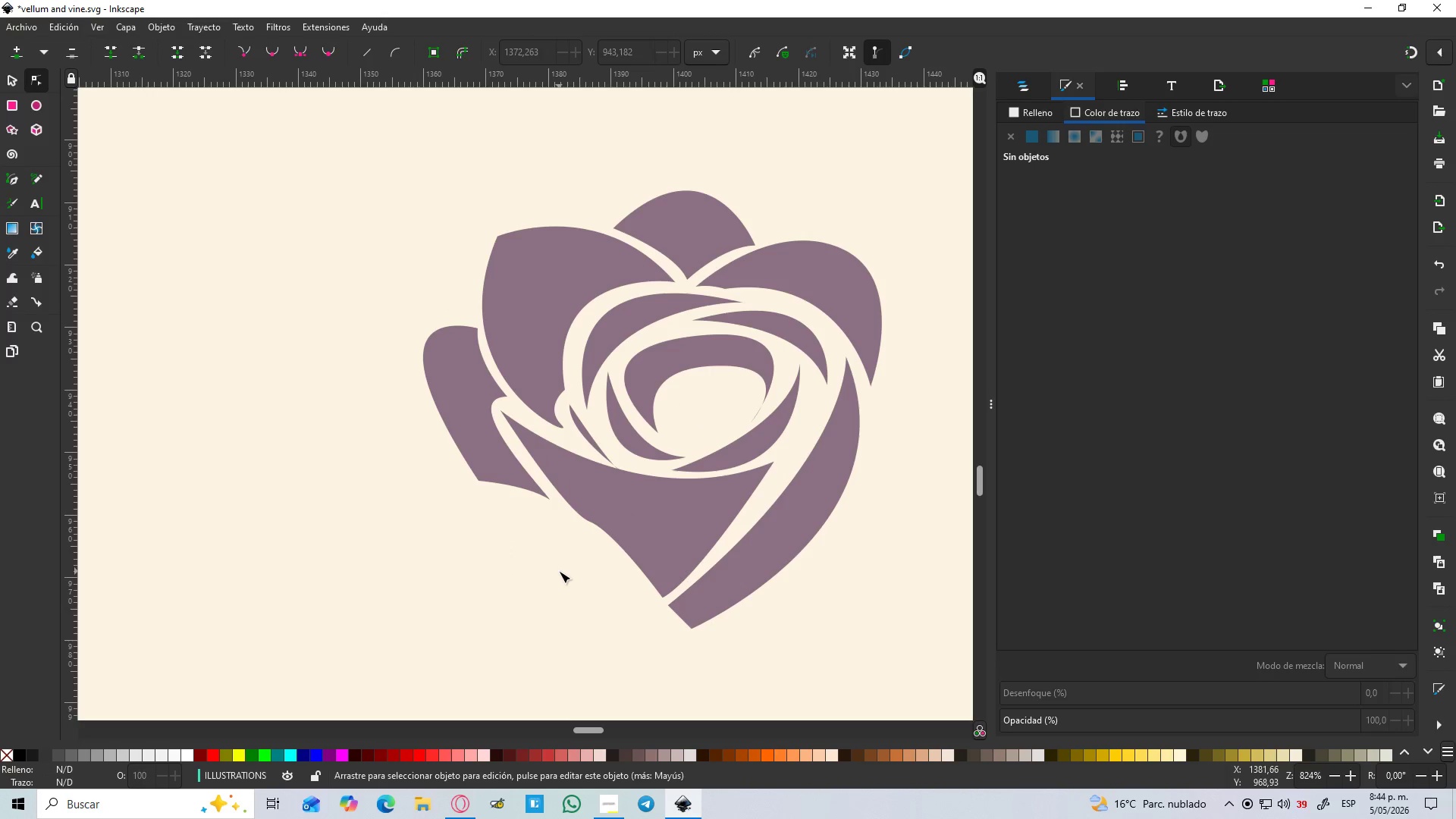 
key(Control+ControlLeft)
 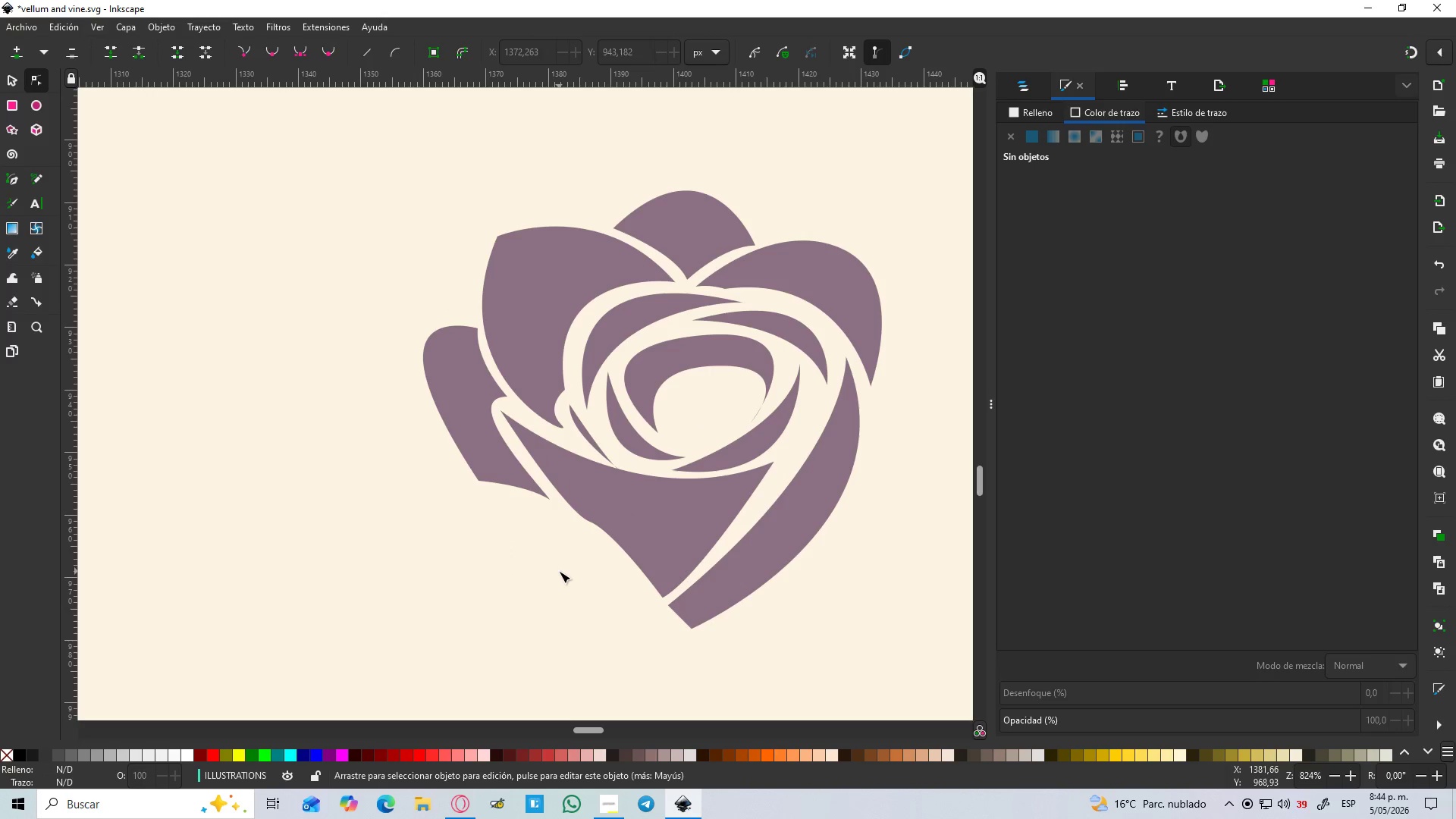 
key(Control+ControlLeft)
 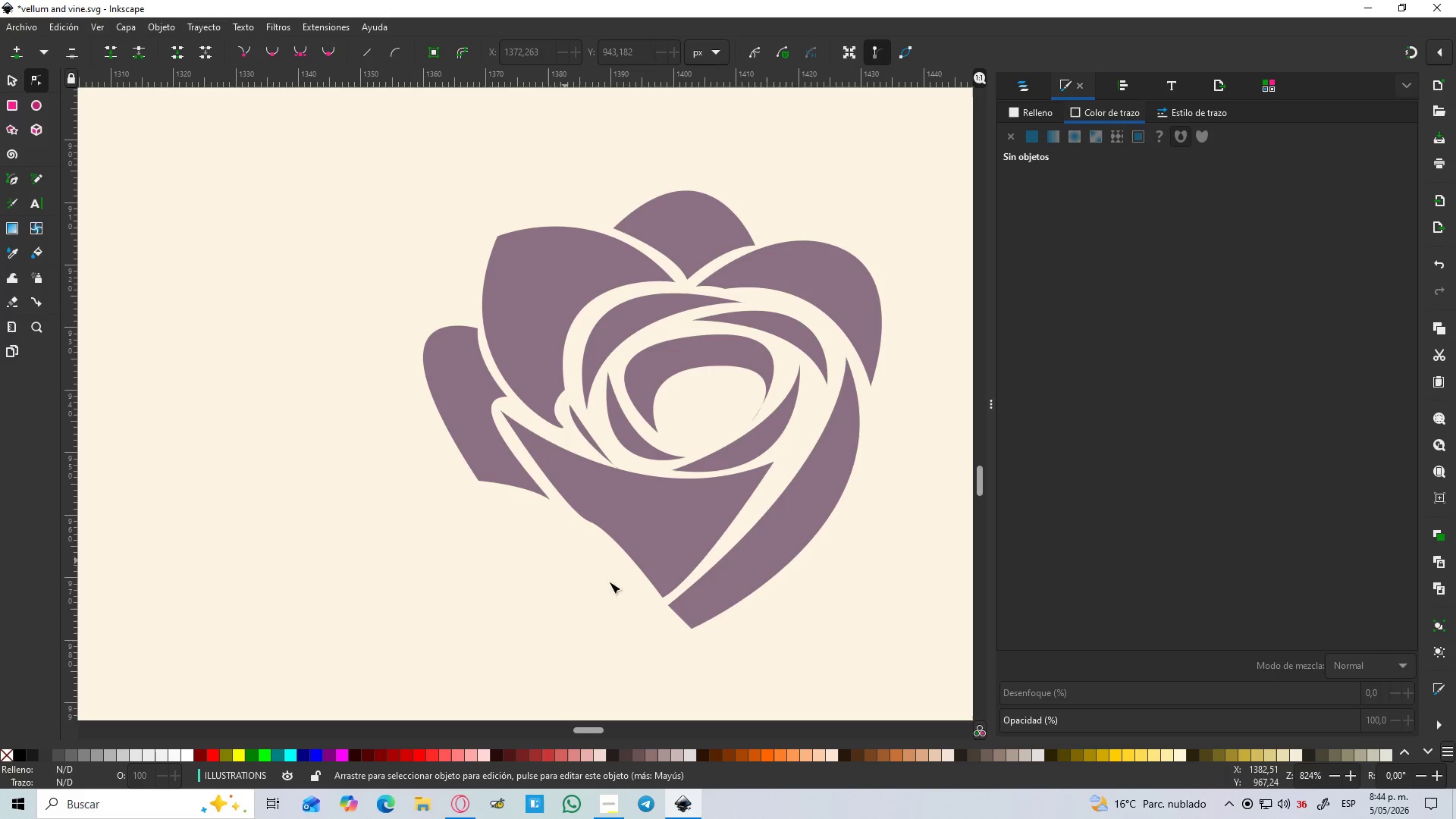 
key(B)
 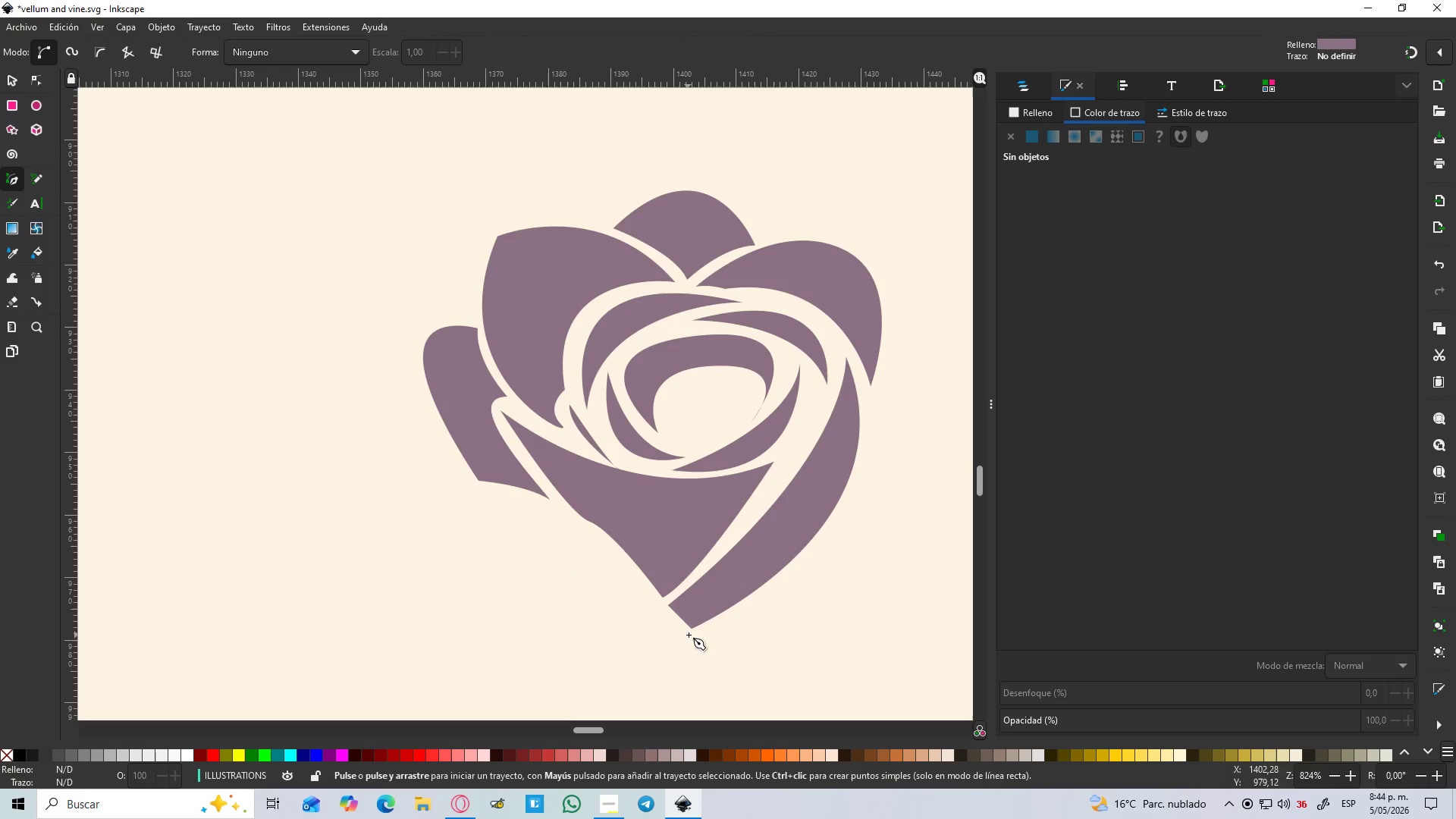 
left_click([692, 636])
 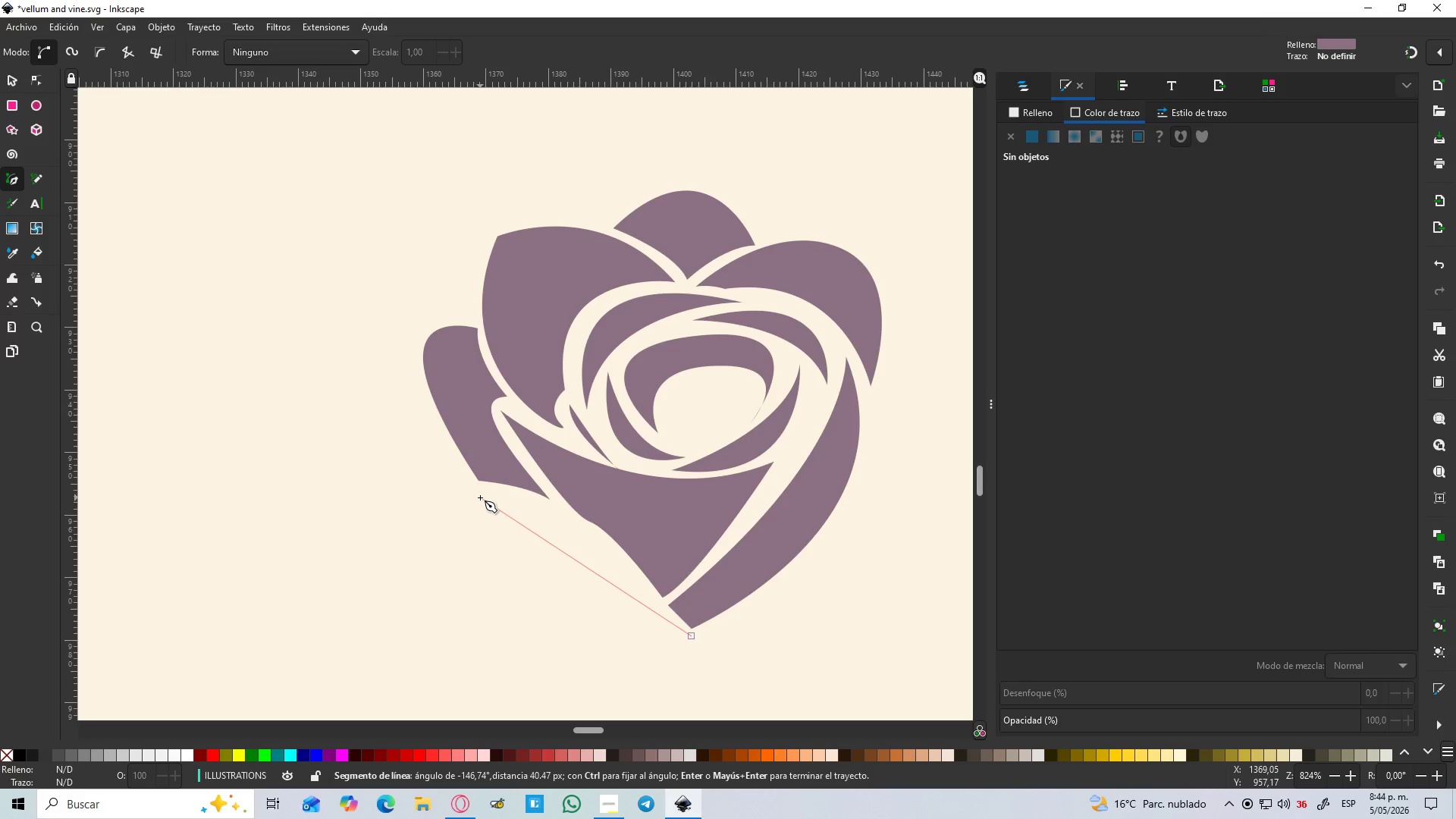 
left_click_drag(start_coordinate=[468, 494], to_coordinate=[358, 503])
 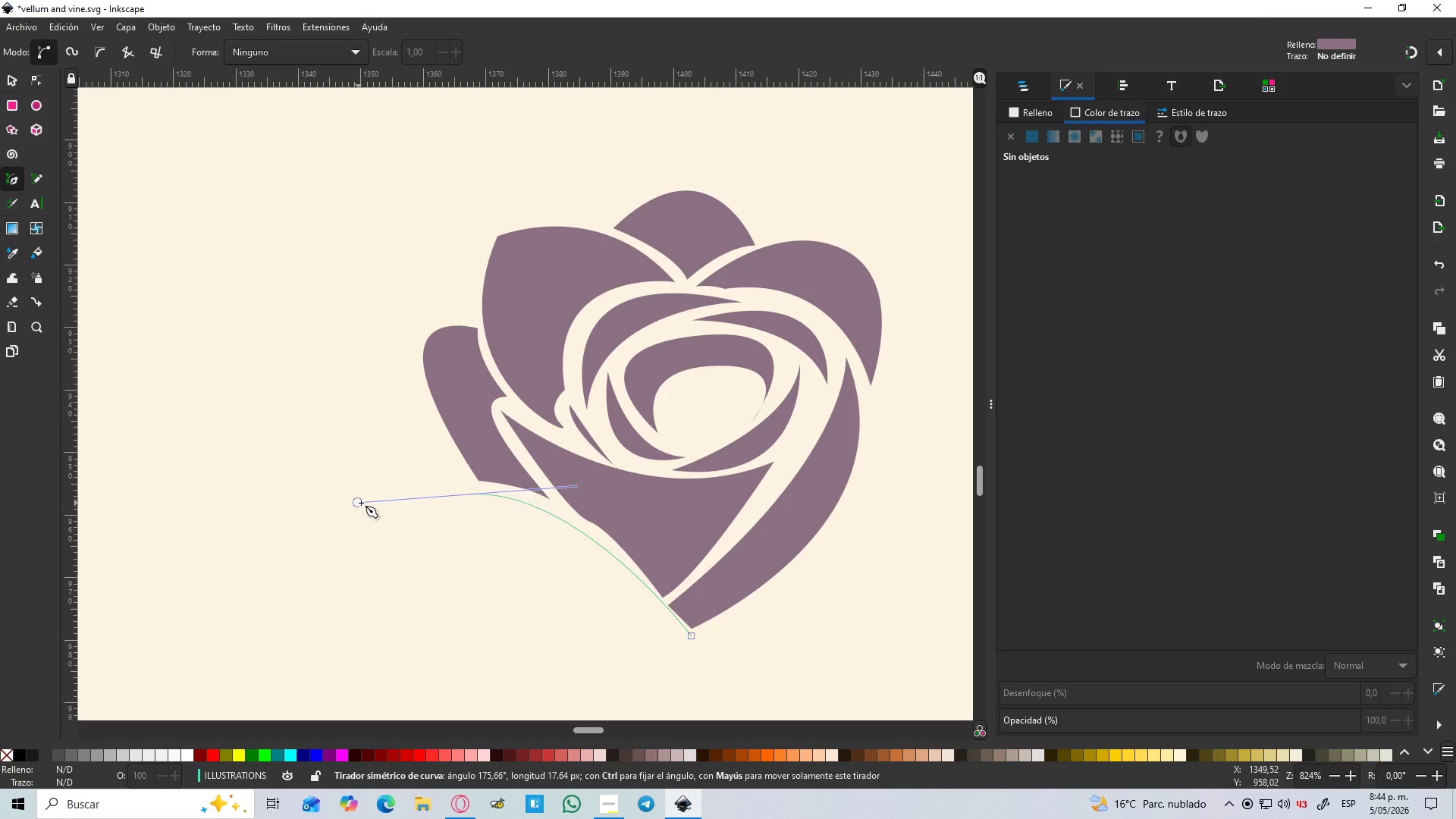 
key(Control+Z)
 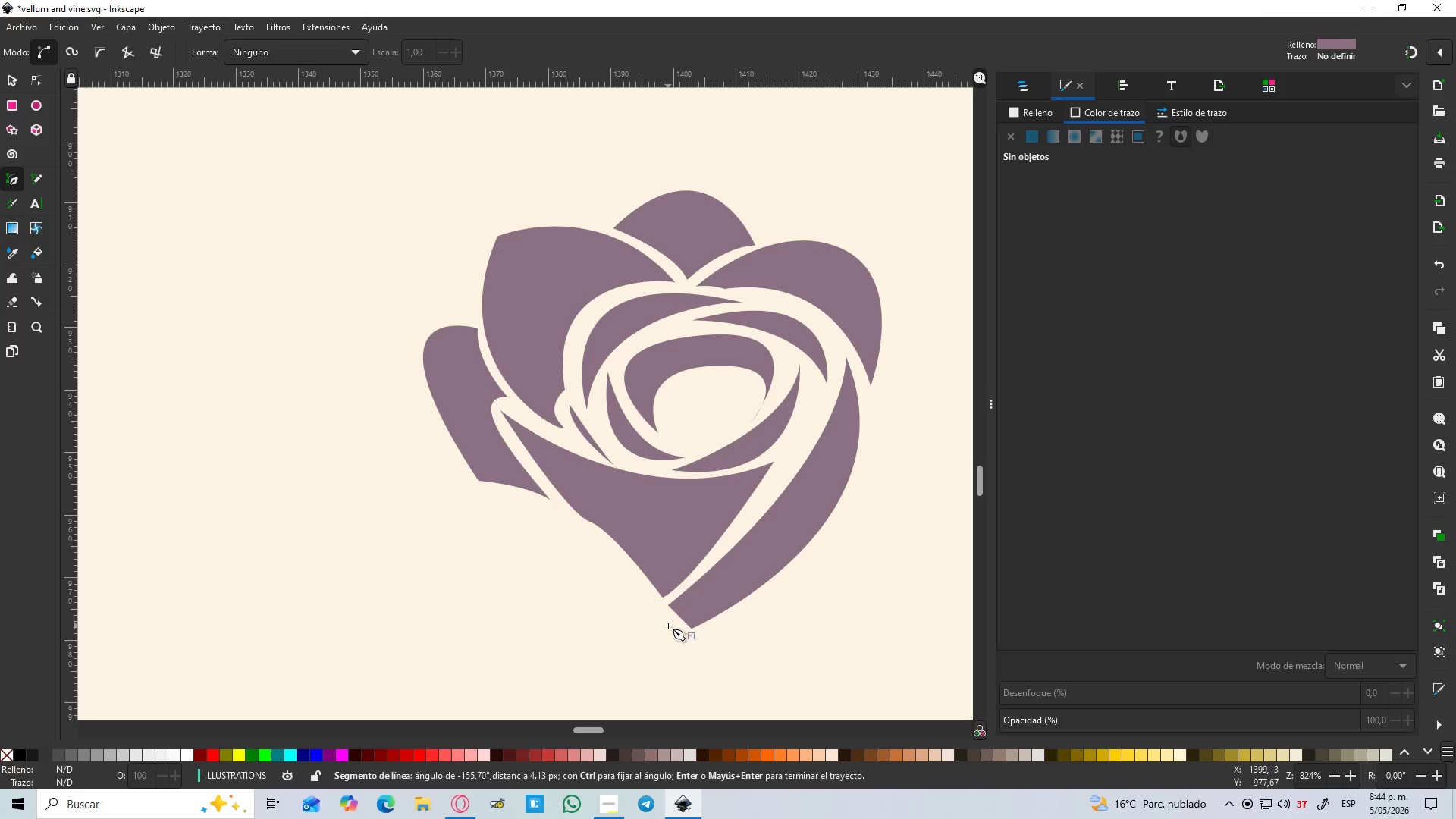 
key(Control+Z)
 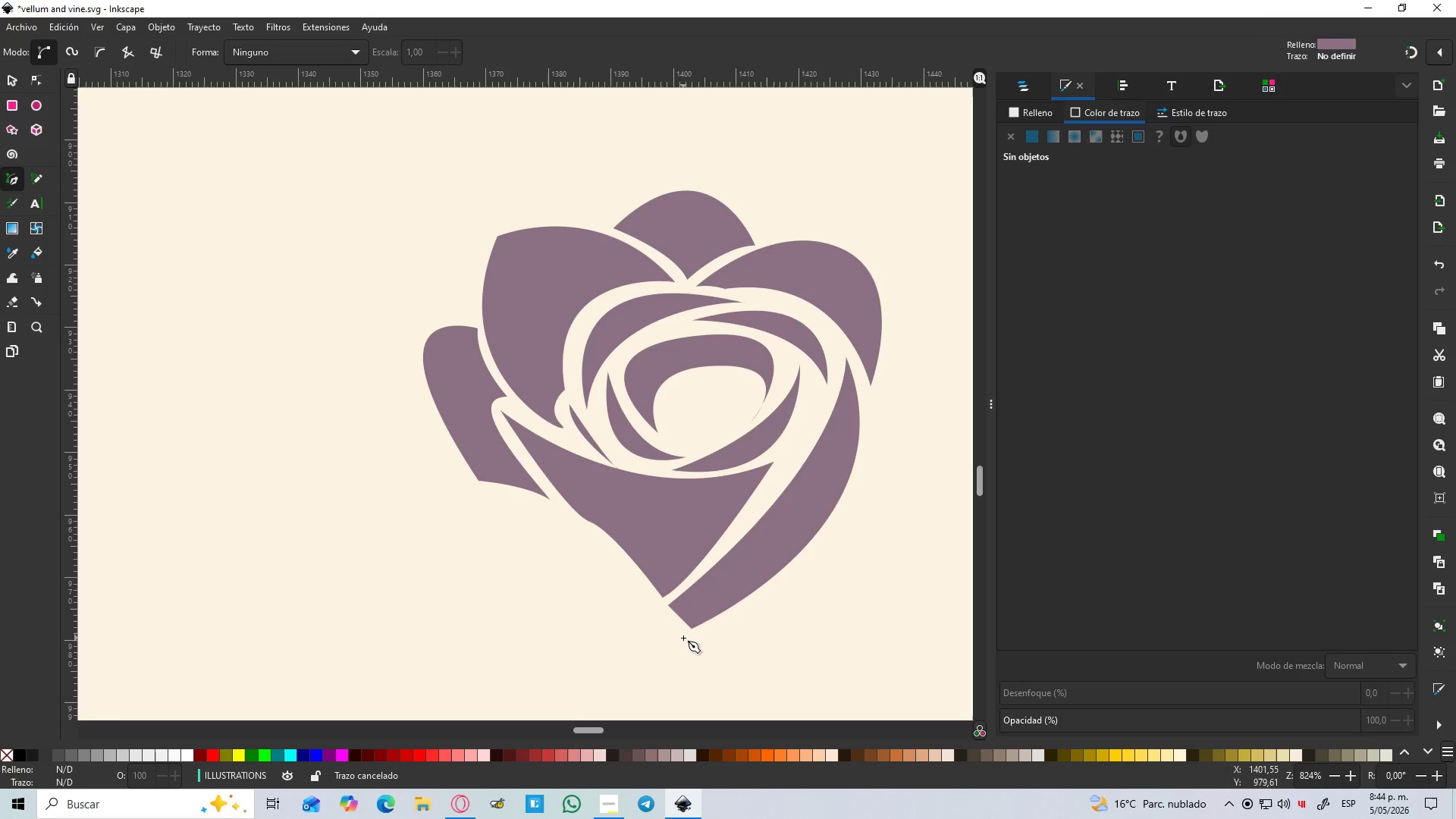 
left_click([683, 640])
 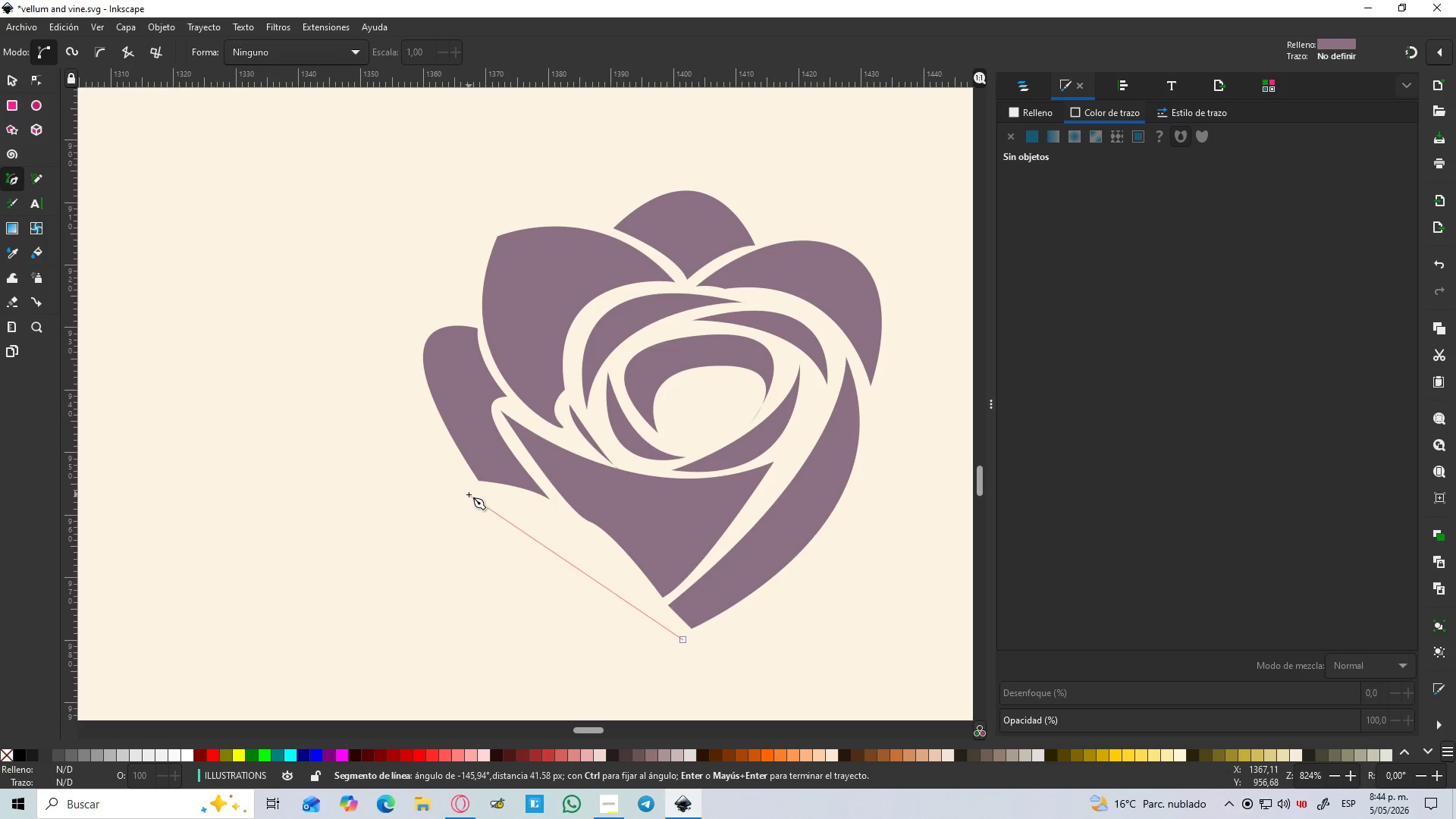 
left_click_drag(start_coordinate=[472, 496], to_coordinate=[349, 500])
 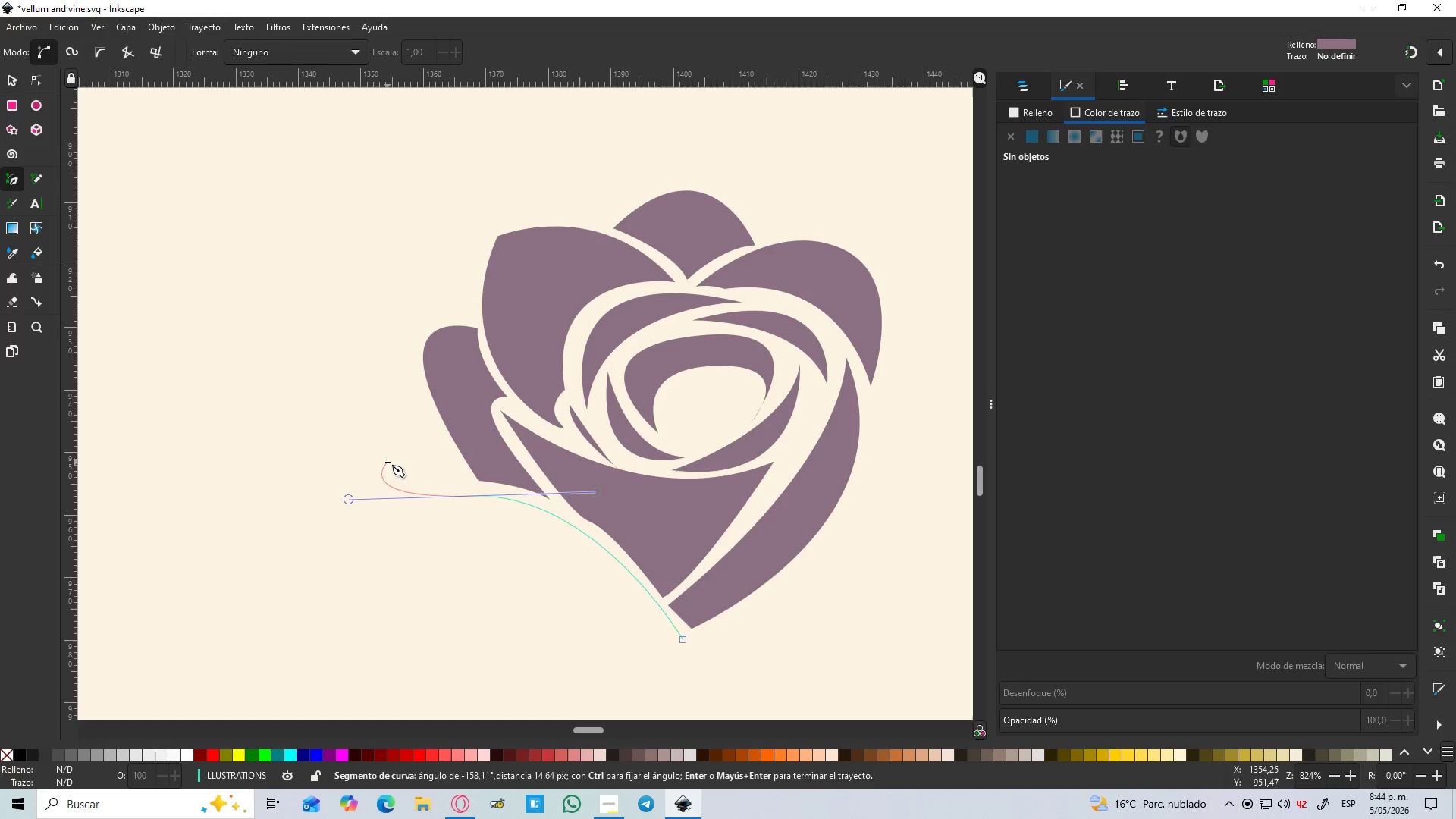 
hold_key(key=ControlLeft, duration=1.17)
scroll: coordinate [410, 475], scroll_direction: up, amount: 2.0
 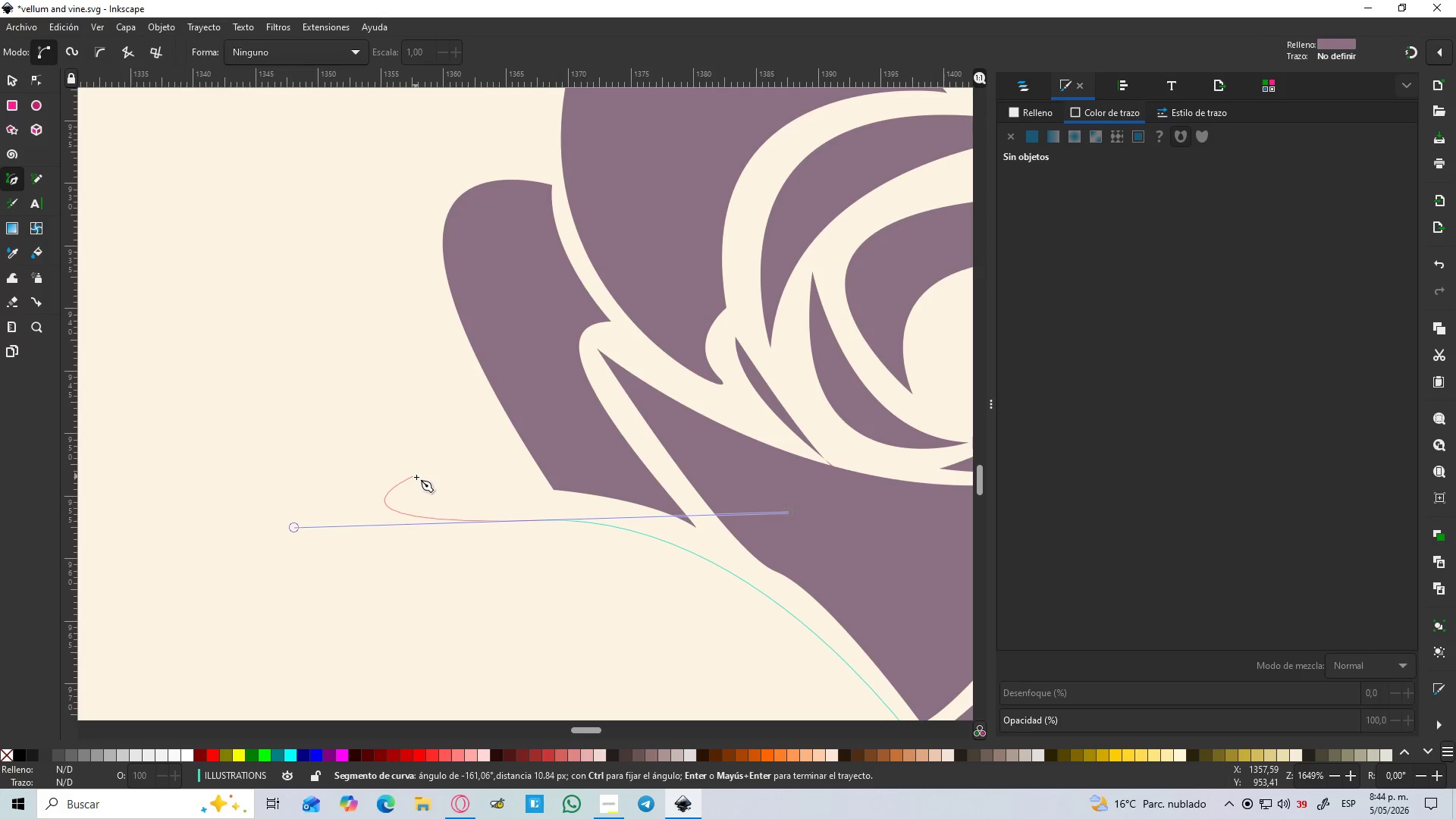 
key(Shift+L)
 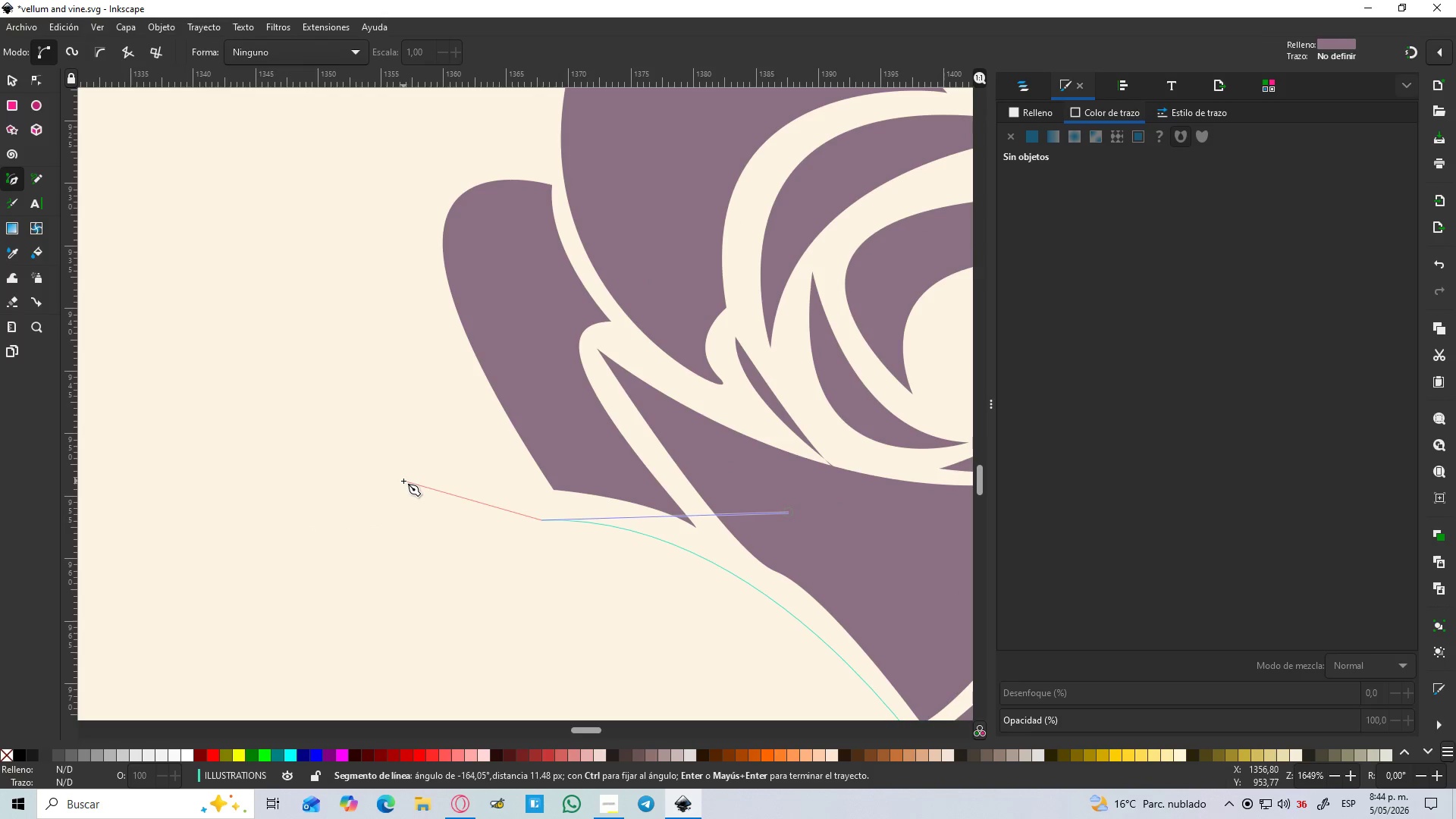 
left_click_drag(start_coordinate=[403, 482], to_coordinate=[331, 446])
 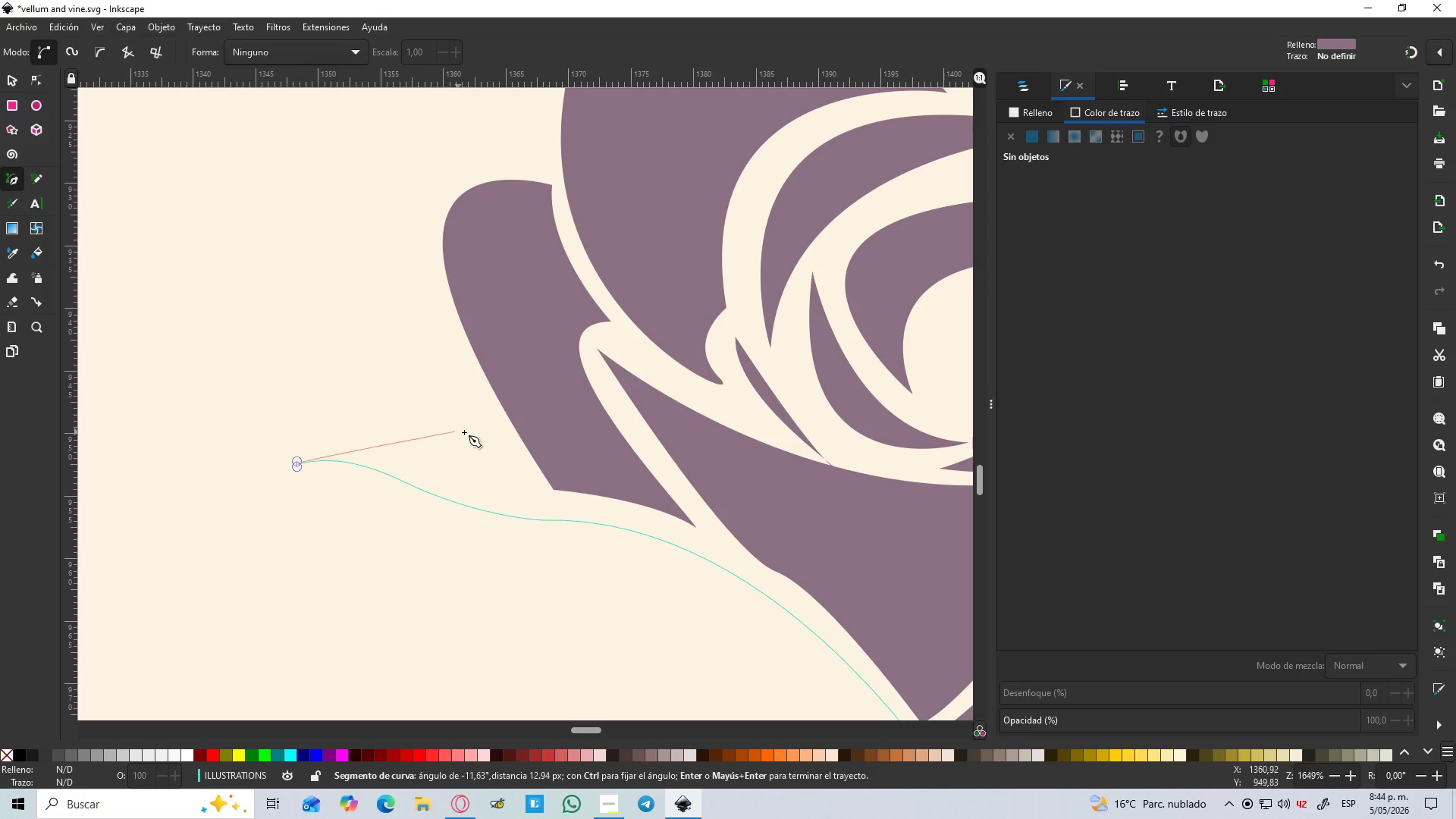 
left_click_drag(start_coordinate=[490, 438], to_coordinate=[548, 459])
 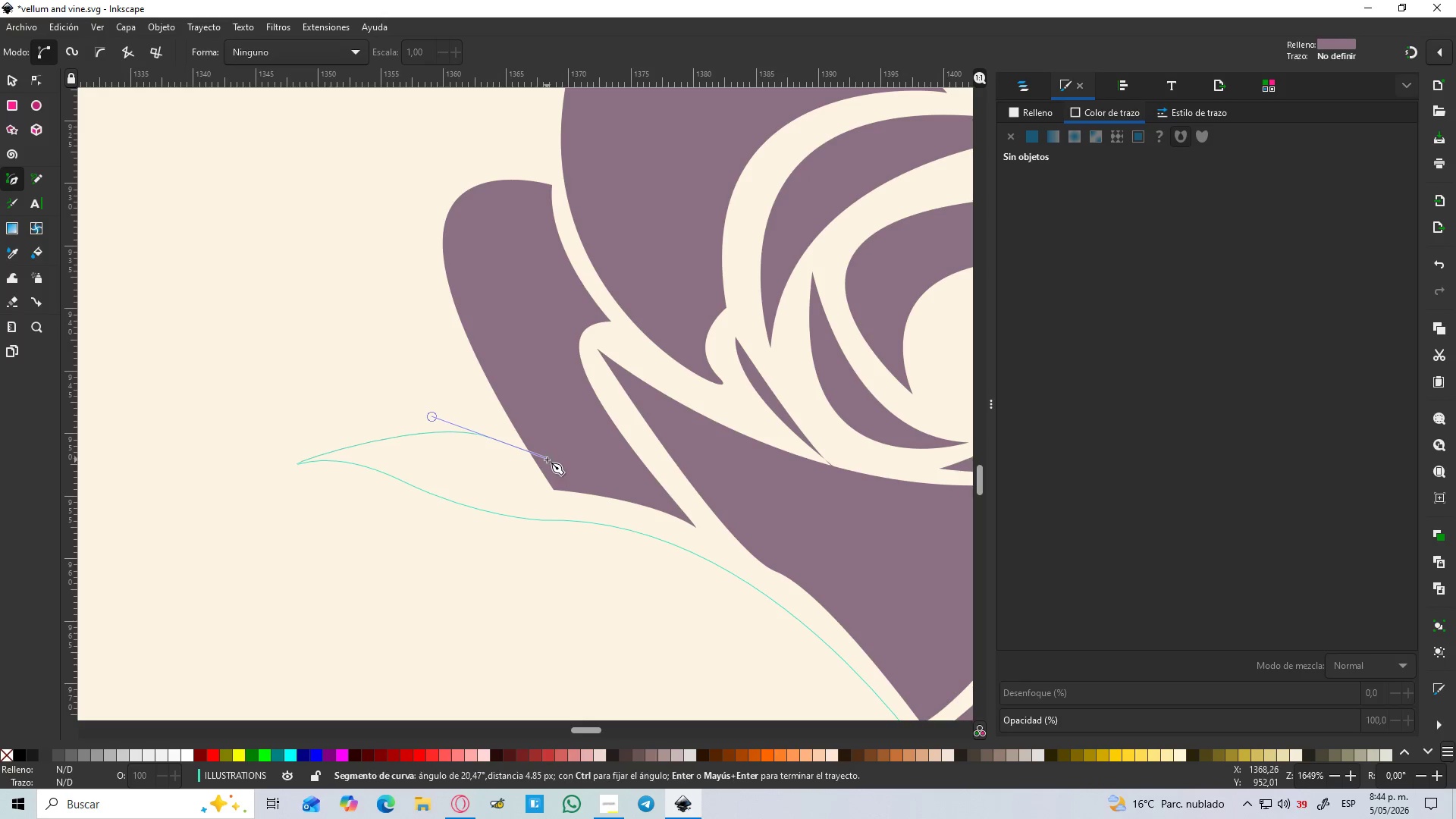 
key(Shift+L)
 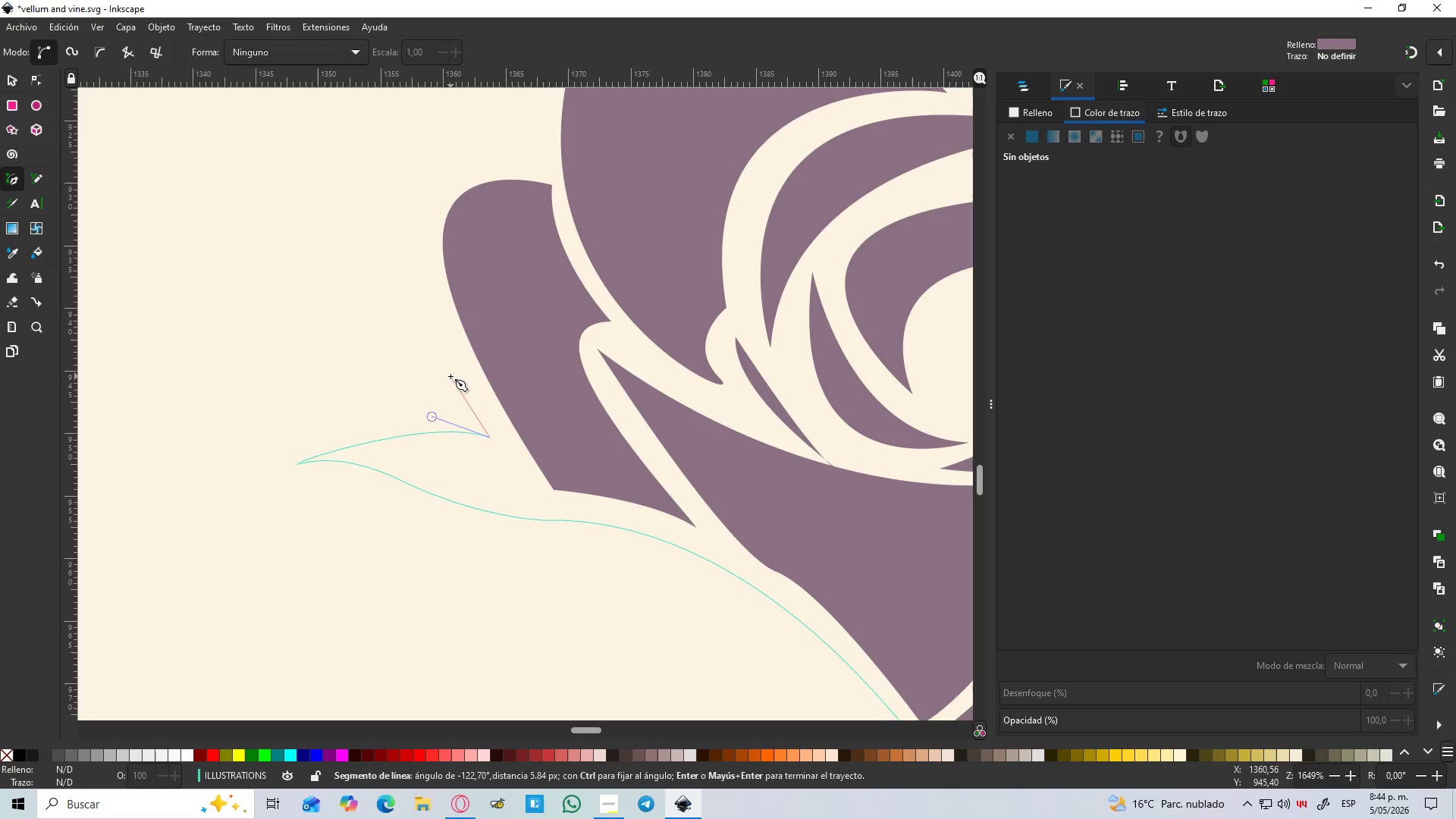 
left_click_drag(start_coordinate=[456, 375], to_coordinate=[455, 357])
 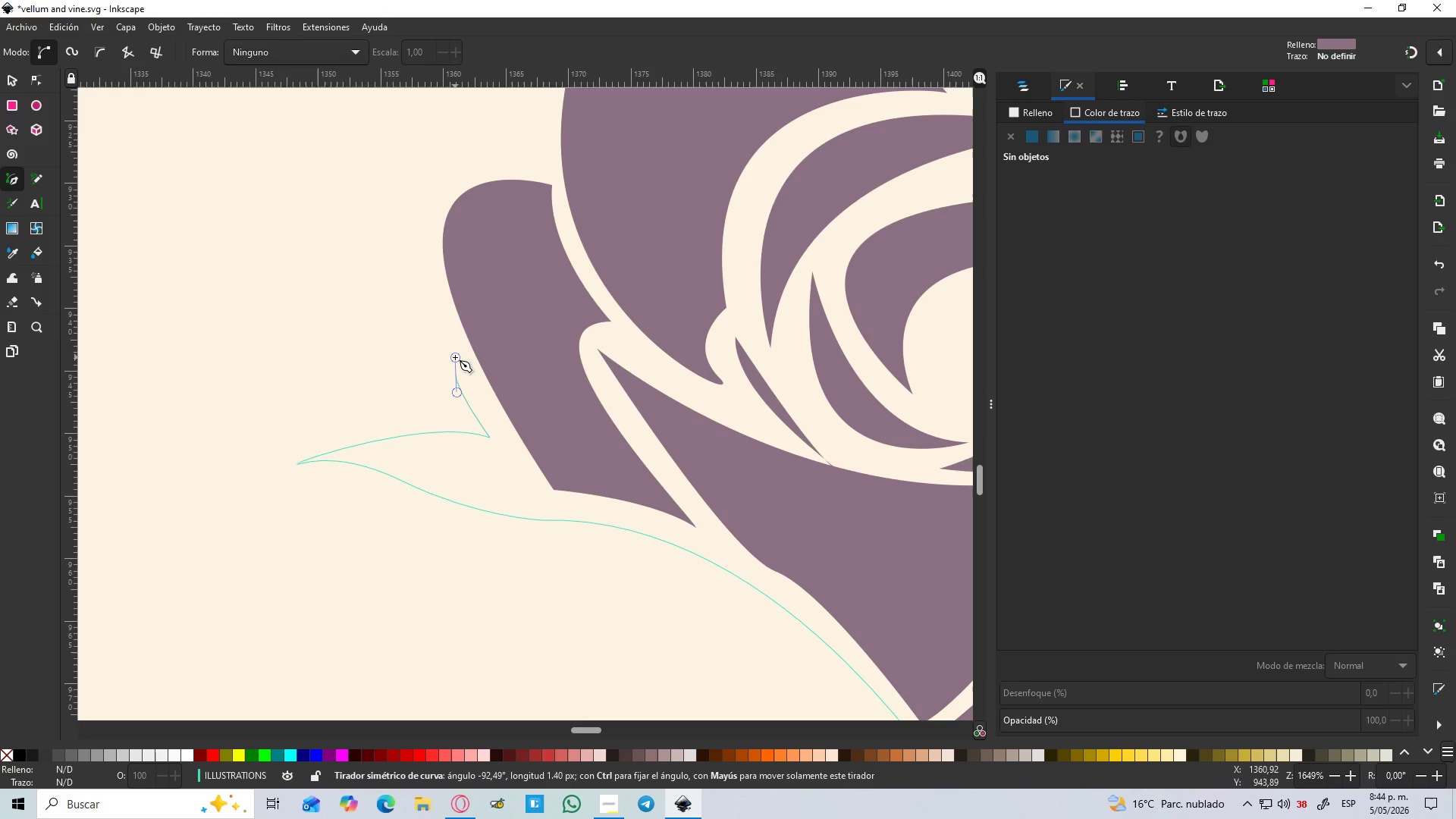 
key(Shift+L)
 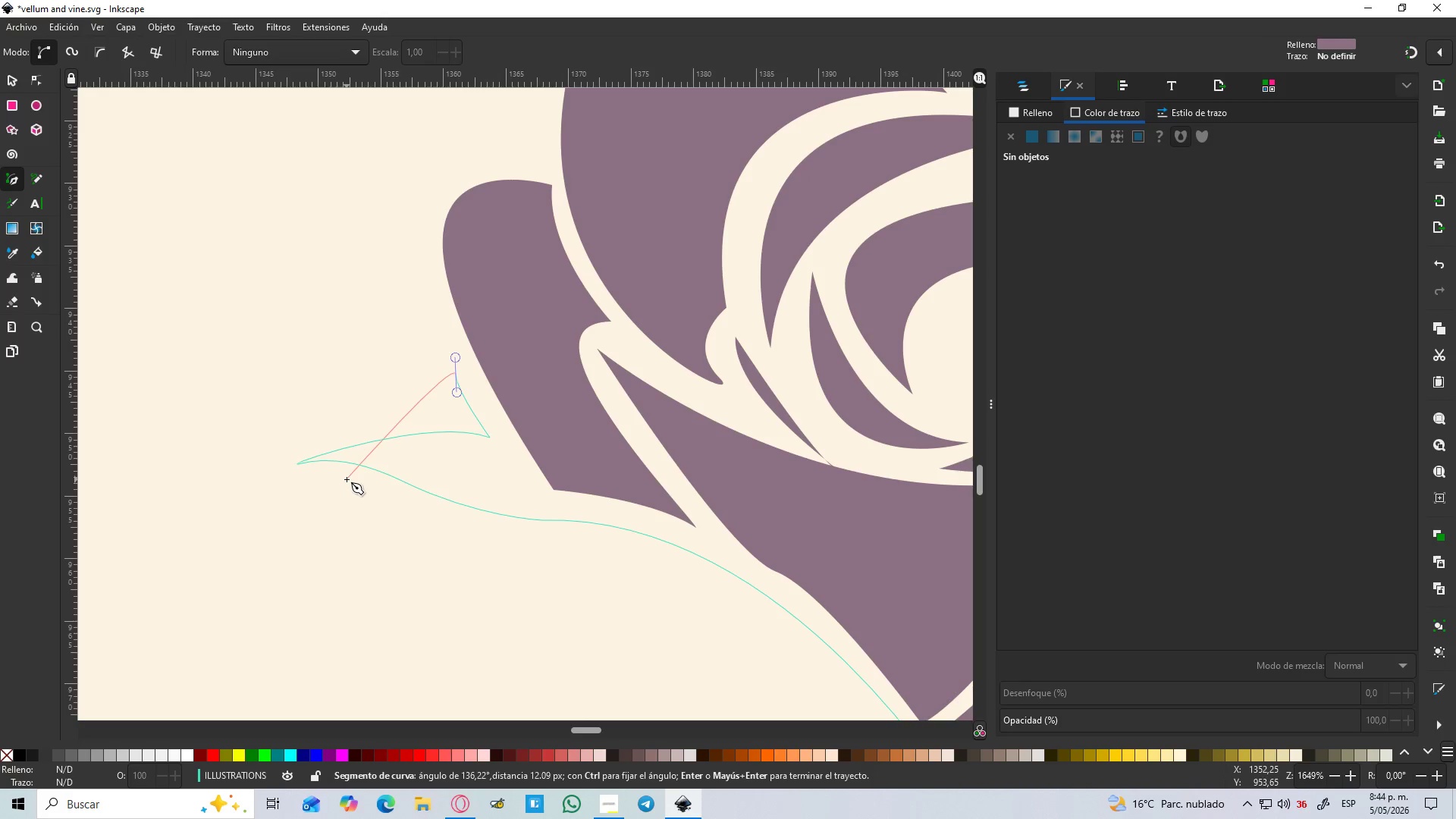 
key(Shift+L)
 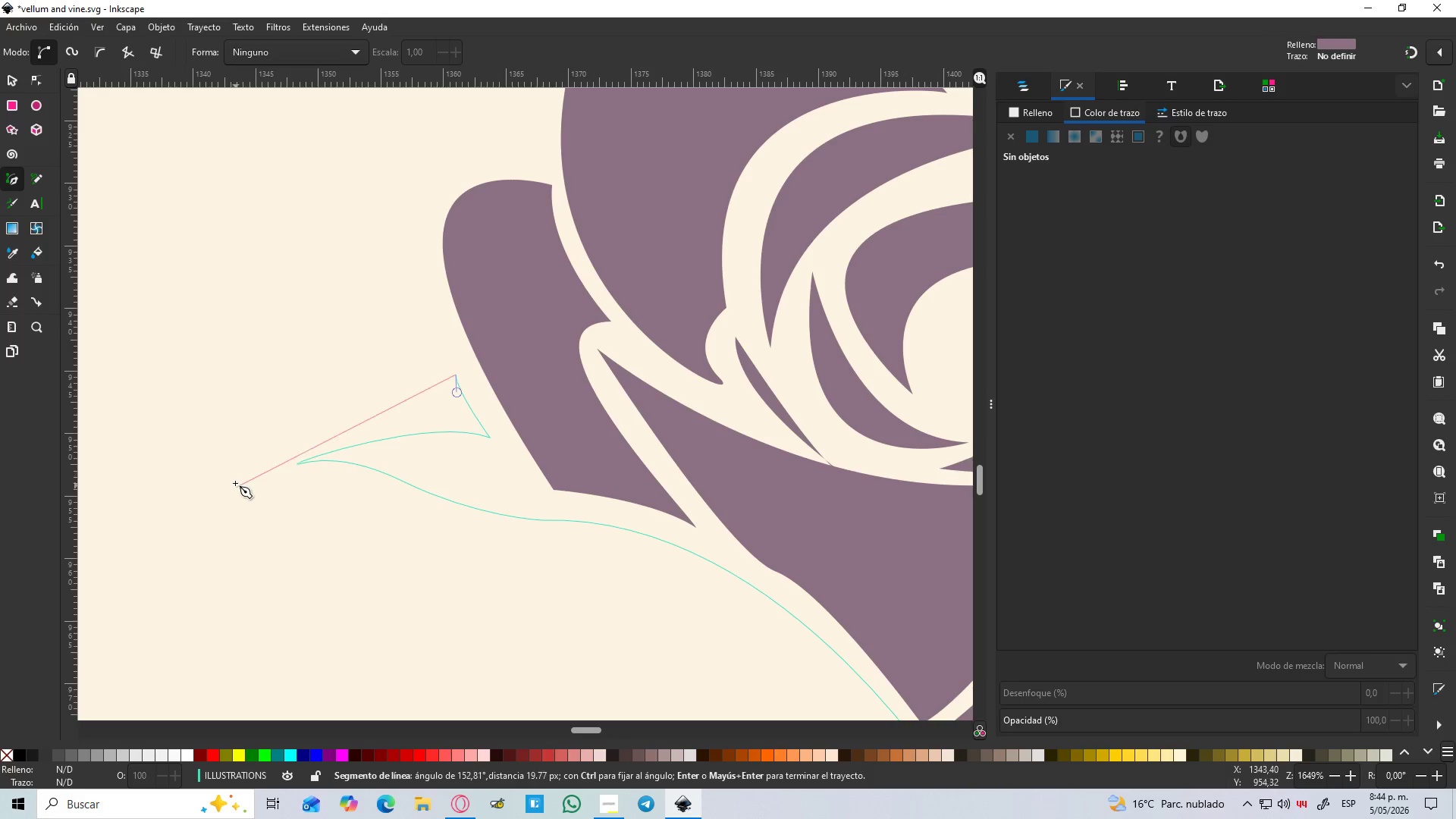 
left_click_drag(start_coordinate=[243, 487], to_coordinate=[213, 541])
 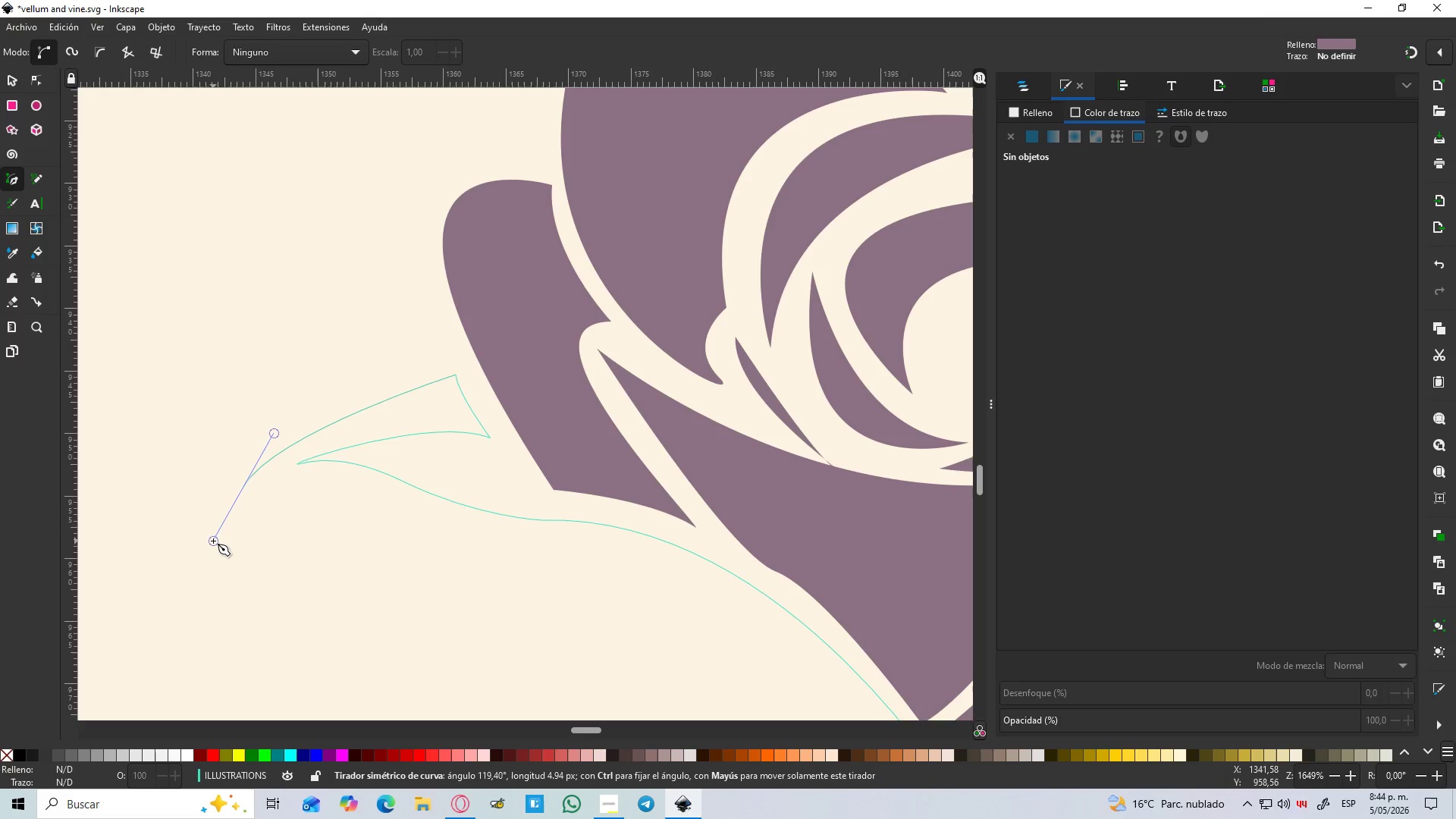 
key(Shift+L)
 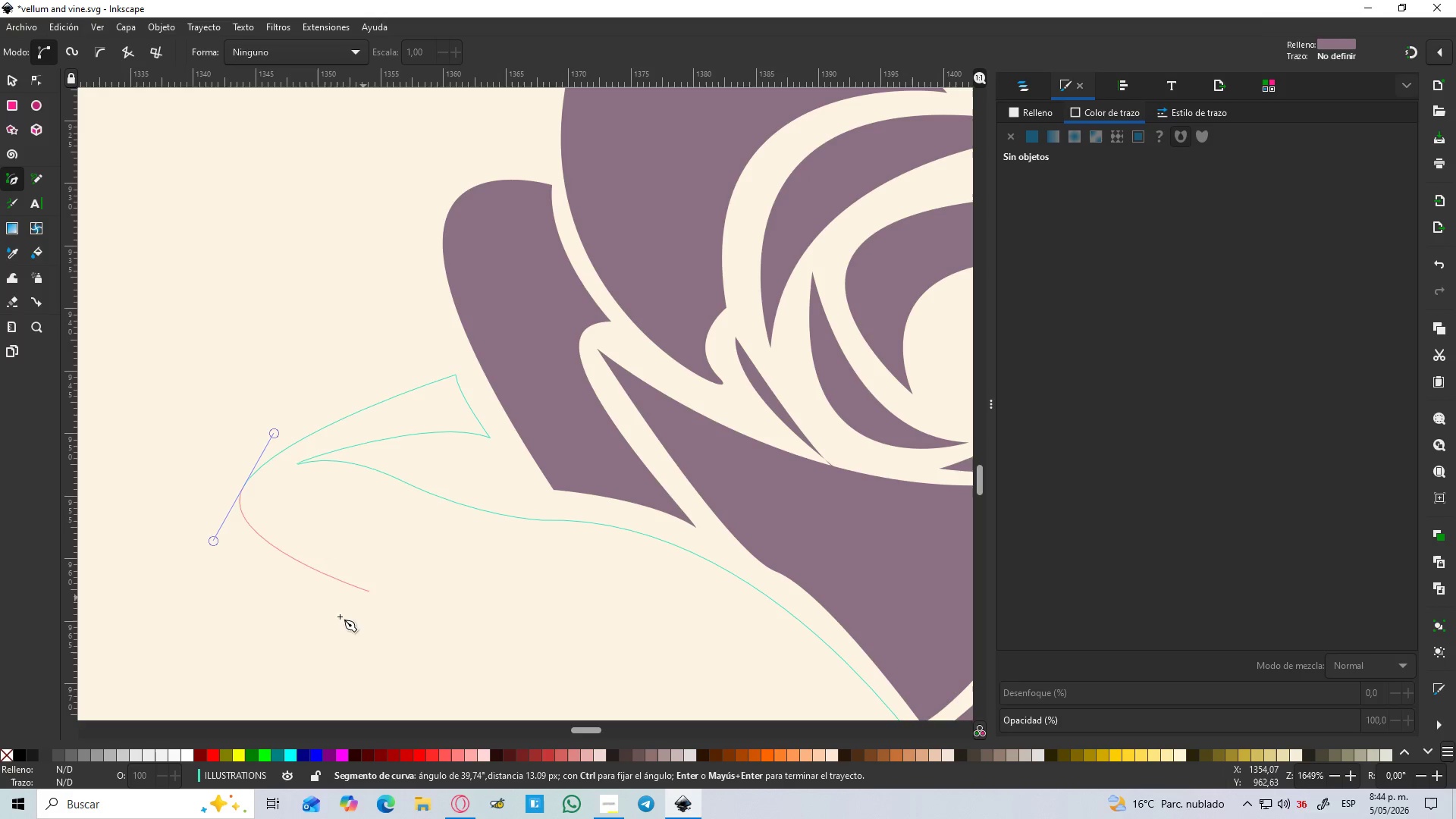 
hold_key(key=ControlLeft, duration=0.55)
scroll: coordinate [387, 572], scroll_direction: down, amount: 2.0
 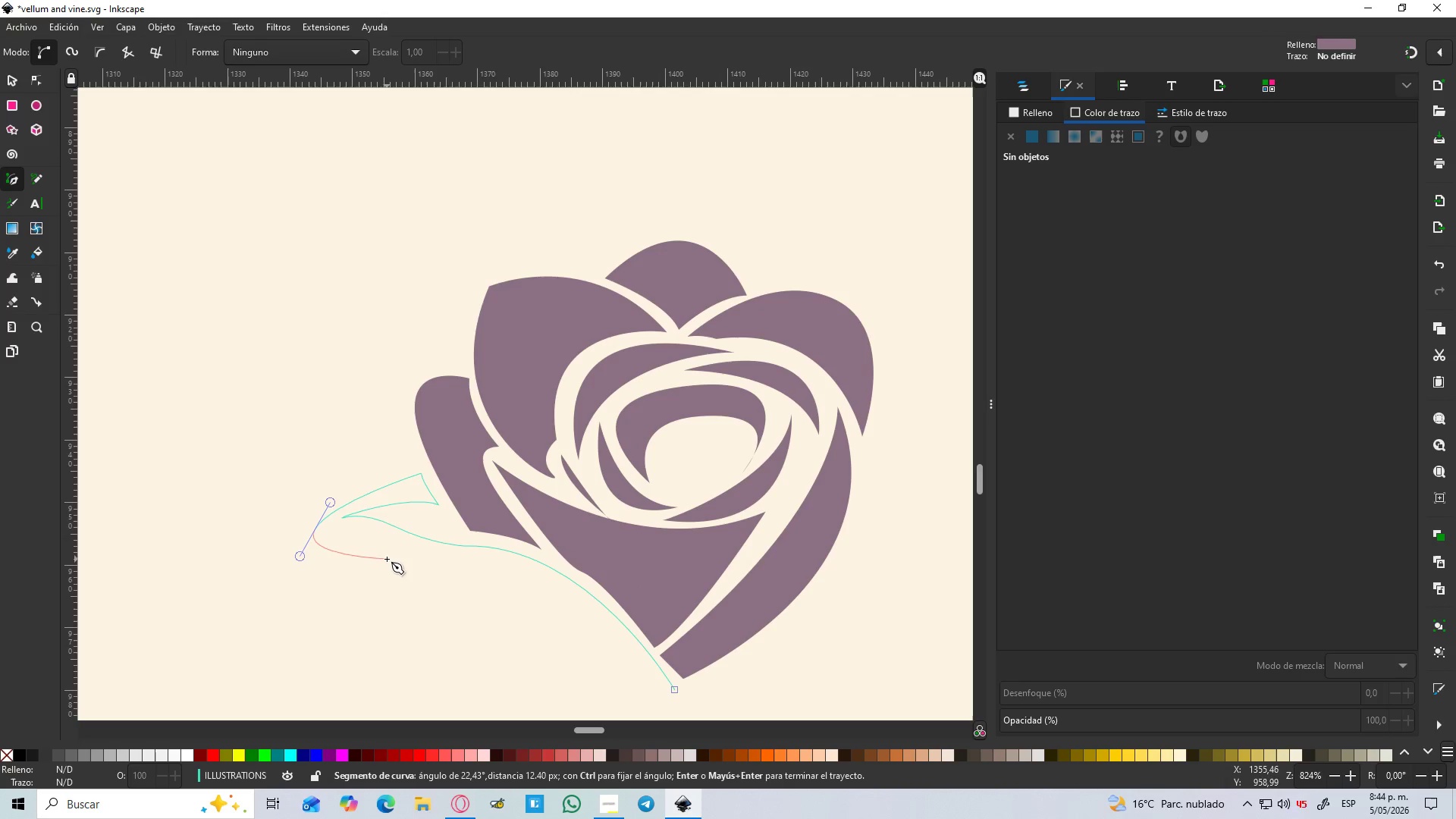 
key(Shift+L)
 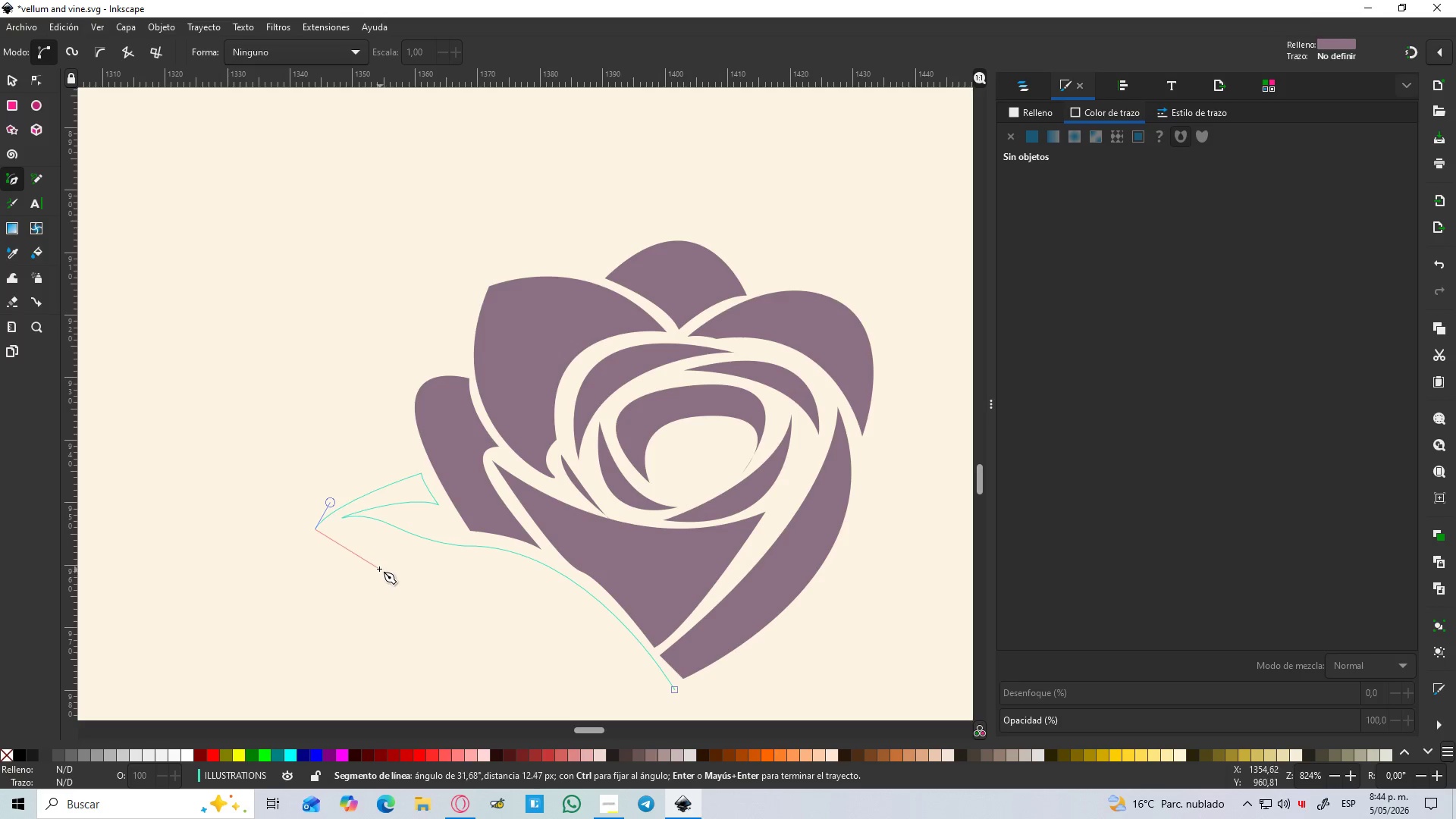 
left_click_drag(start_coordinate=[372, 569], to_coordinate=[376, 612])
 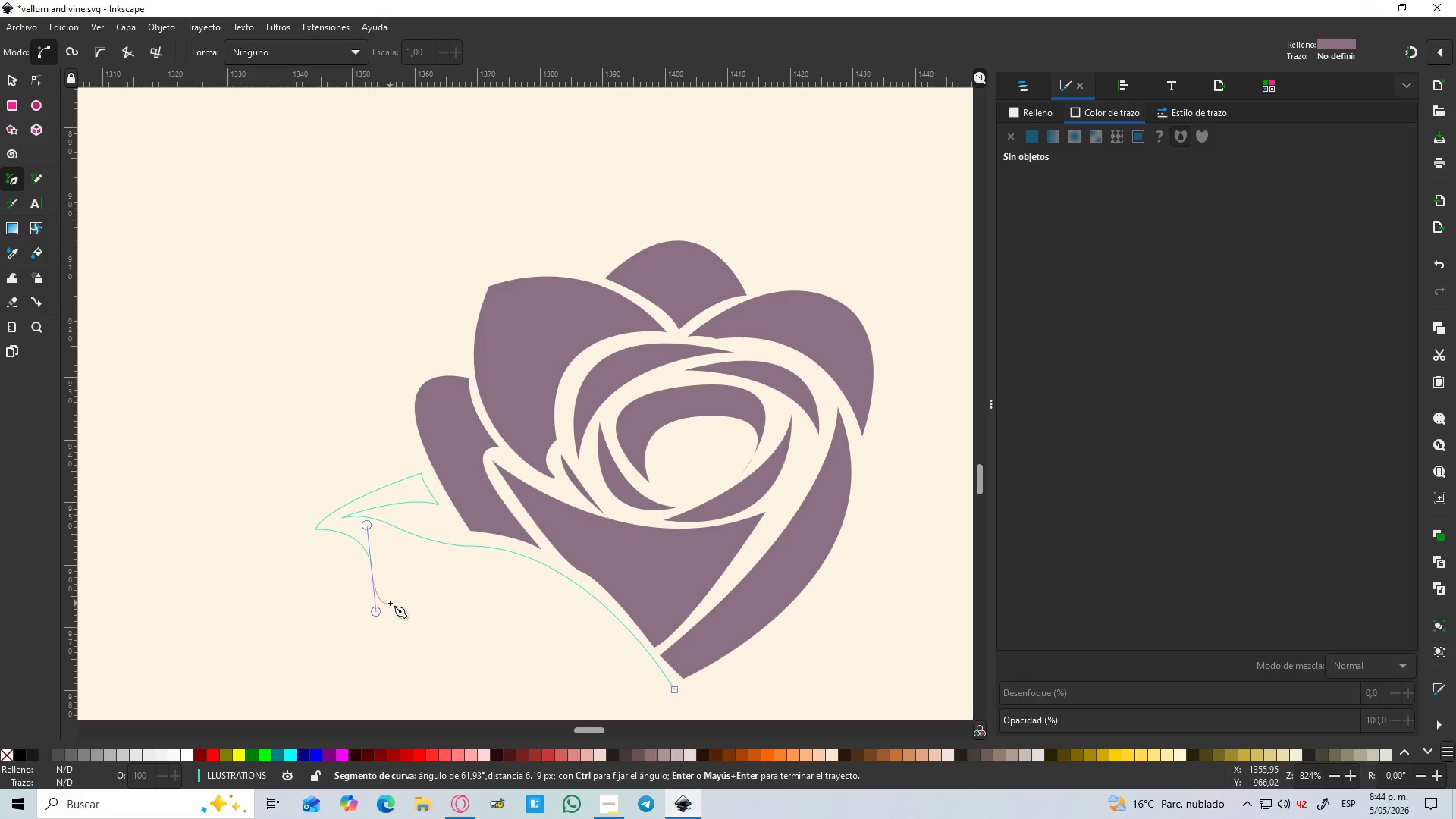 
key(Shift+L)
 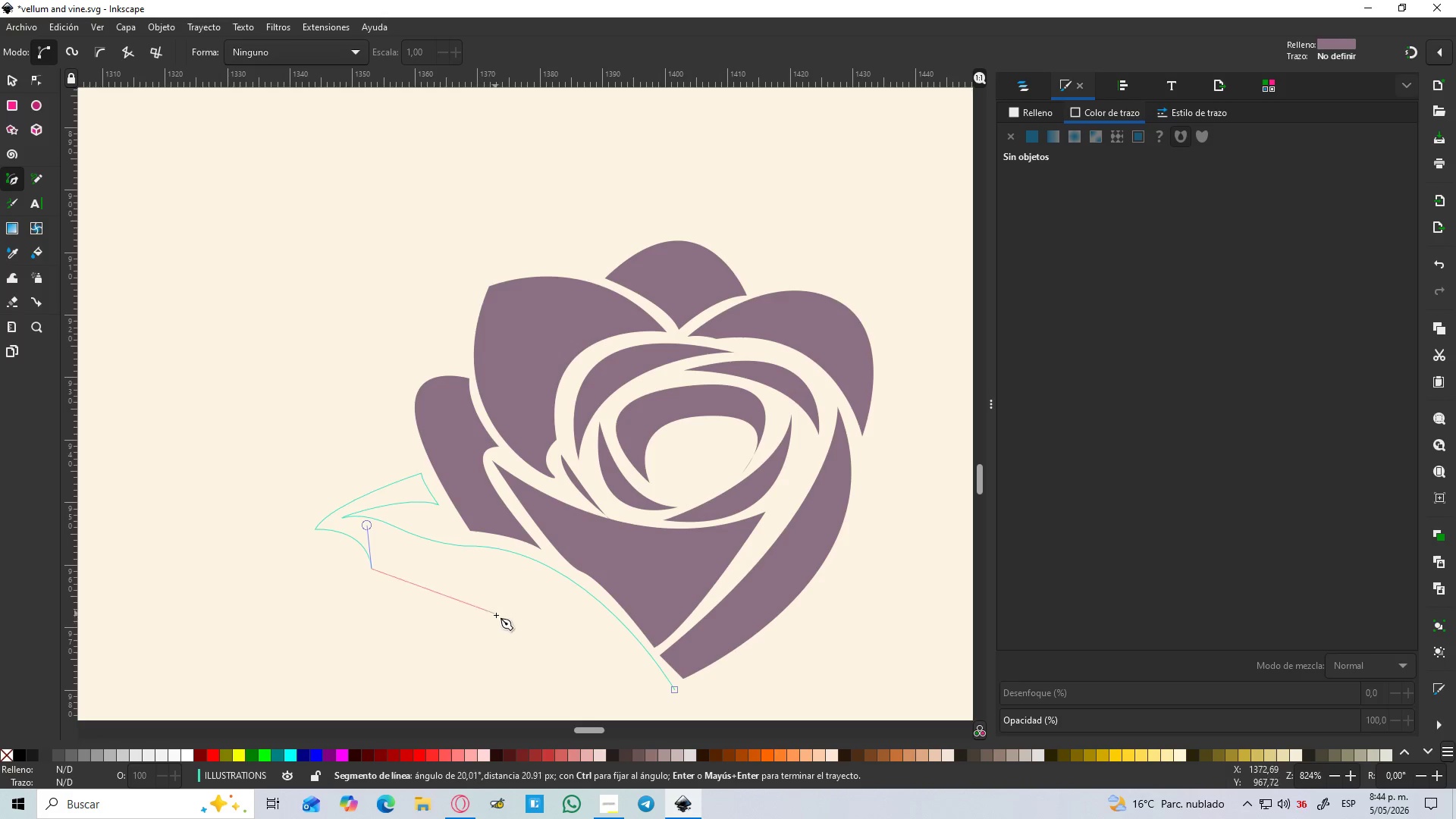 
left_click_drag(start_coordinate=[497, 623], to_coordinate=[621, 621])
 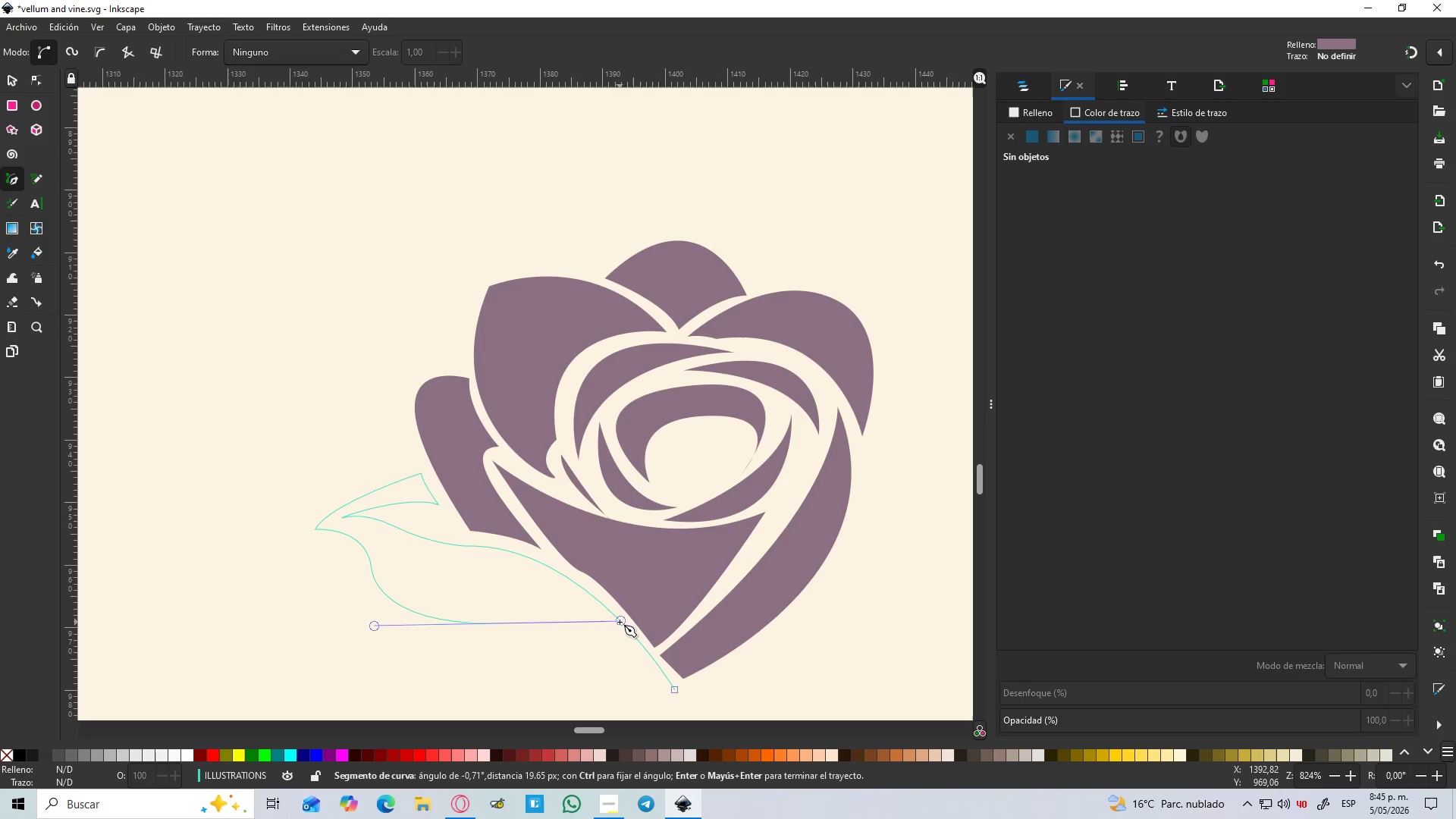 
key(Shift+L)
 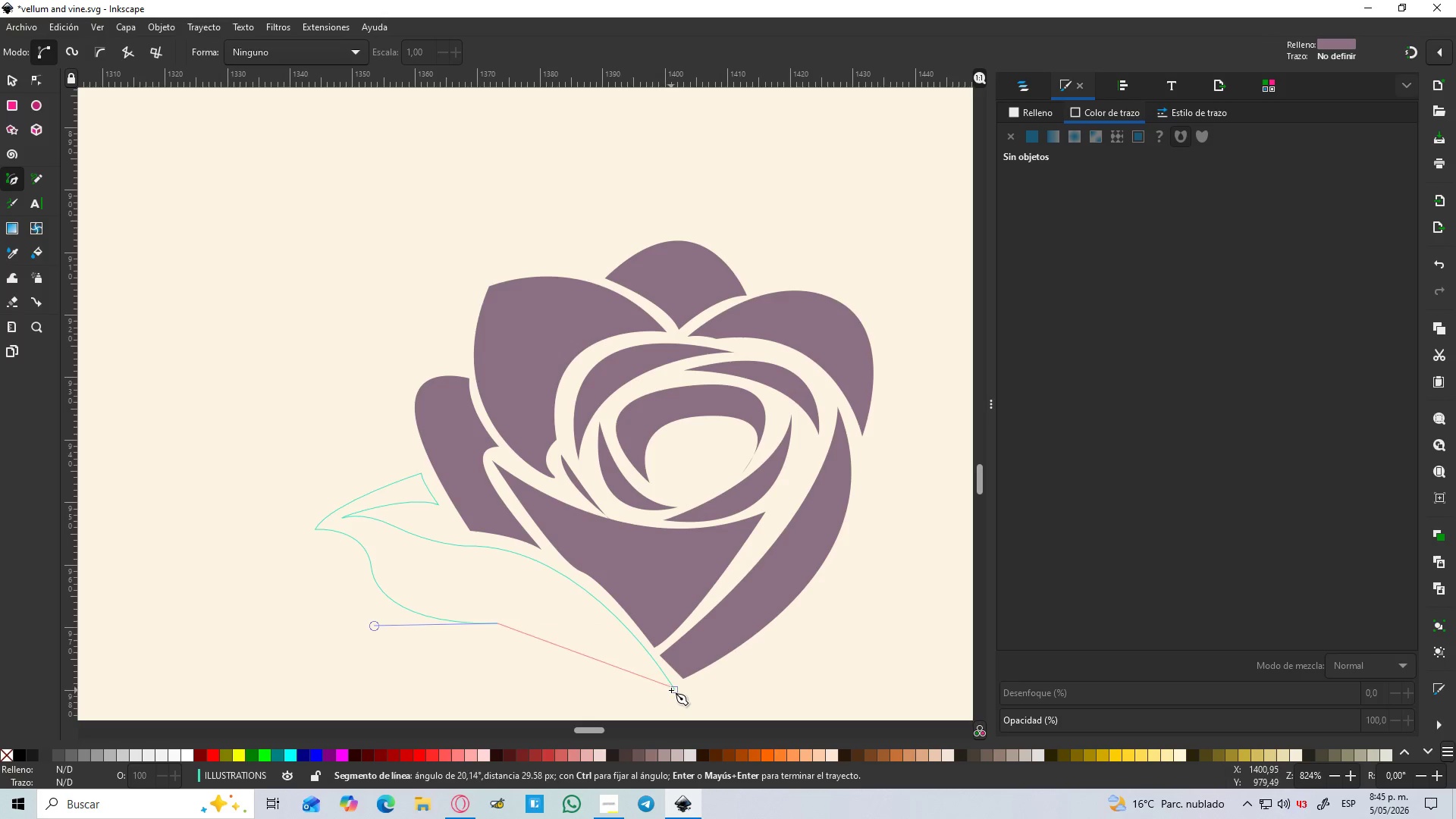 
left_click_drag(start_coordinate=[676, 690], to_coordinate=[796, 771])
 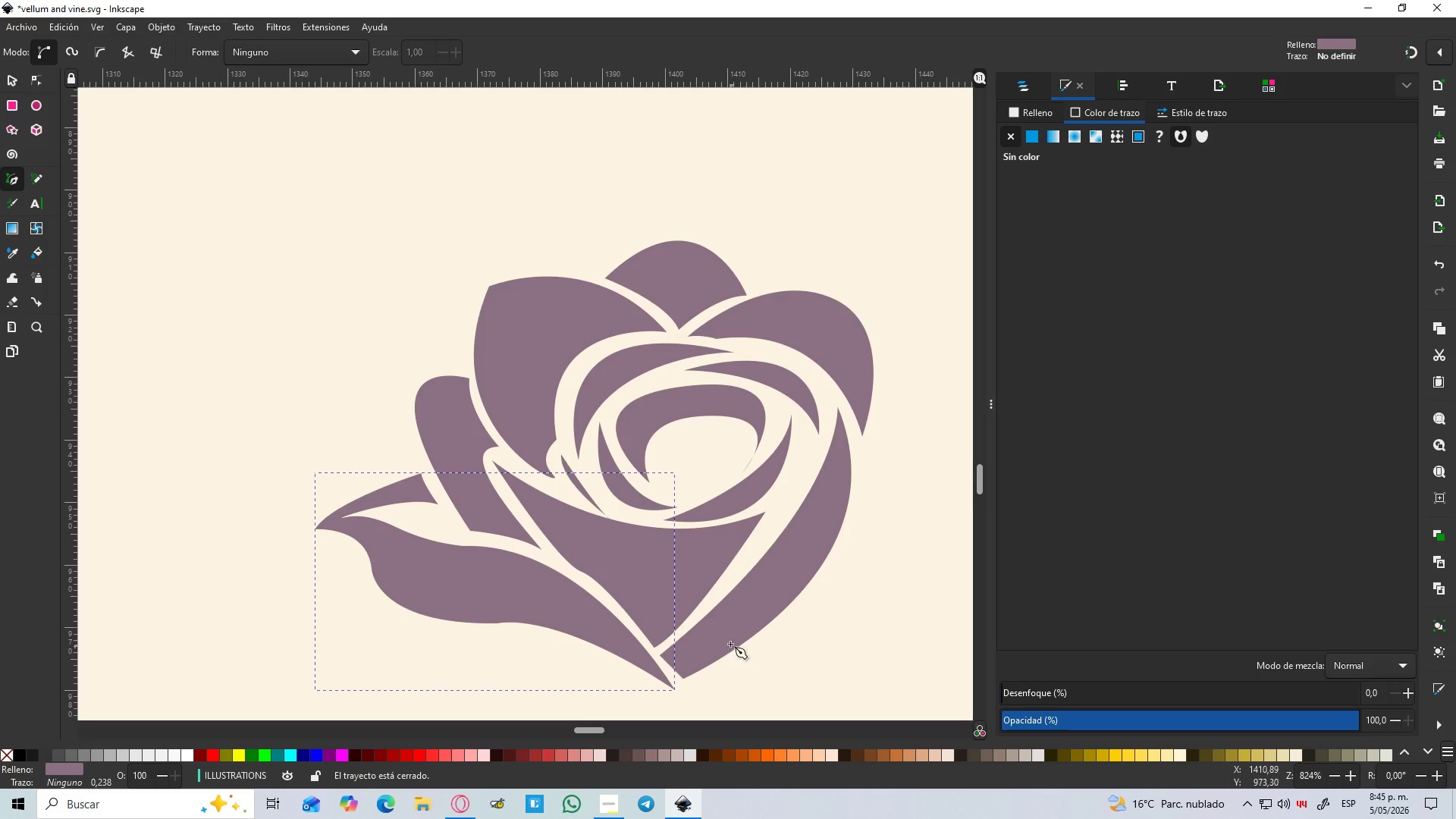 
hold_key(key=ControlLeft, duration=1.5)
scroll: coordinate [721, 626], scroll_direction: down, amount: 3.0
 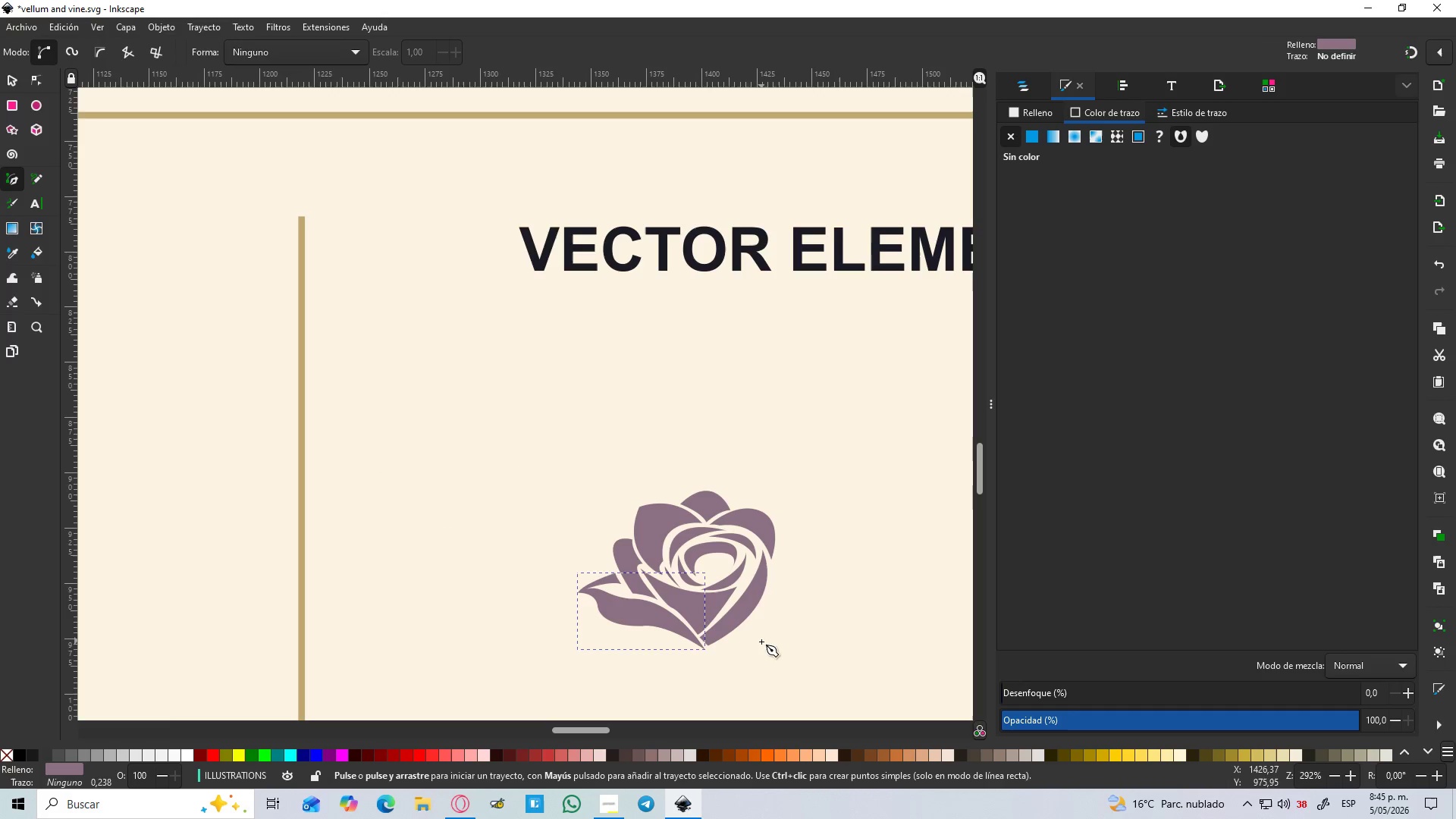 
hold_key(key=ControlLeft, duration=1.51)
hold_key(key=ControlLeft, duration=1.45)
scroll: coordinate [758, 604], scroll_direction: up, amount: 3.0
 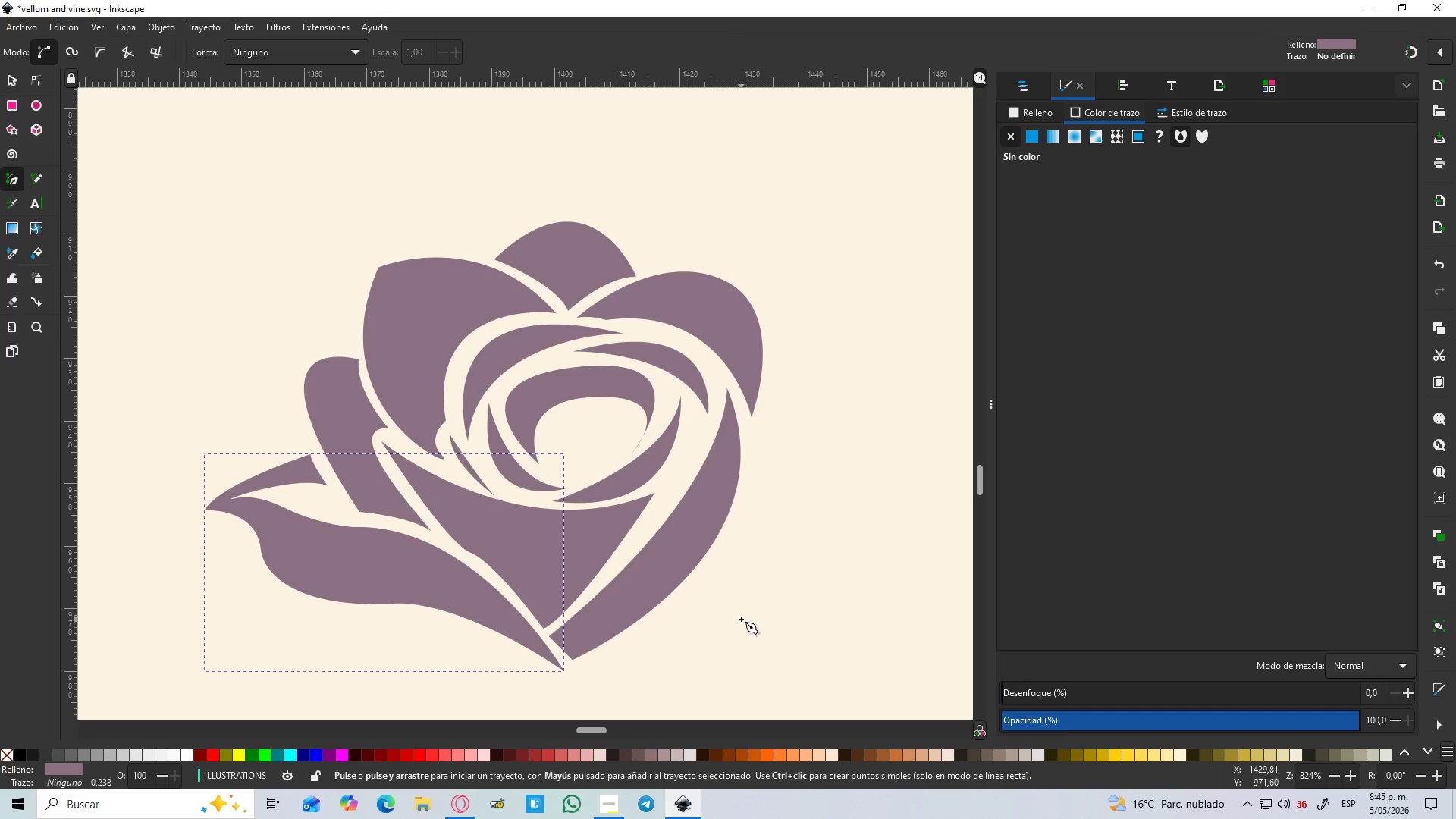 
key(B)
 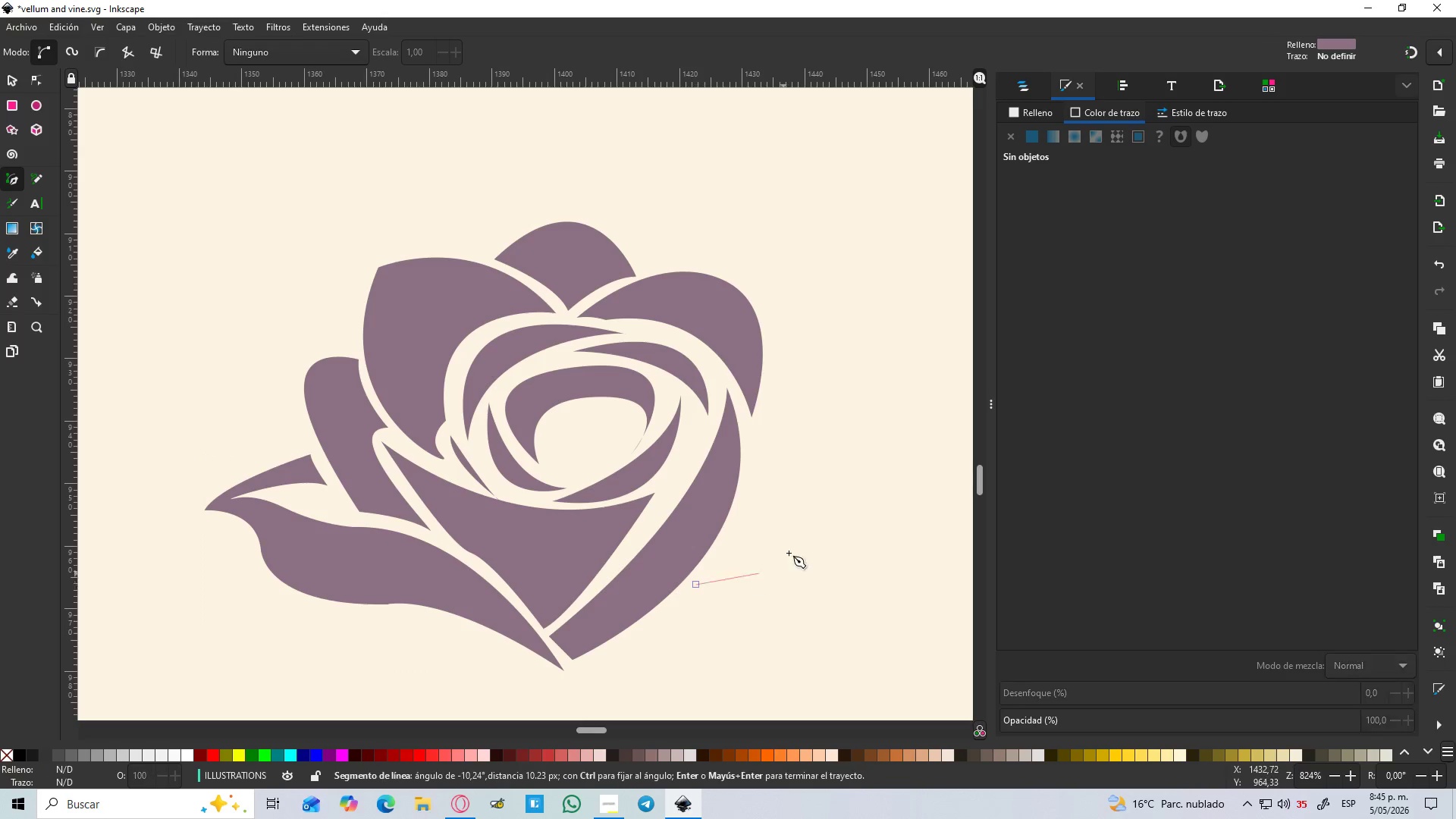 
left_click_drag(start_coordinate=[848, 470], to_coordinate=[883, 404])
 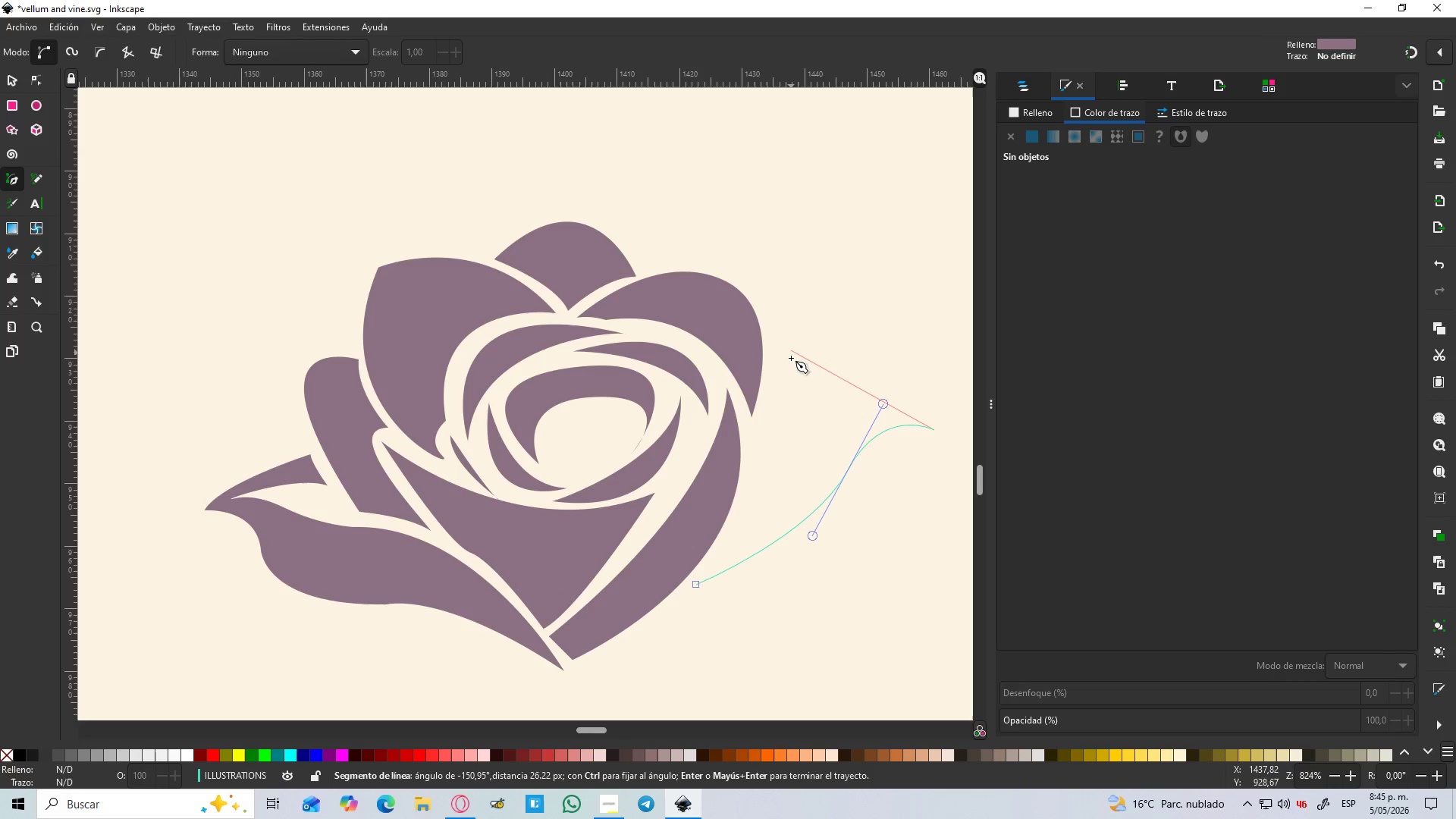 
left_click_drag(start_coordinate=[770, 369], to_coordinate=[733, 383])
 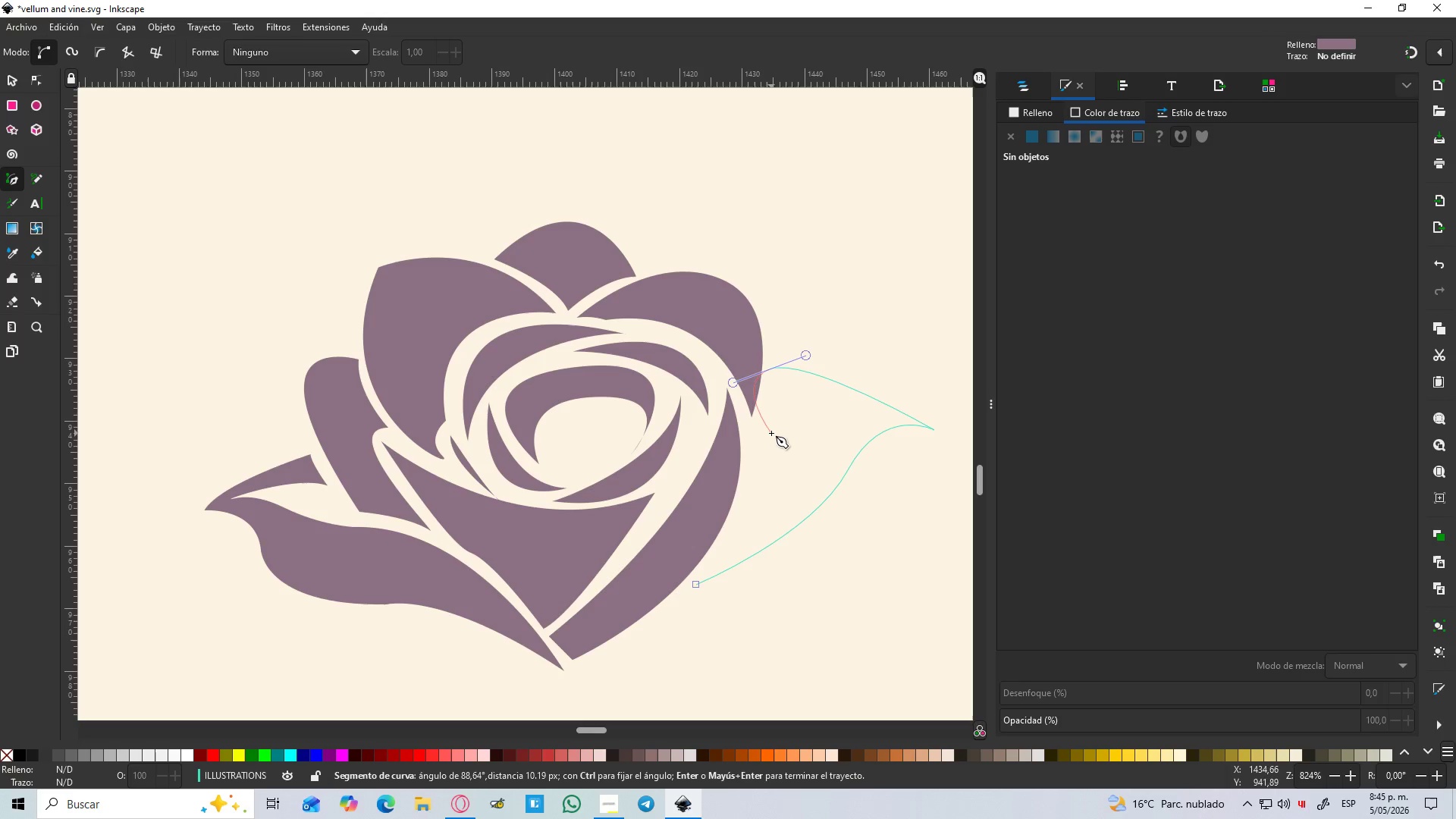 
key(Shift+L)
 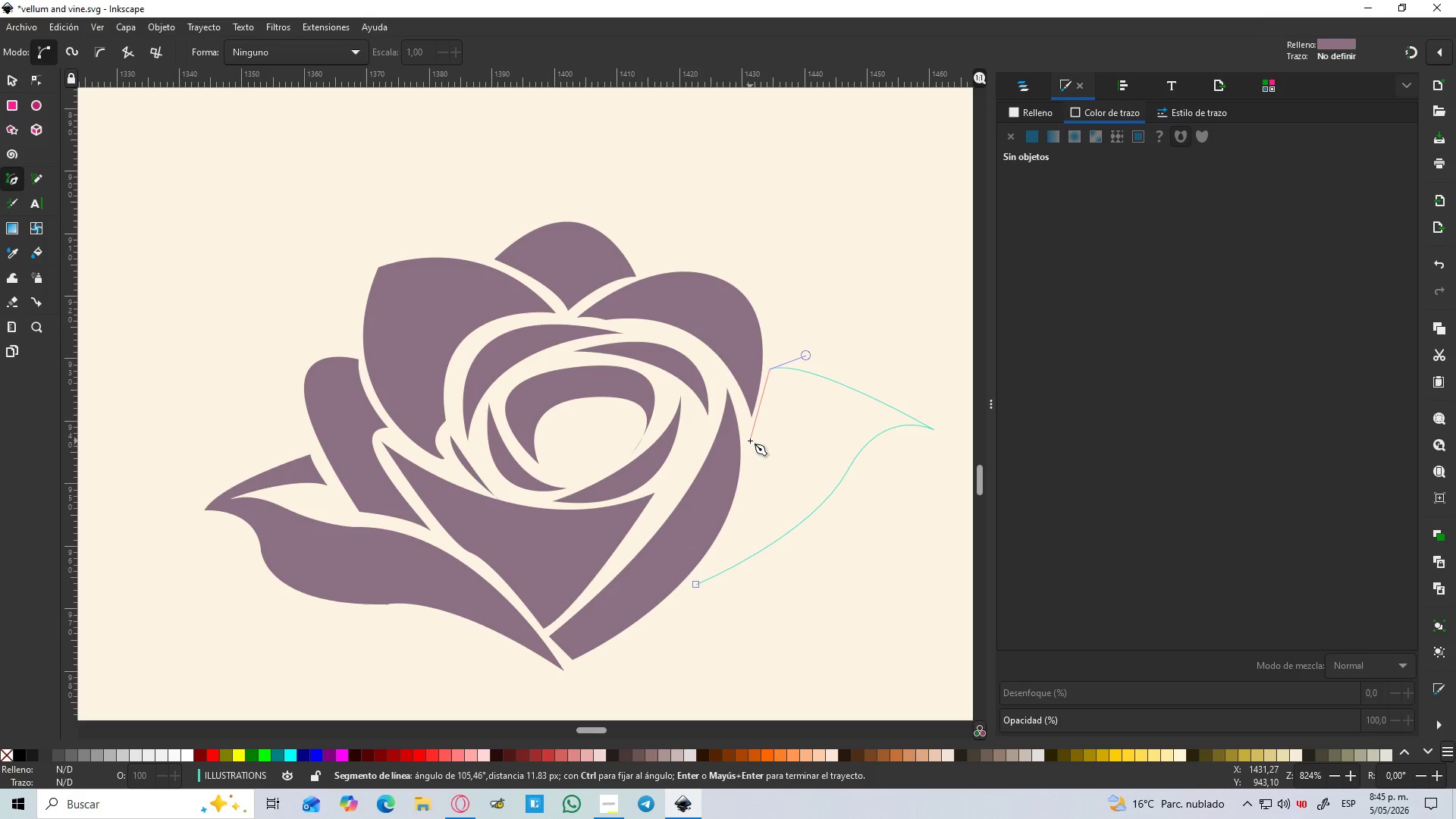 
left_click_drag(start_coordinate=[750, 443], to_coordinate=[724, 460])
 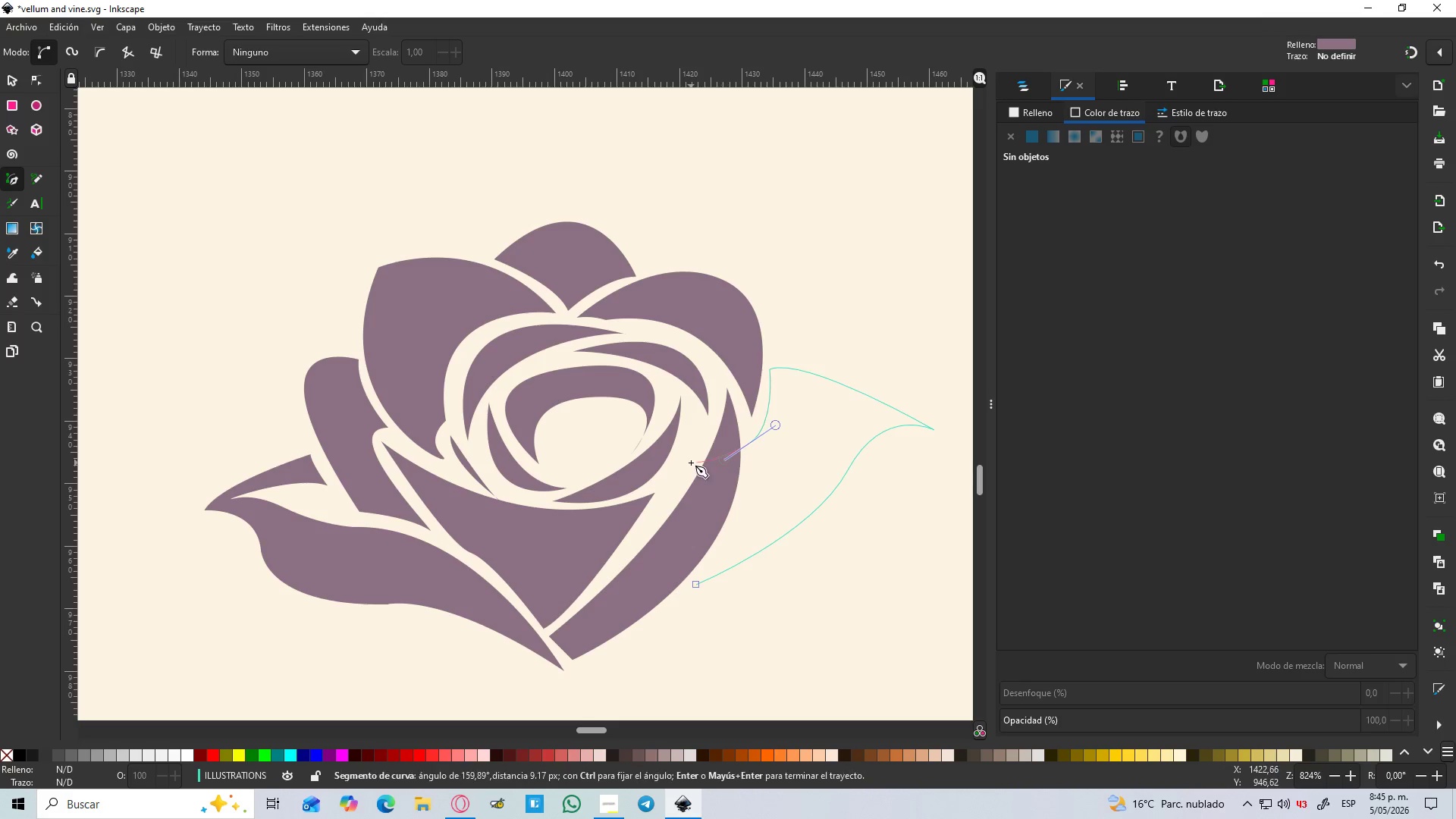 
key(Shift+L)
 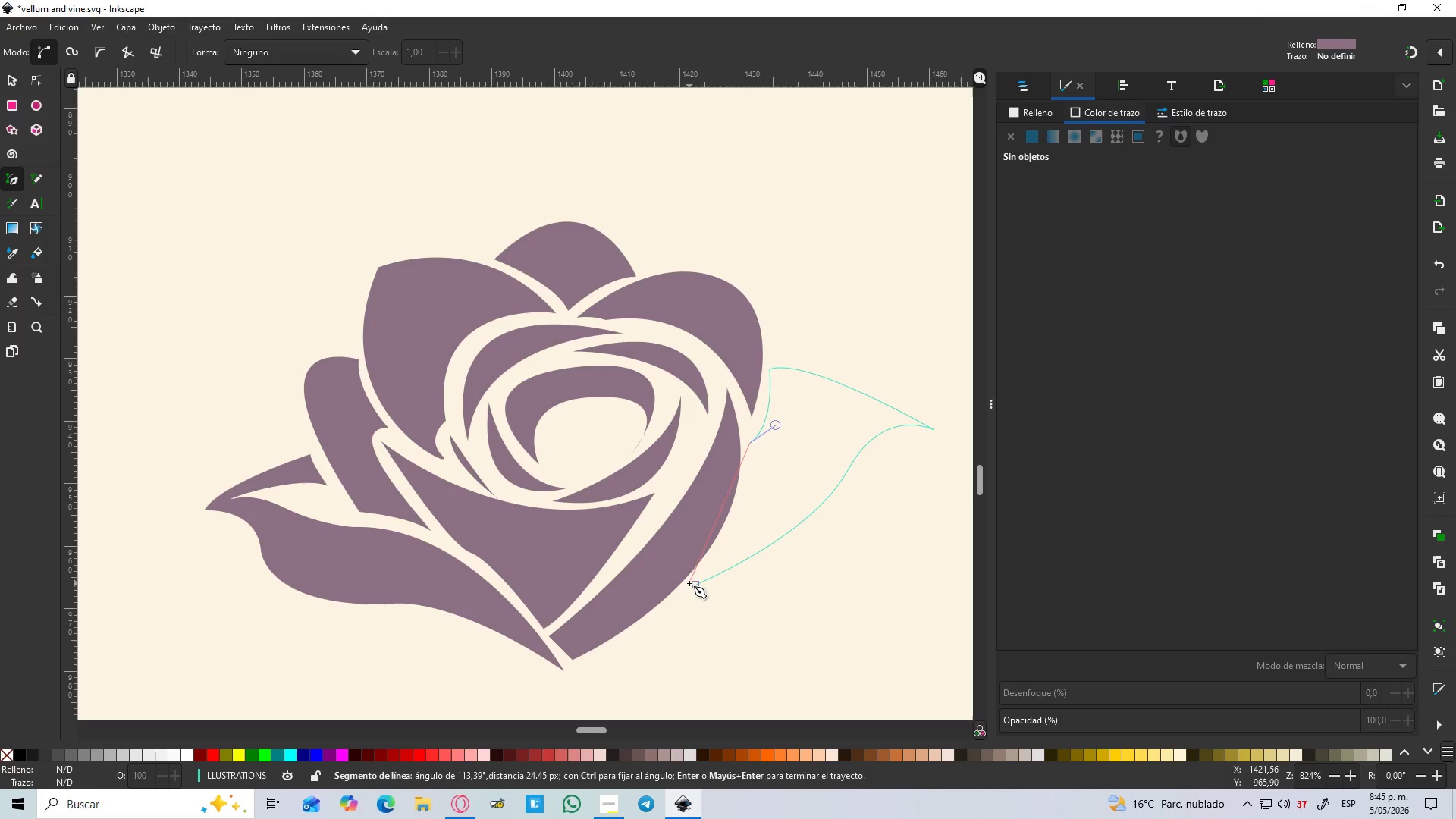 
left_click_drag(start_coordinate=[698, 585], to_coordinate=[617, 652])
 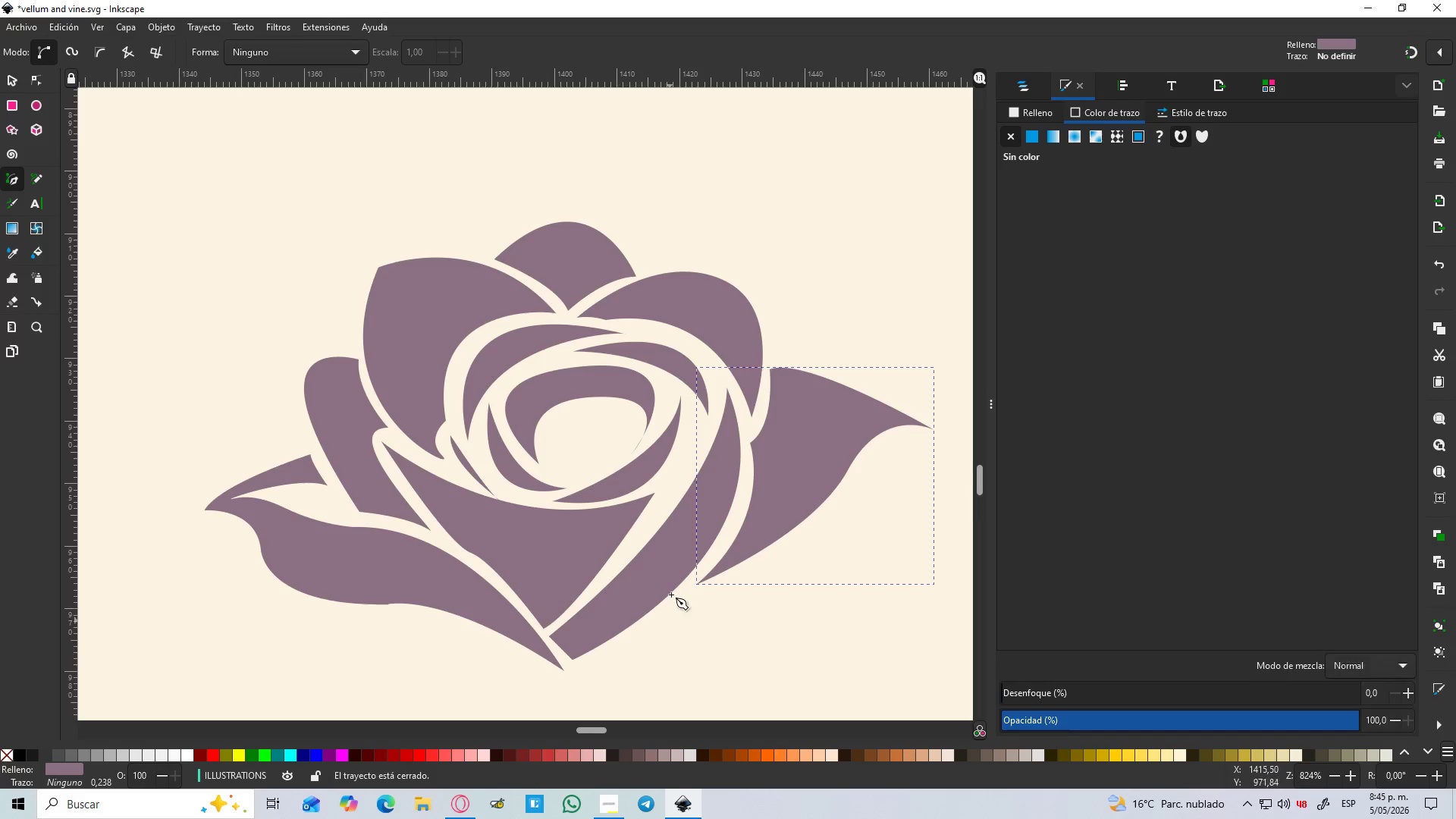 
hold_key(key=ControlLeft, duration=0.64)
scroll: coordinate [672, 592], scroll_direction: down, amount: 4.0
 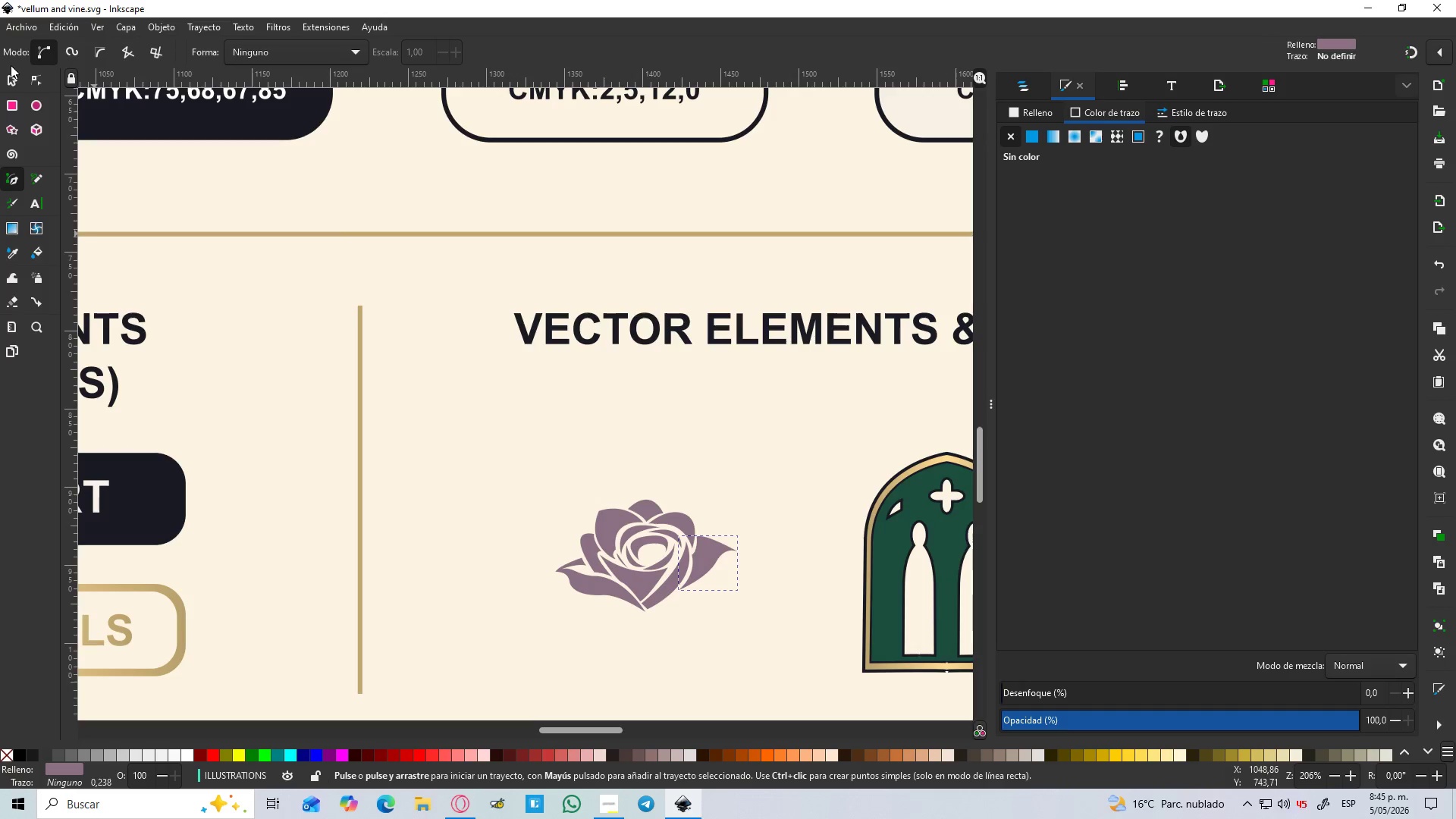 
double_click([11, 74])
 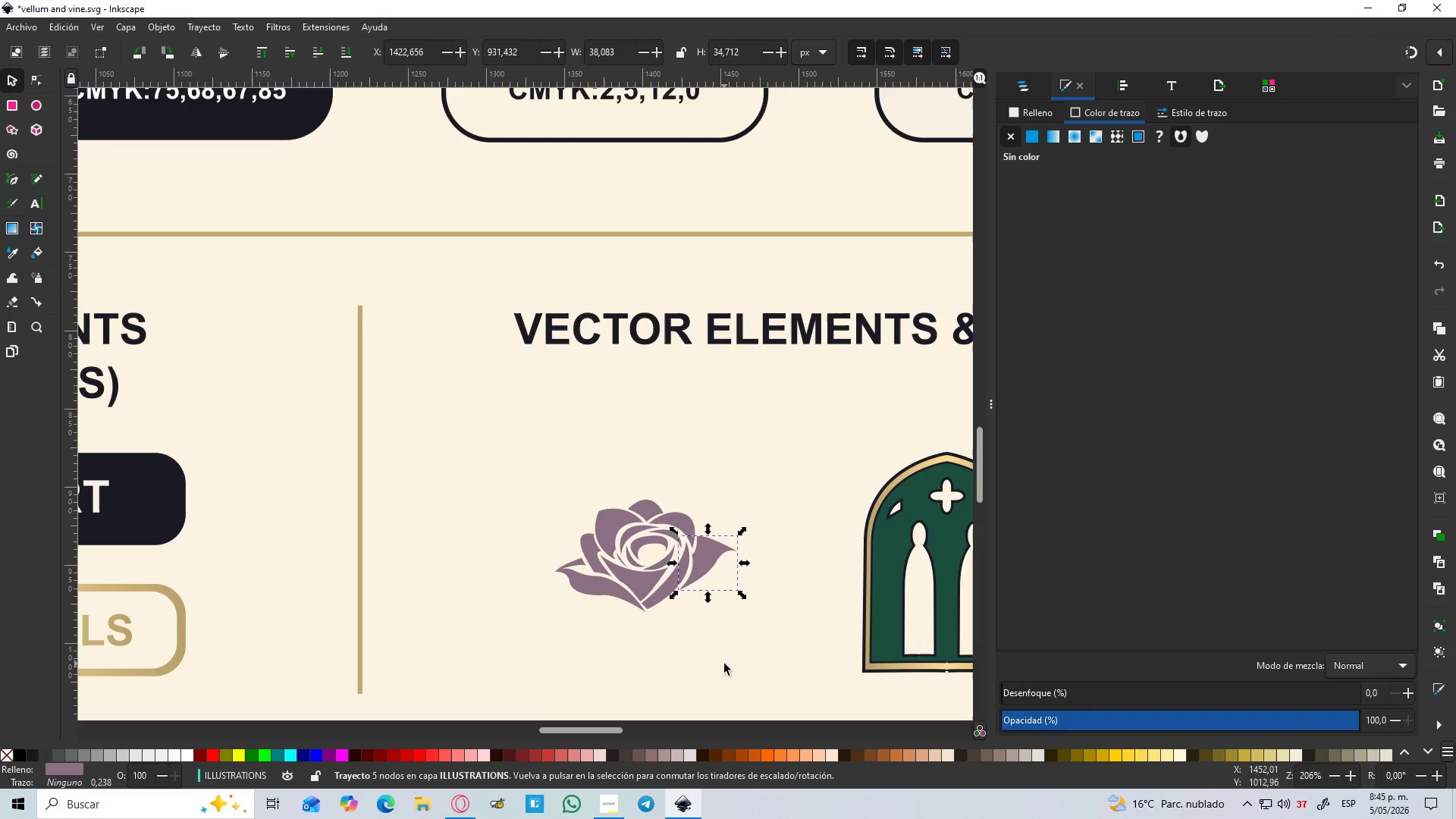 
left_click([694, 639])
 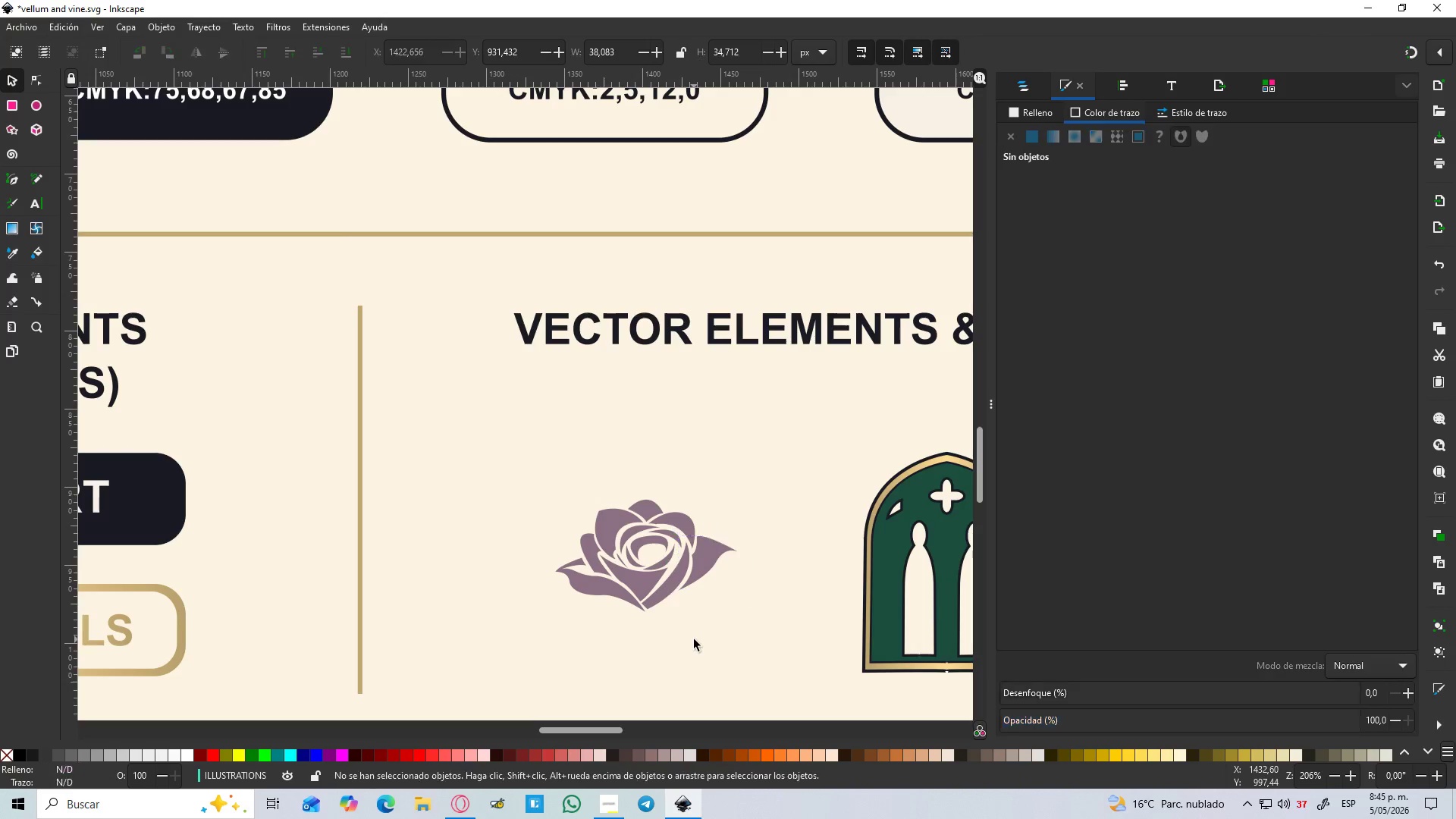 
hold_key(key=ControlLeft, duration=1.02)
scroll: coordinate [694, 639], scroll_direction: down, amount: 2.0
 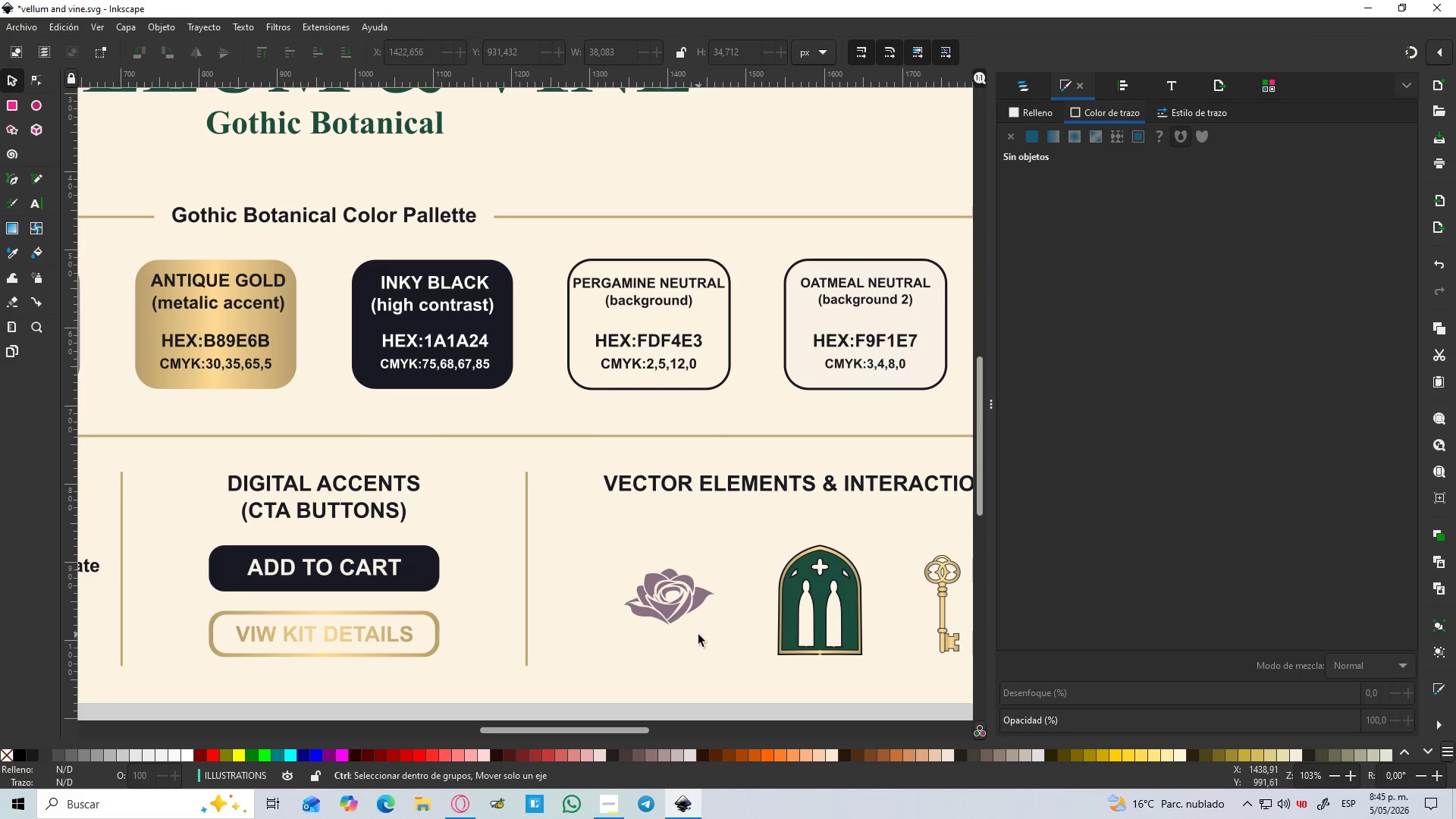 
scroll: coordinate [698, 635], scroll_direction: up, amount: 2.0
 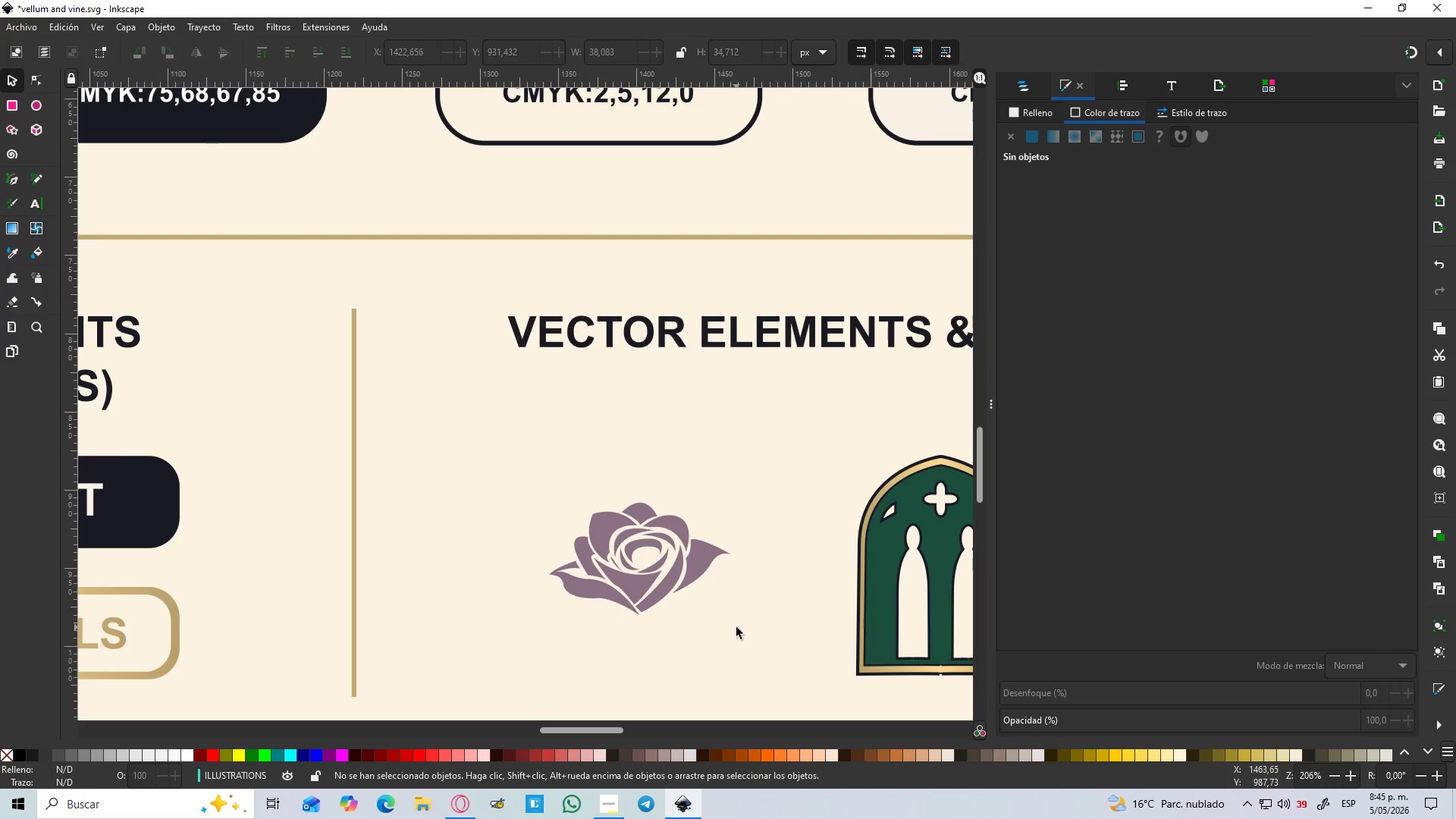 
left_click_drag(start_coordinate=[745, 632], to_coordinate=[519, 456])
 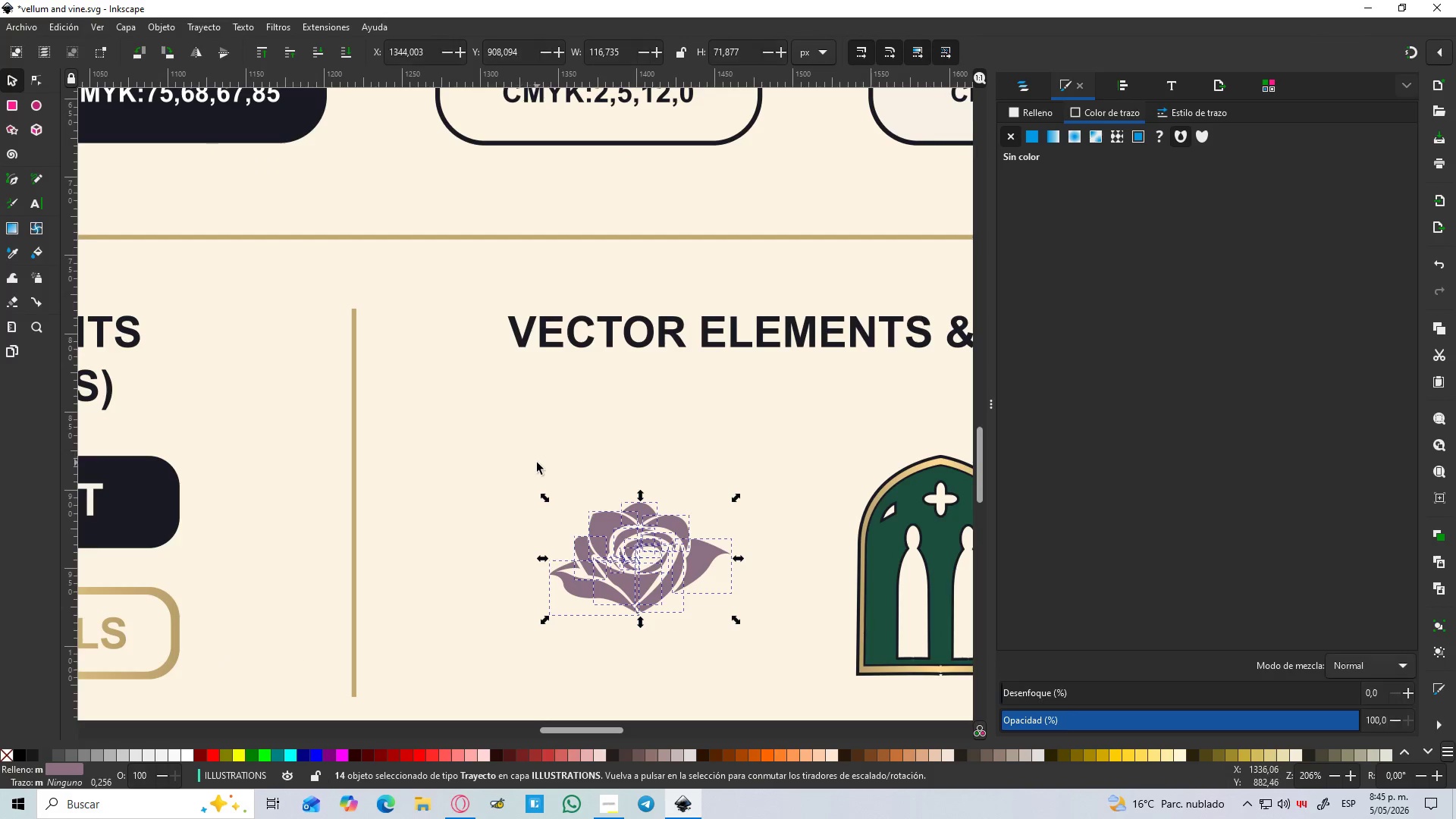 
key(Control+NumpadAdd)
 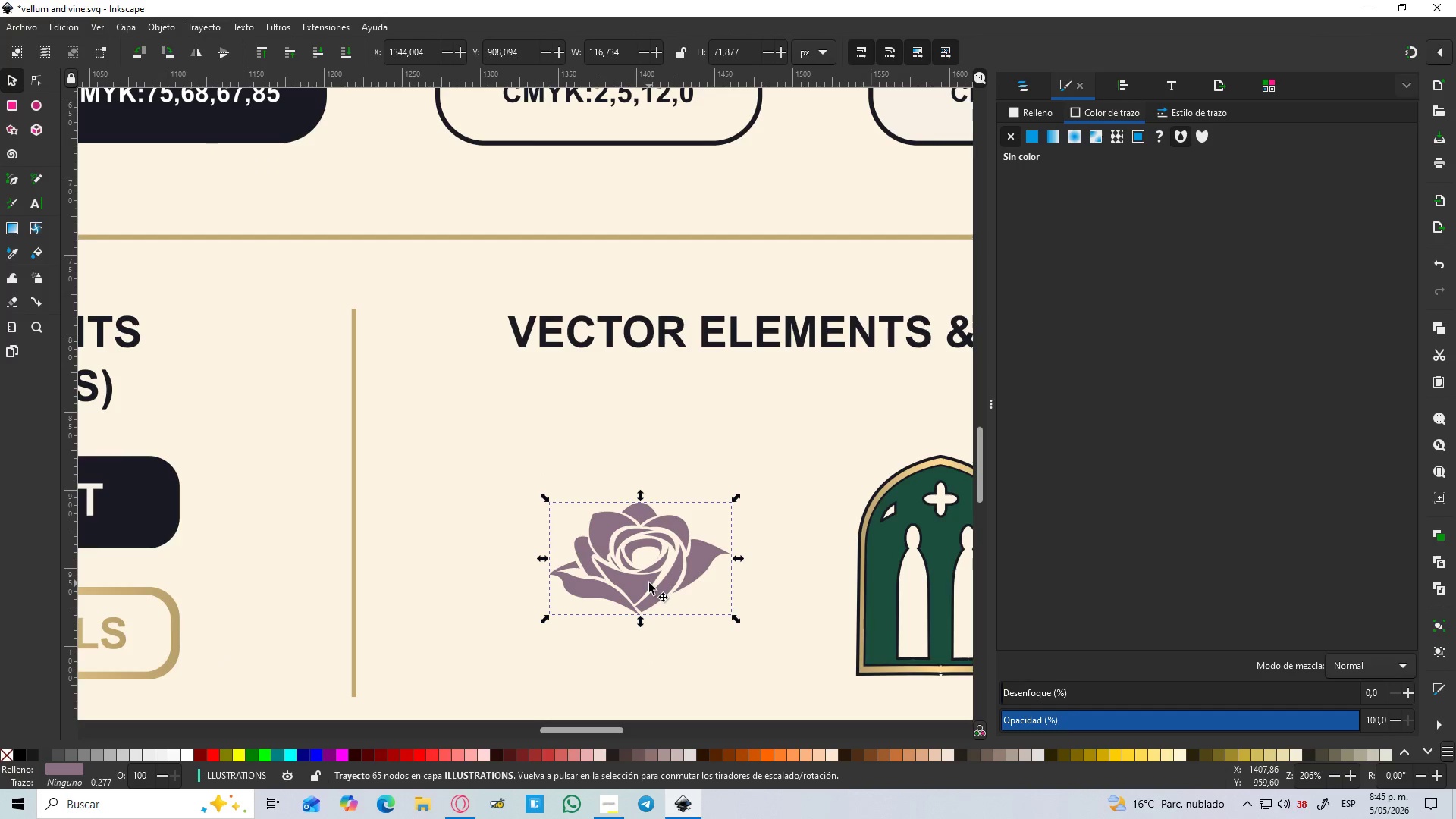 
left_click_drag(start_coordinate=[653, 591], to_coordinate=[654, 556])
 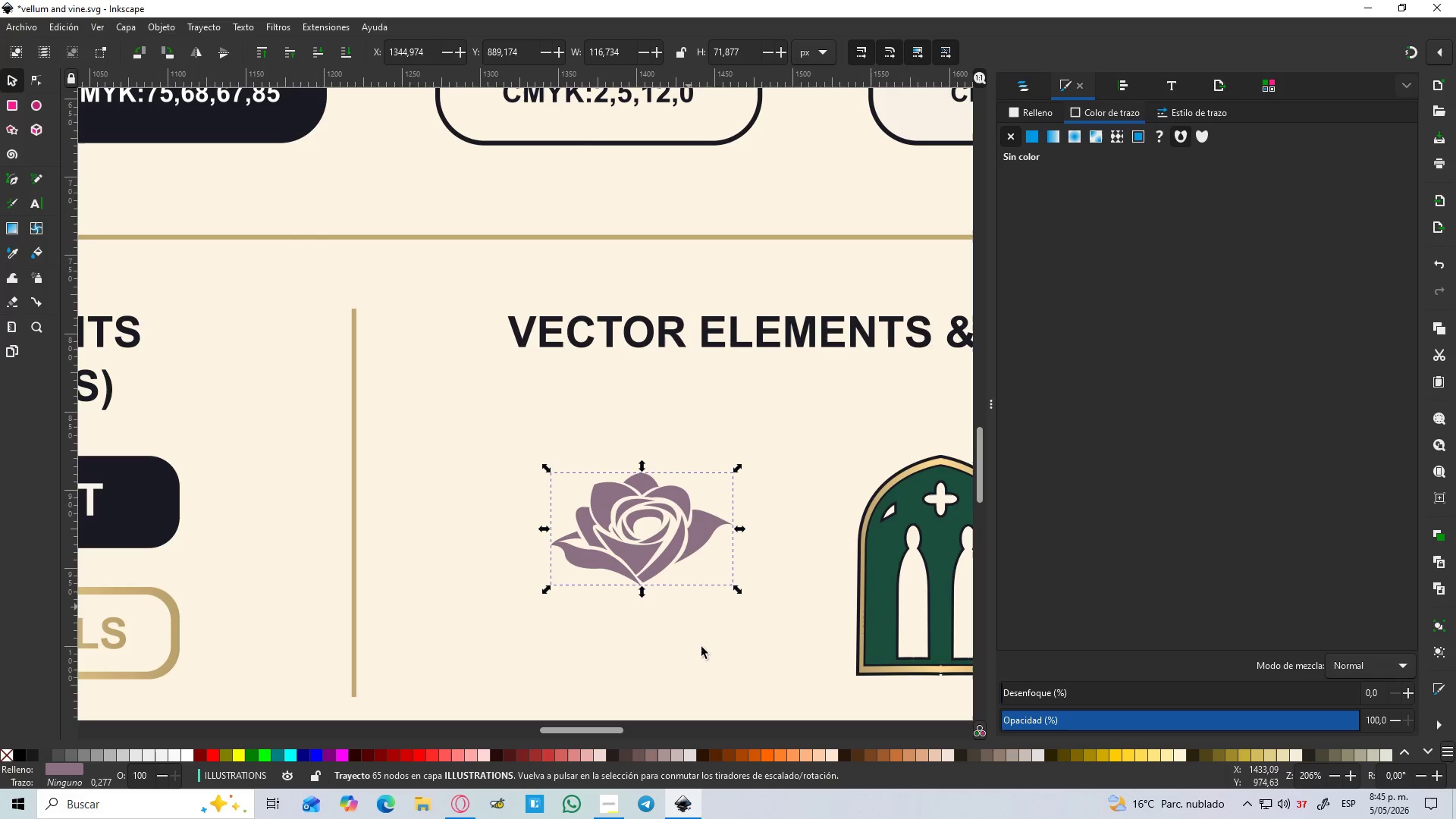 
left_click([704, 654])
 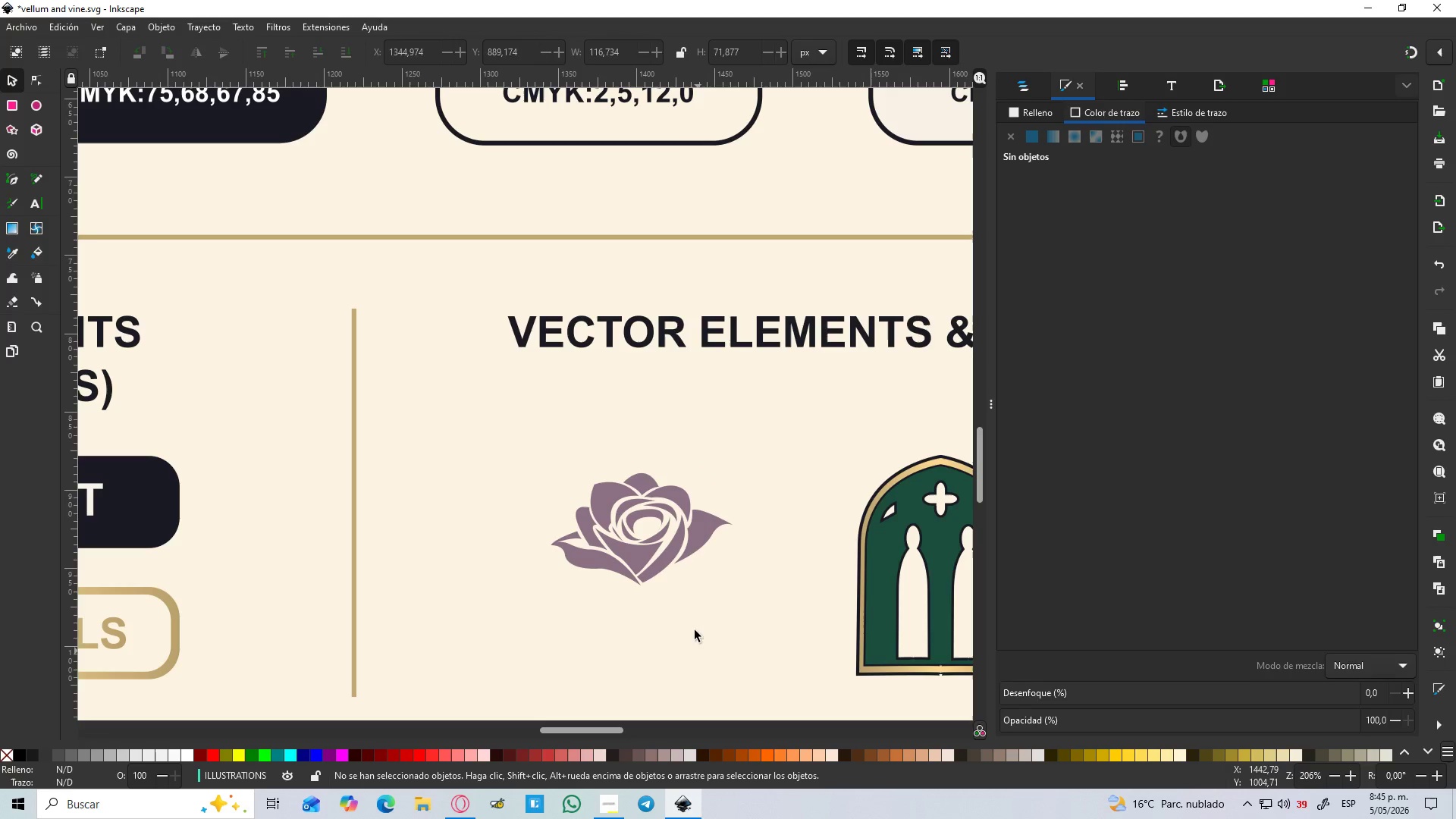 
hold_key(key=ControlLeft, duration=1.55)
scroll: coordinate [684, 607], scroll_direction: down, amount: 2.0
 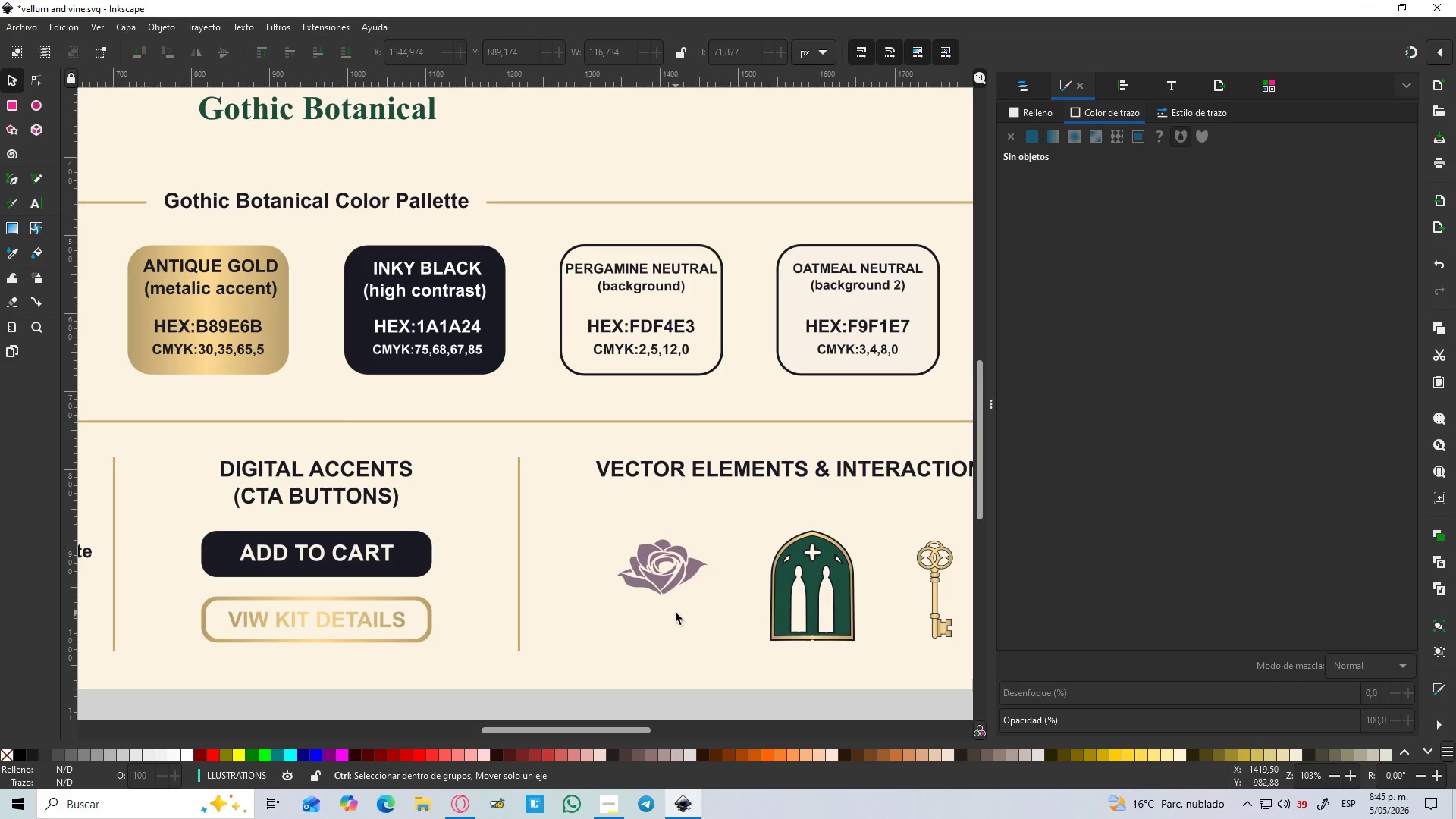 
hold_key(key=ControlLeft, duration=1.5)
 